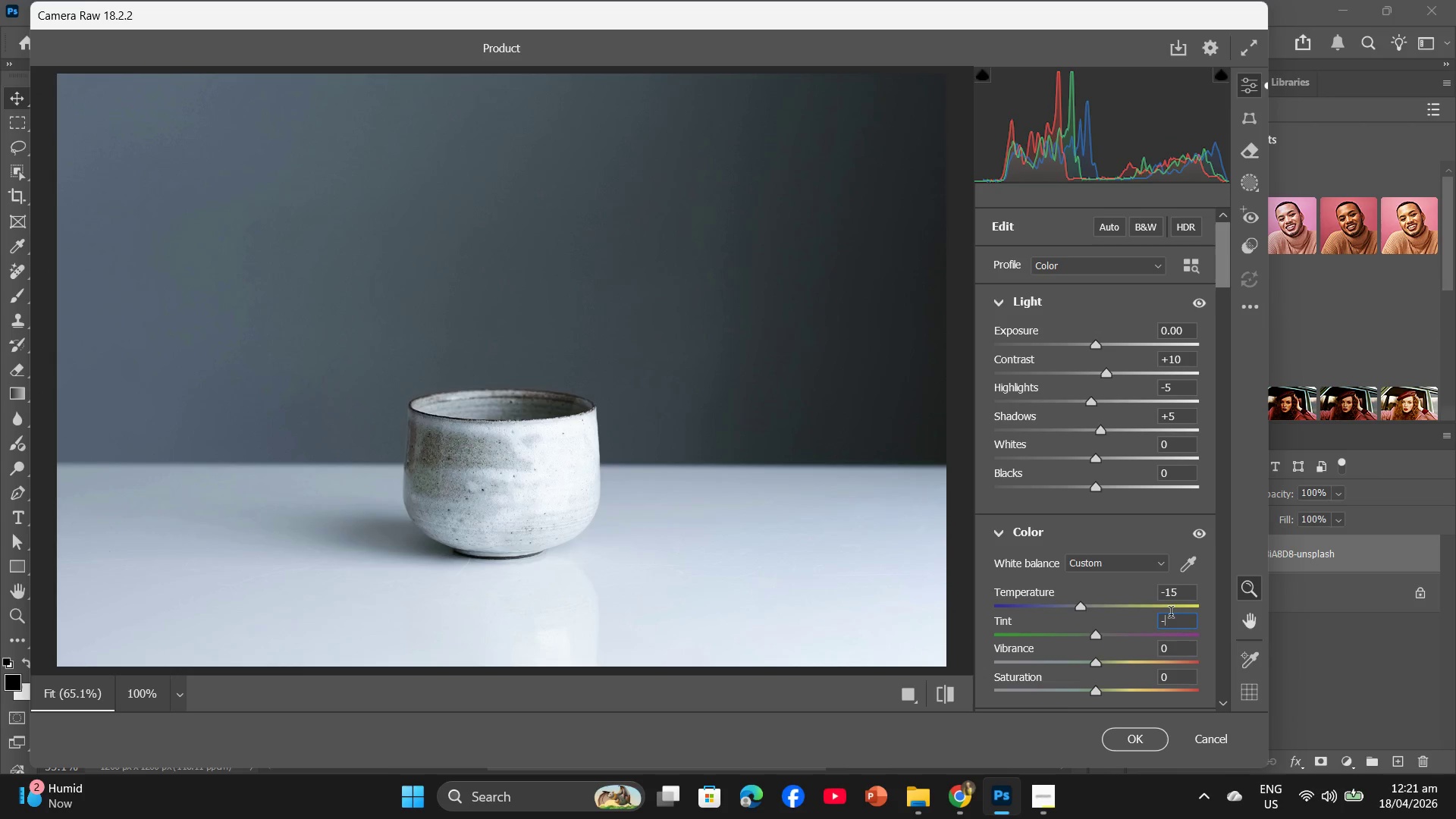 
key(Numpad3)
 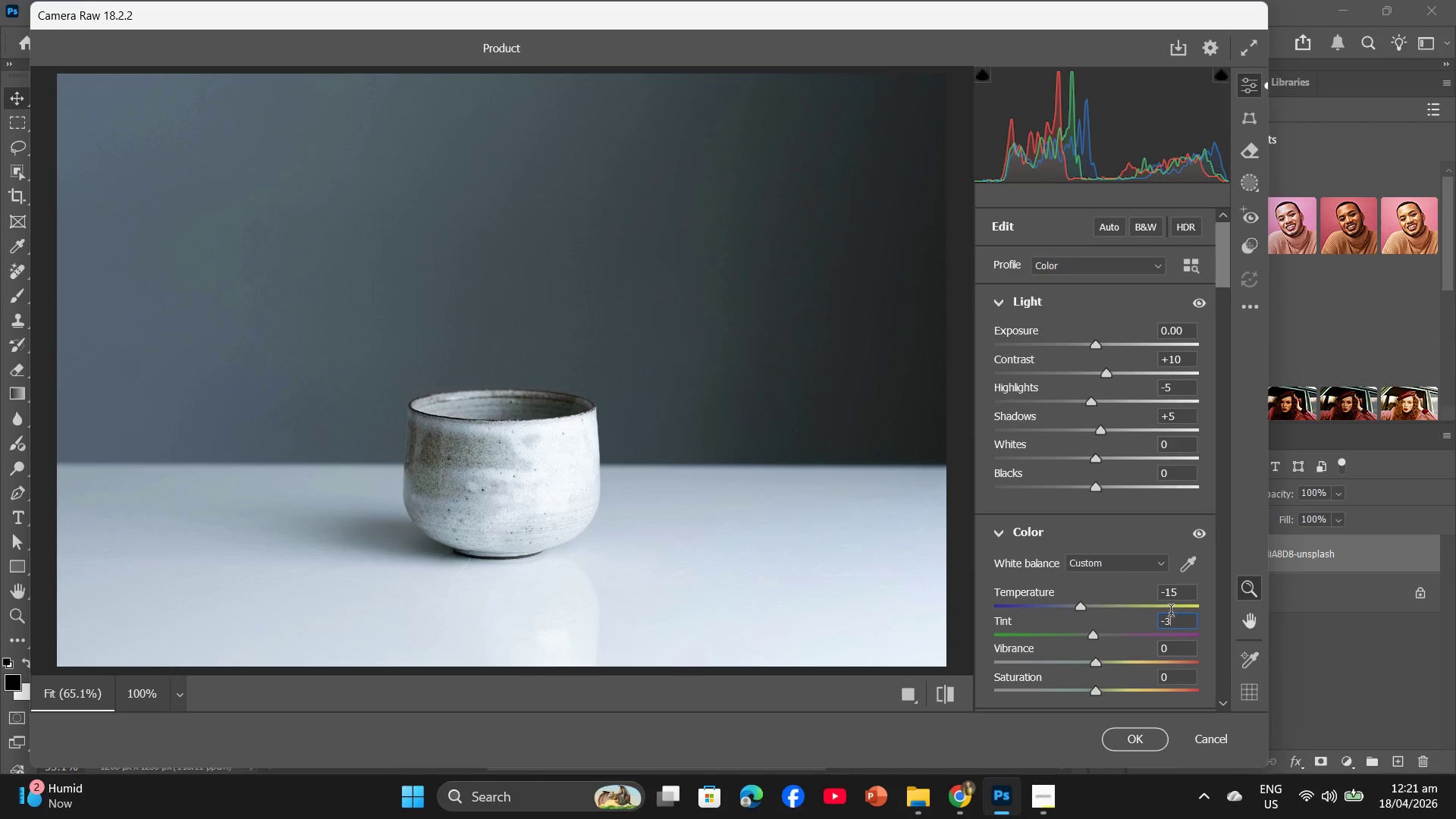 
scroll: coordinate [1171, 613], scroll_direction: down, amount: 2.0
 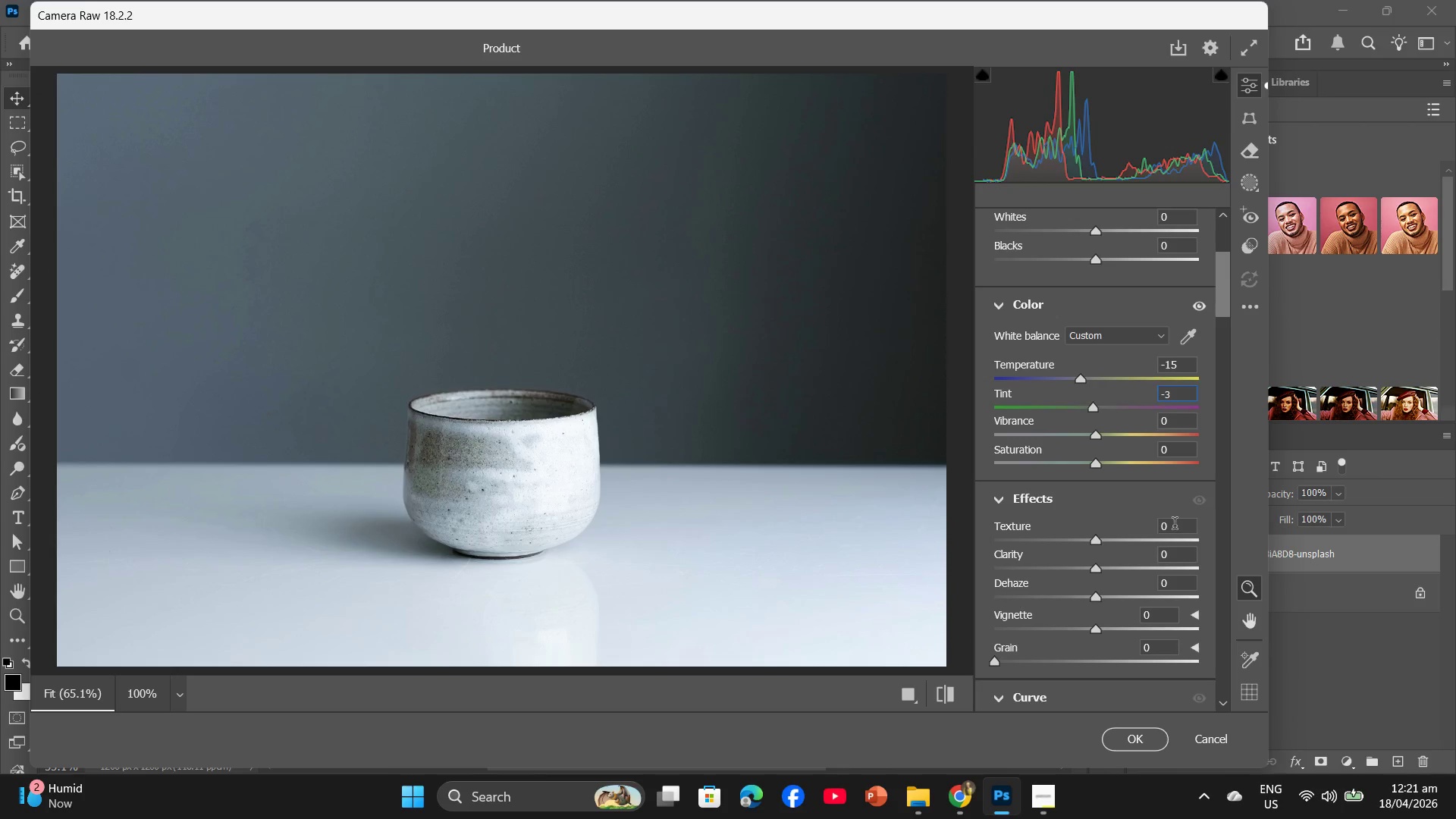 
left_click([1175, 526])
 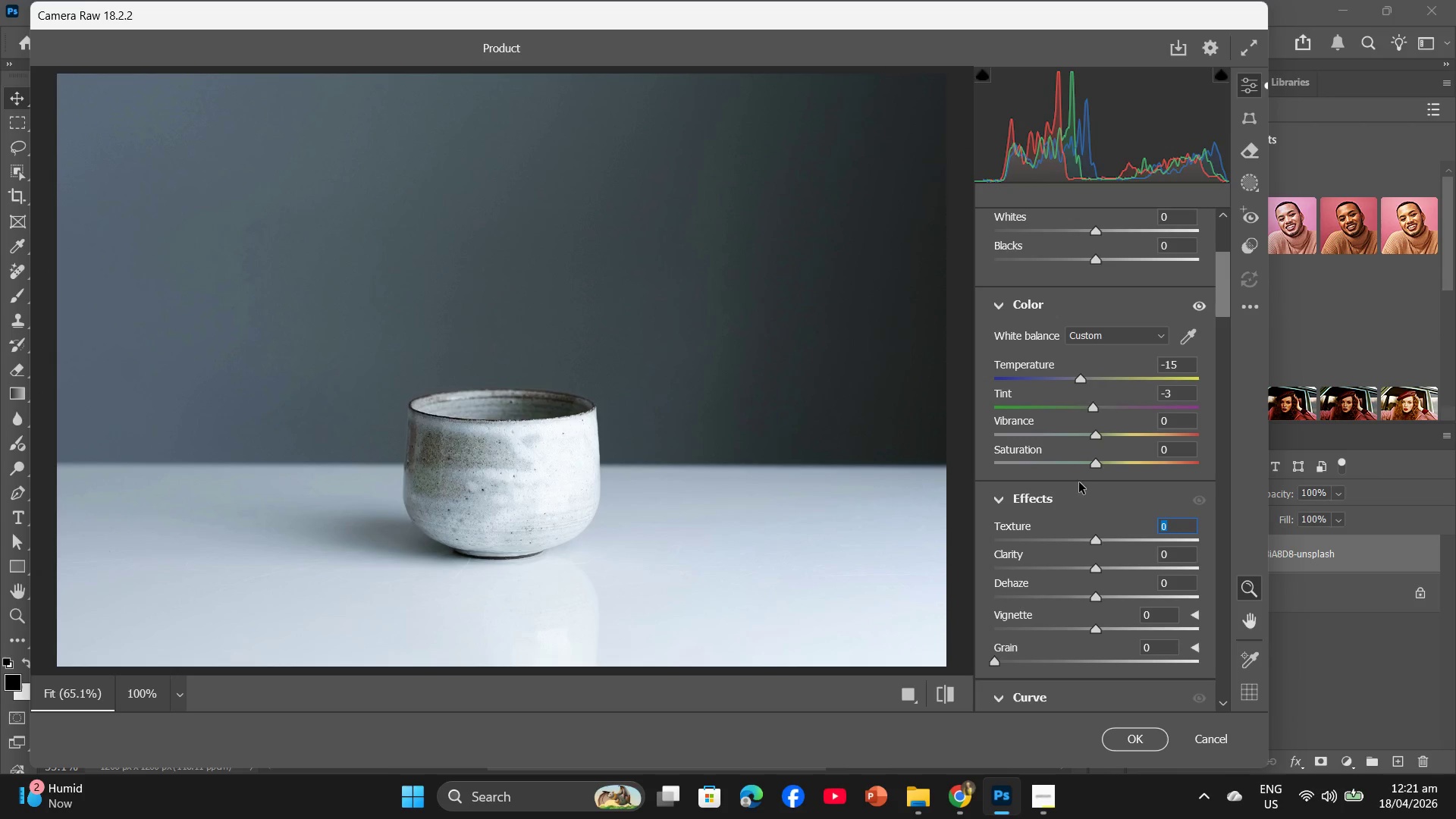 
key(Numpad1)
 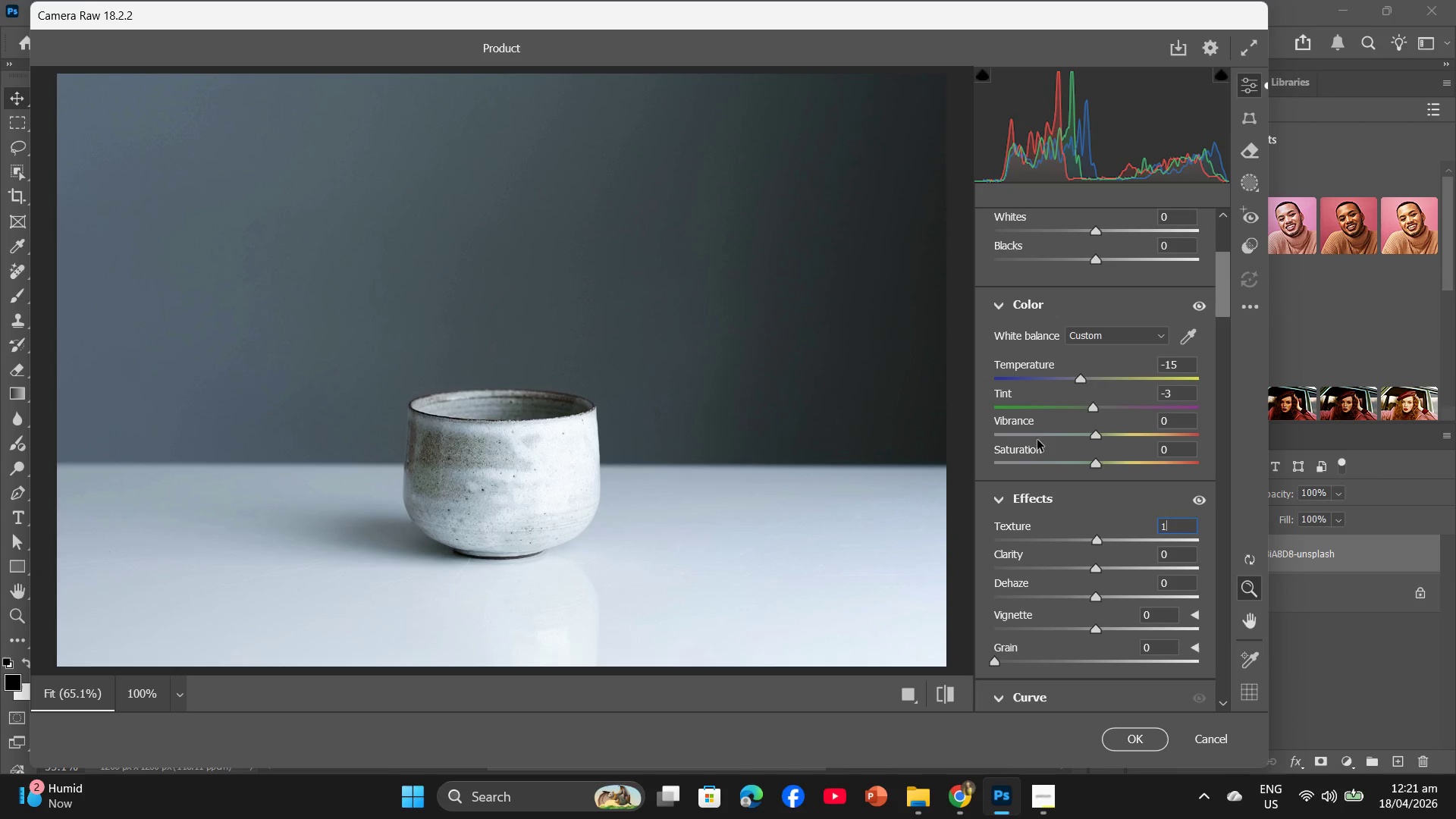 
key(Numpad0)
 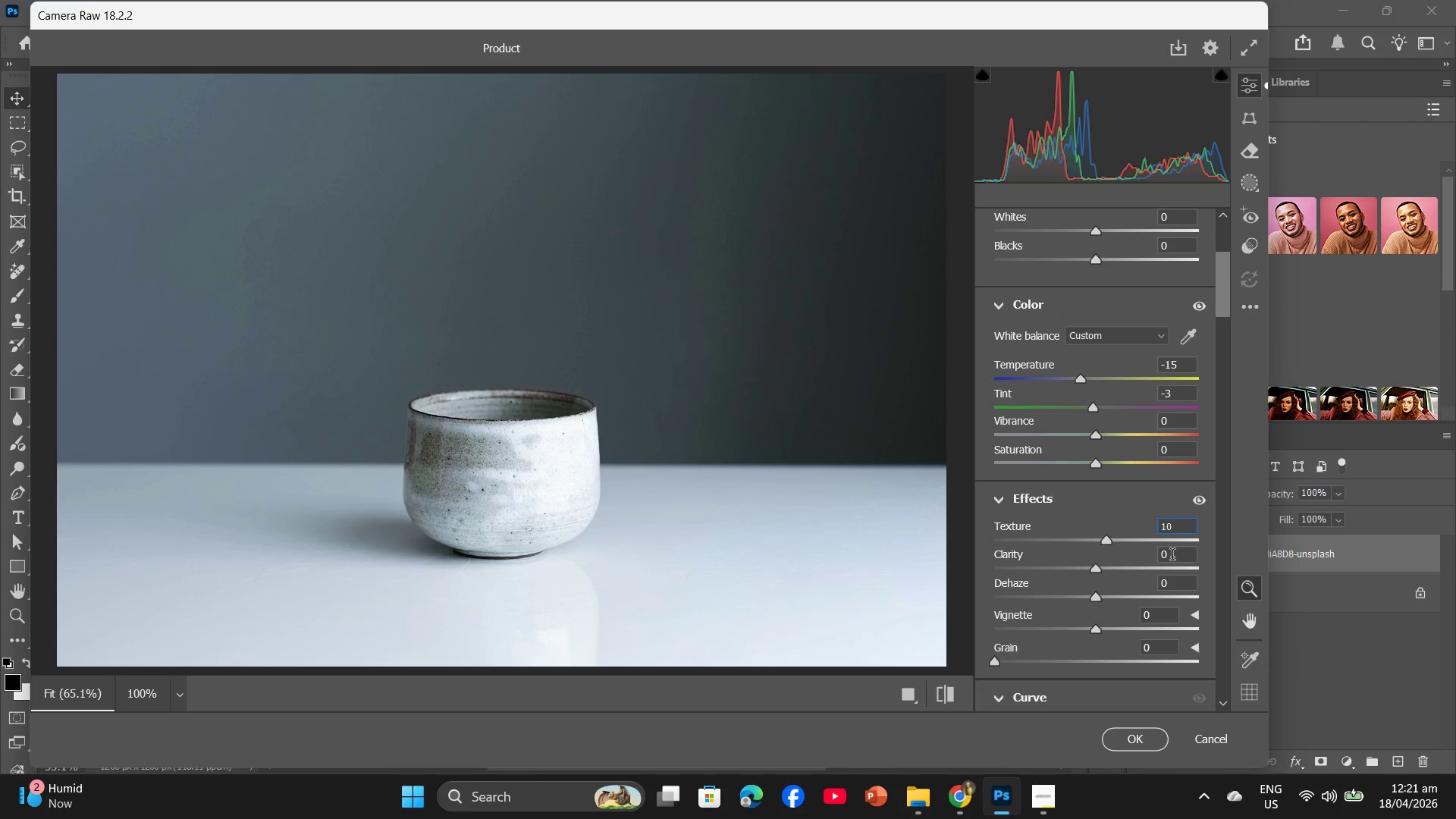 
left_click([1172, 557])
 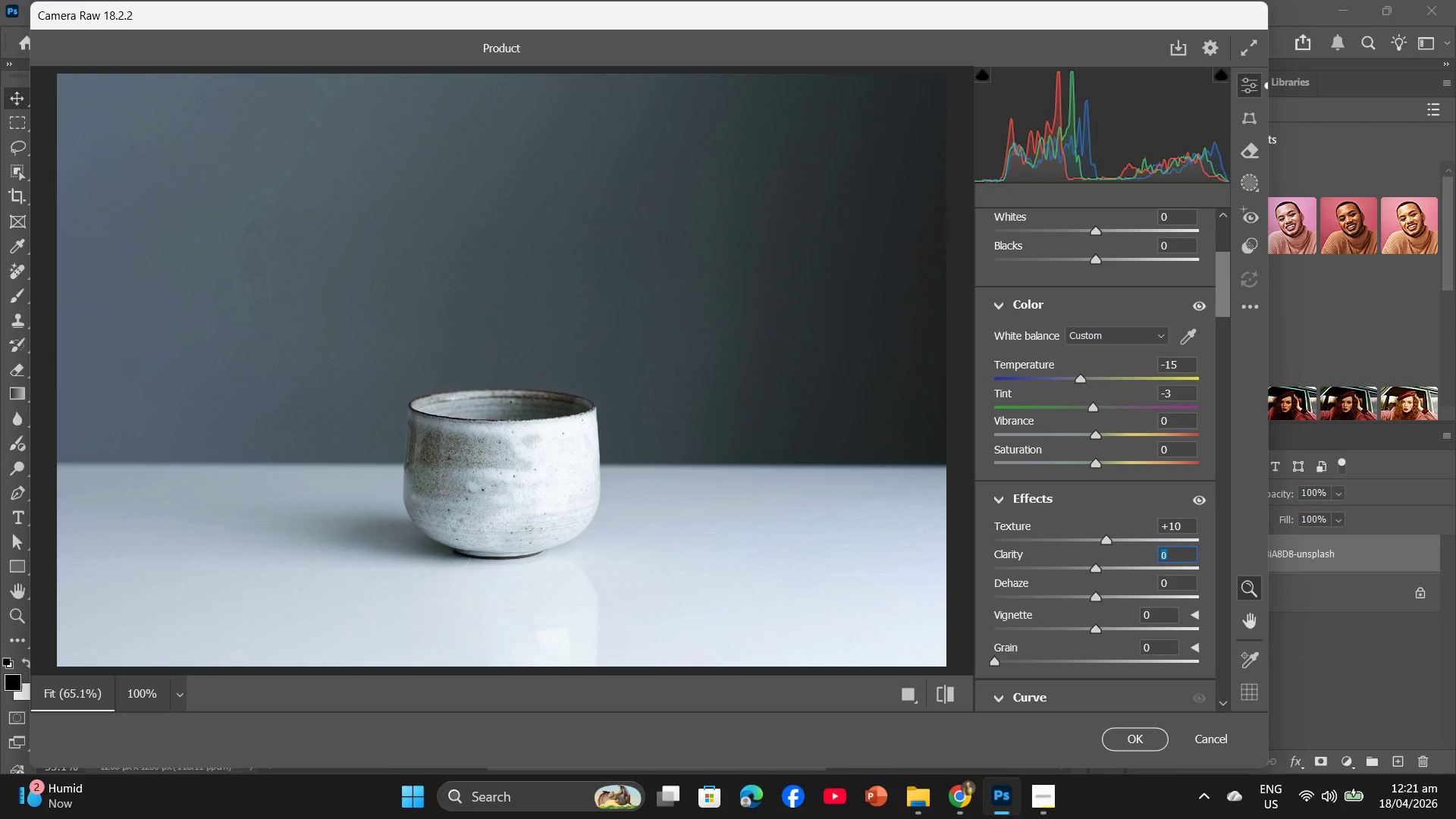 
key(Numpad1)
 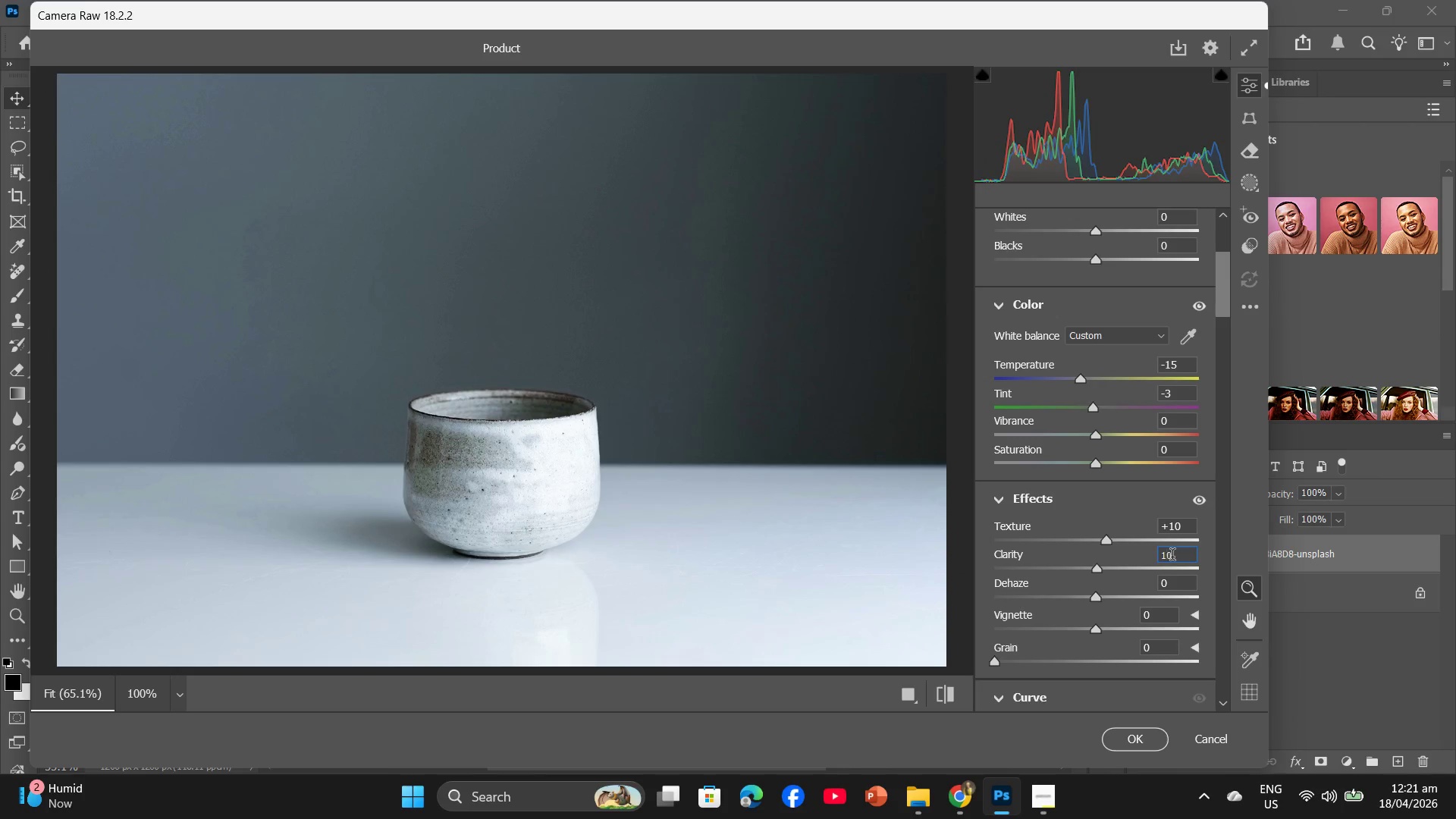 
key(Numpad0)
 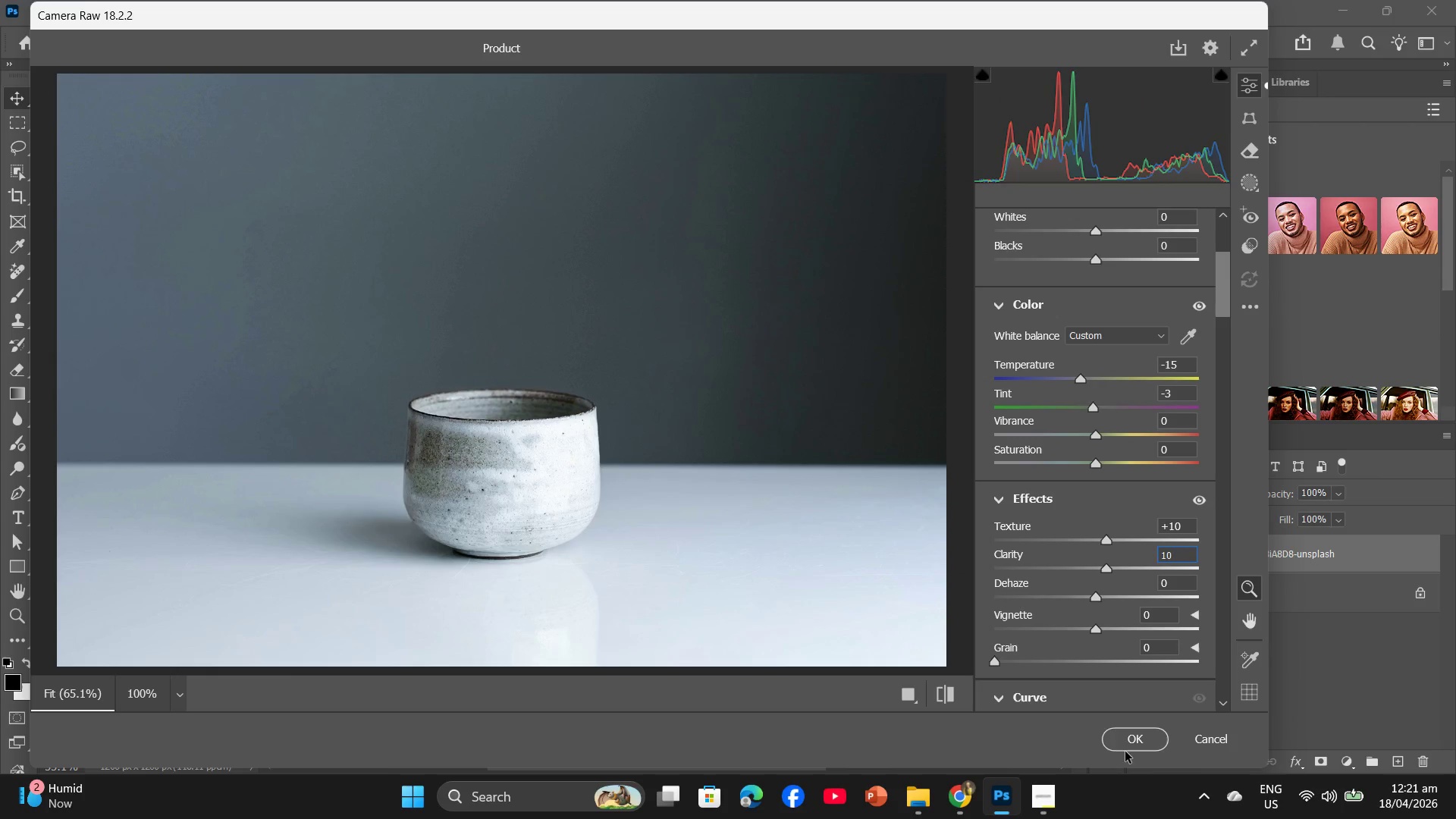 
left_click([1132, 738])
 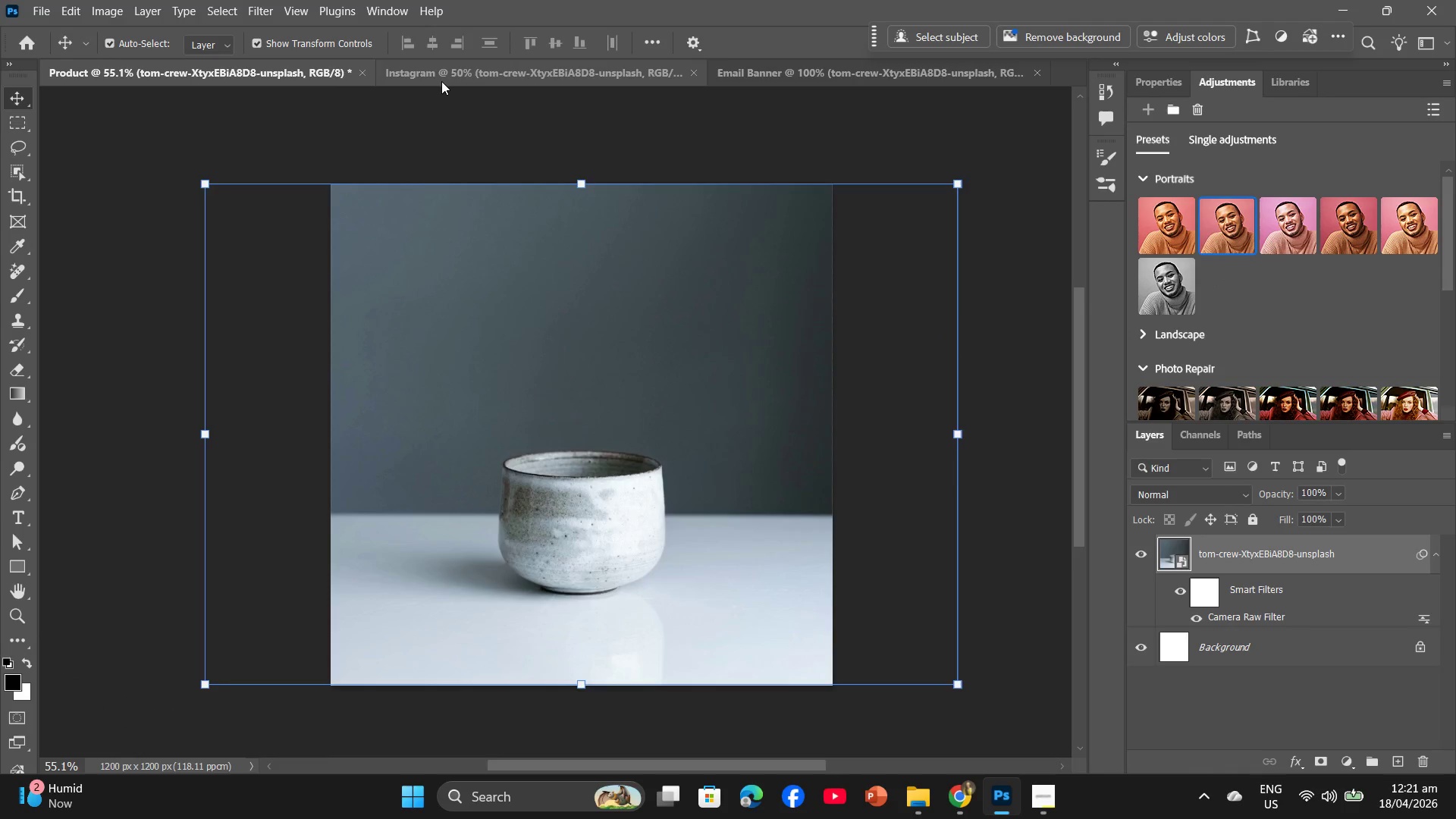 
left_click([442, 80])
 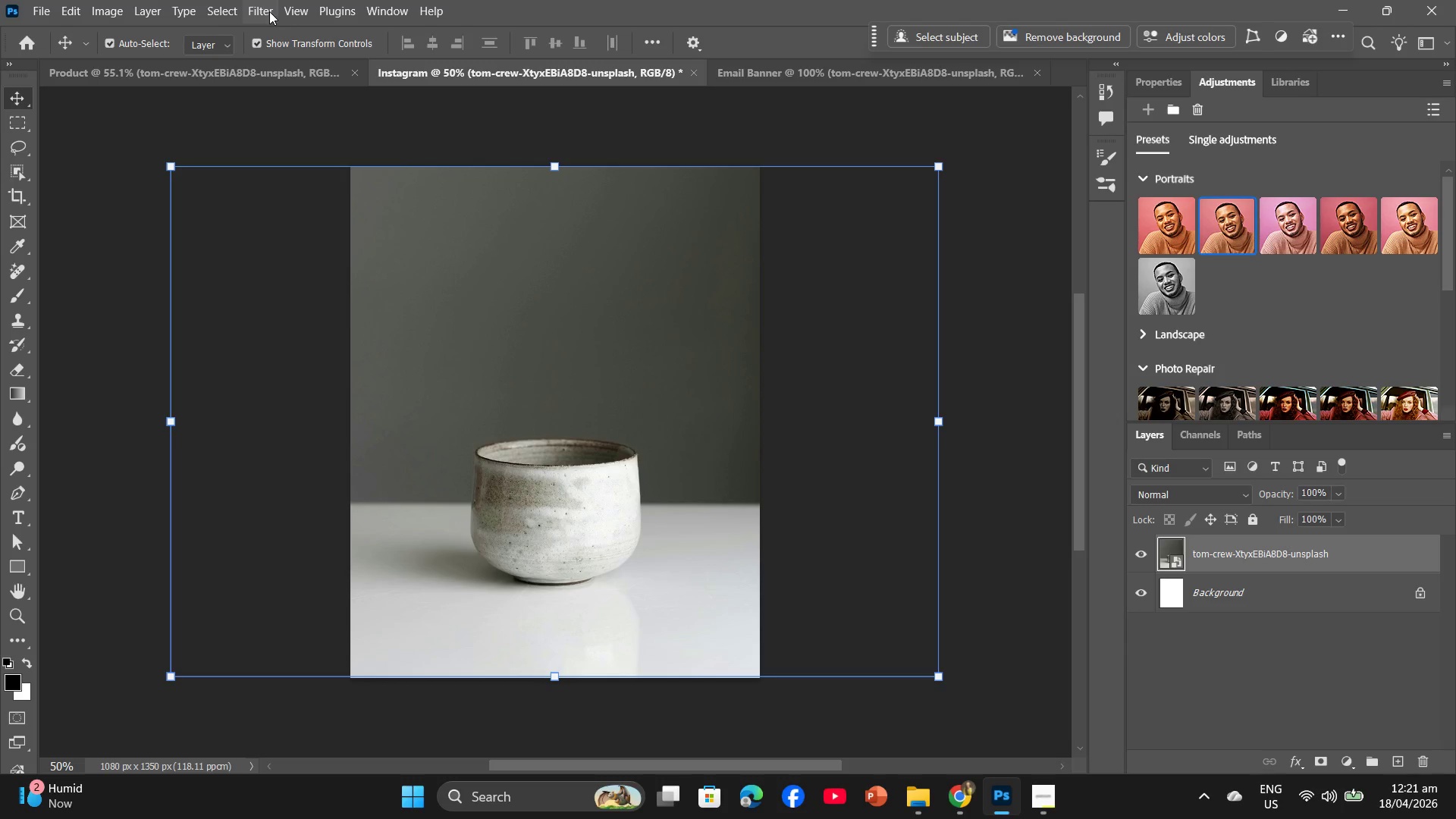 
left_click([268, 11])
 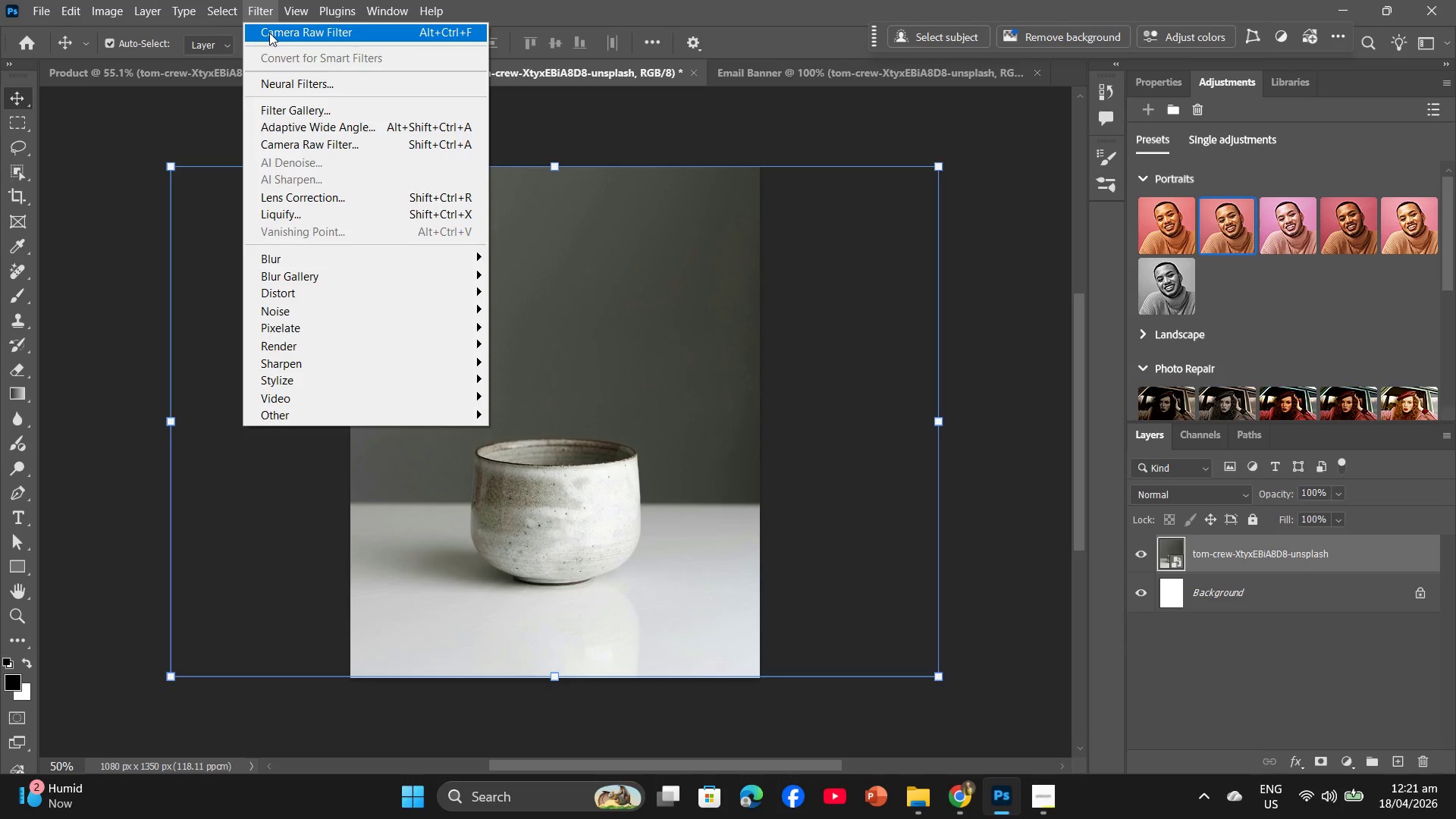 
left_click([269, 33])
 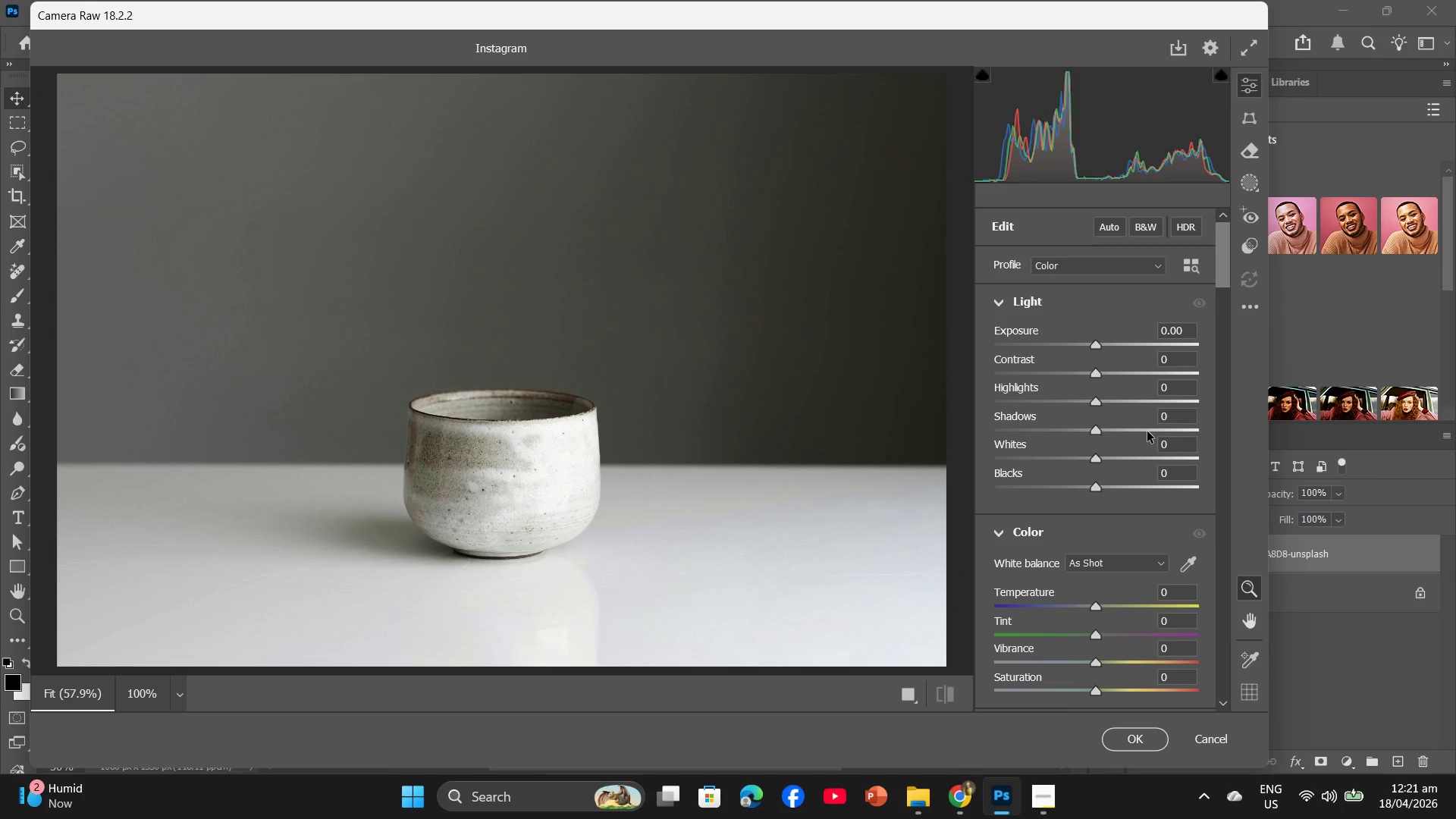 
wait(5.17)
 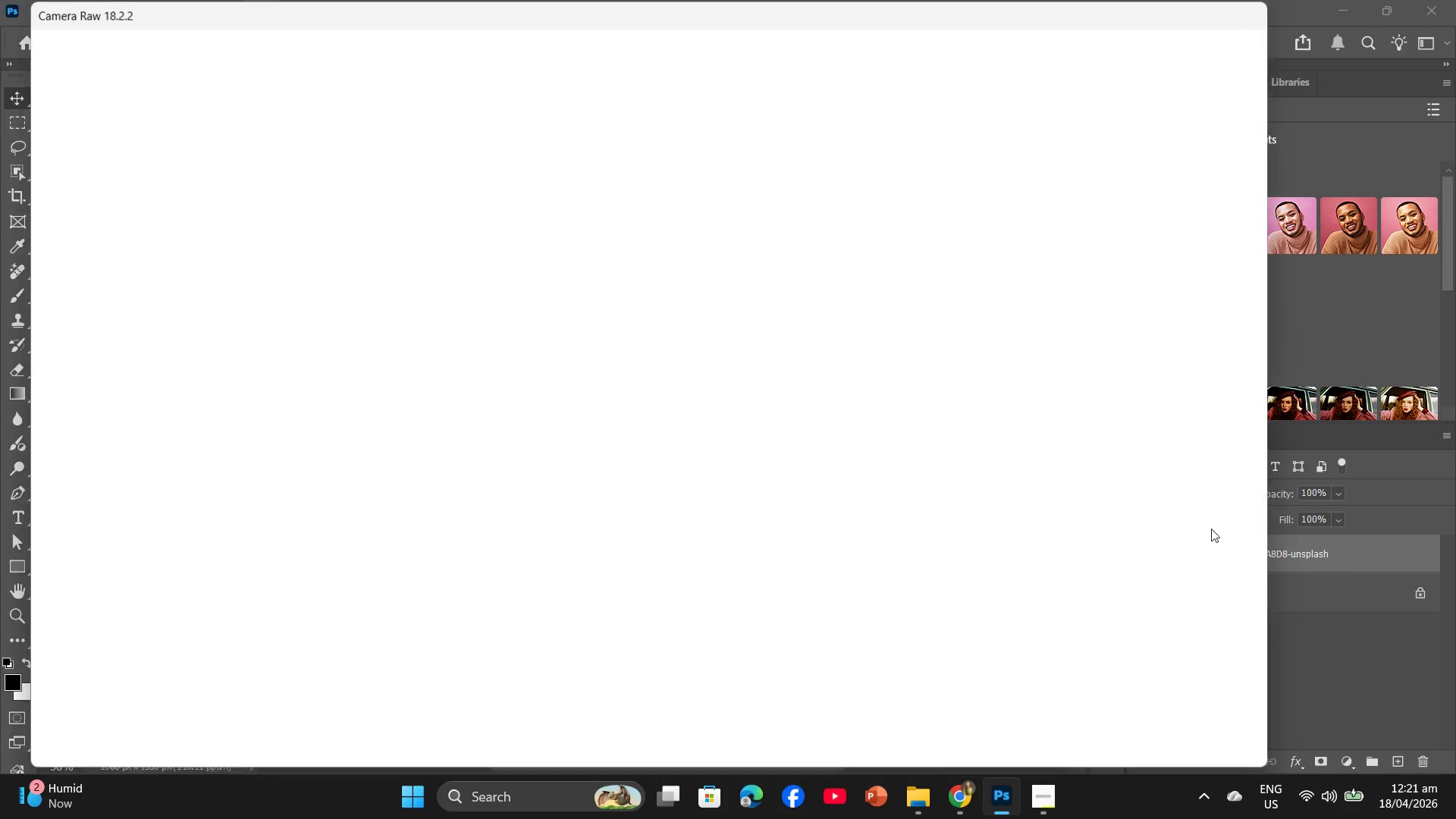 
left_click([1173, 362])
 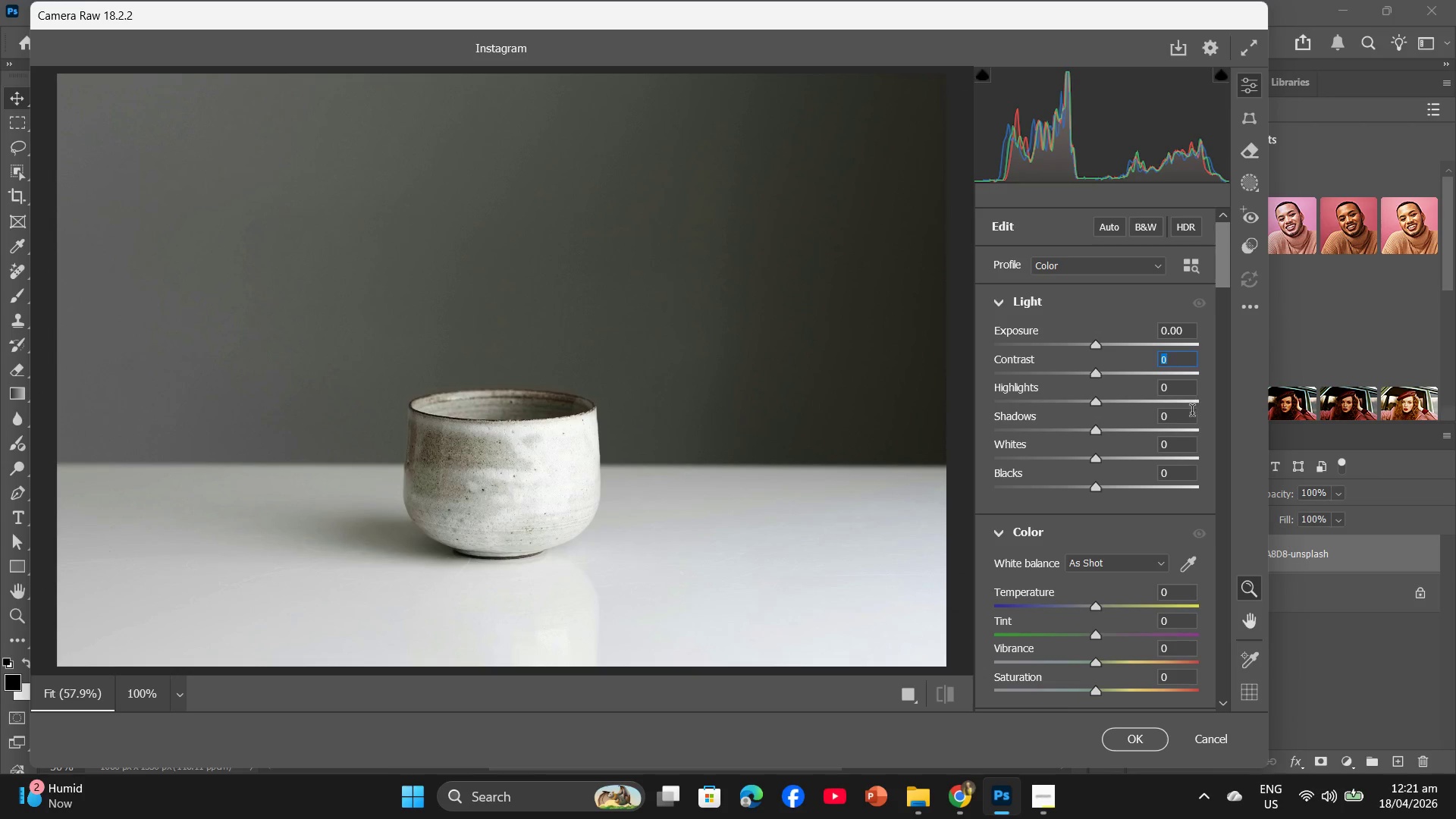 
key(Numpad1)
 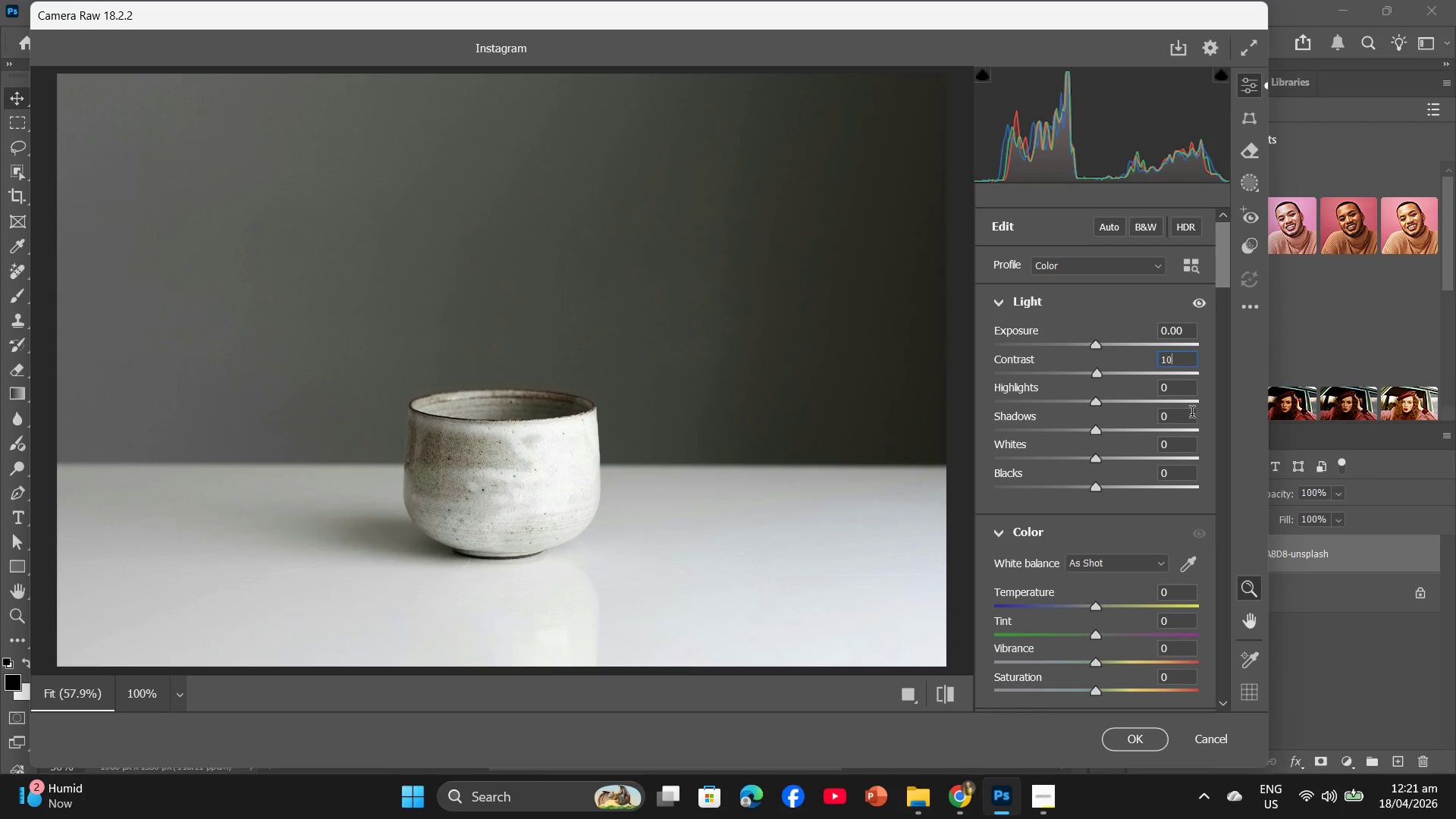 
key(Numpad0)
 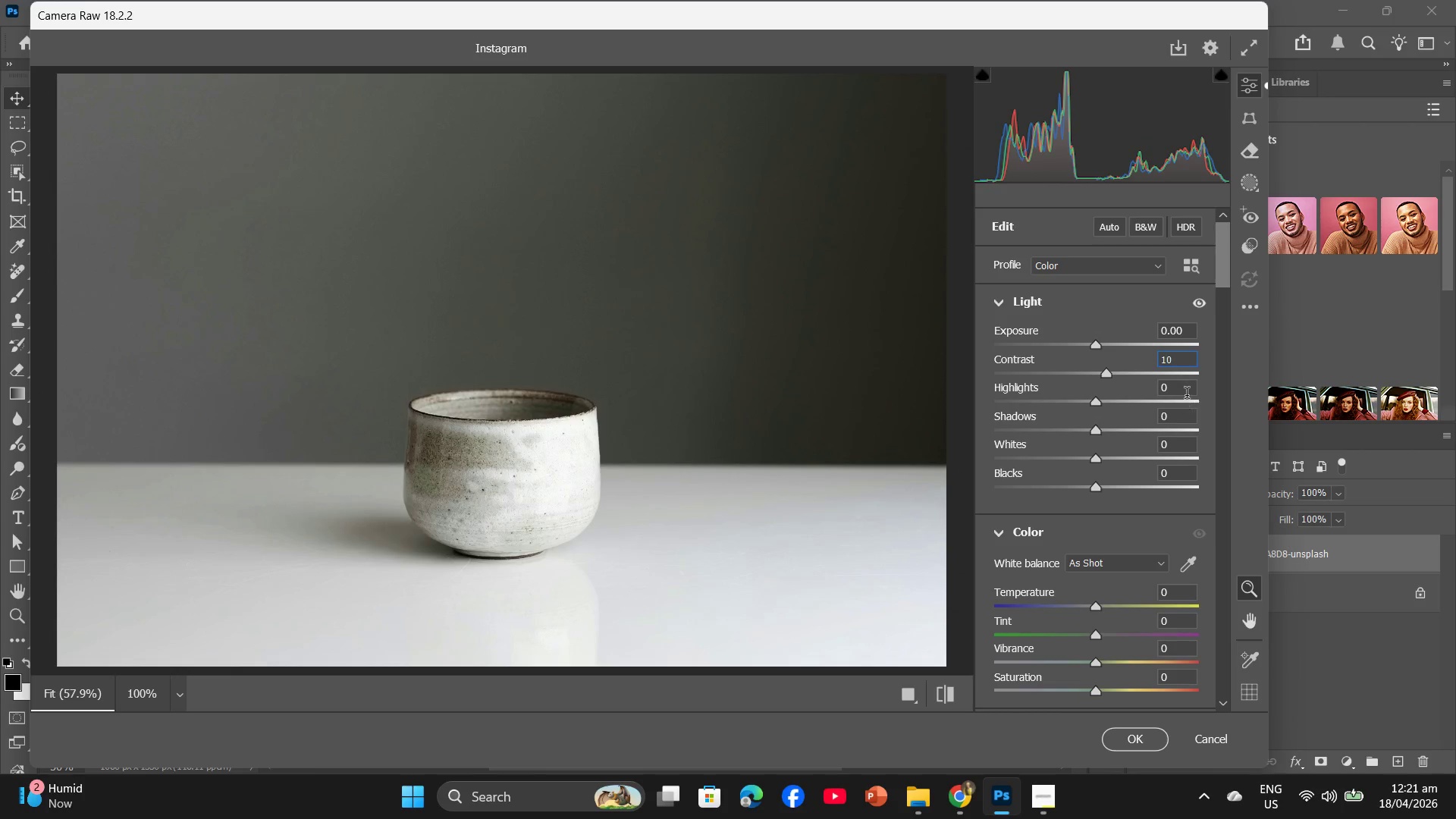 
left_click([1187, 390])
 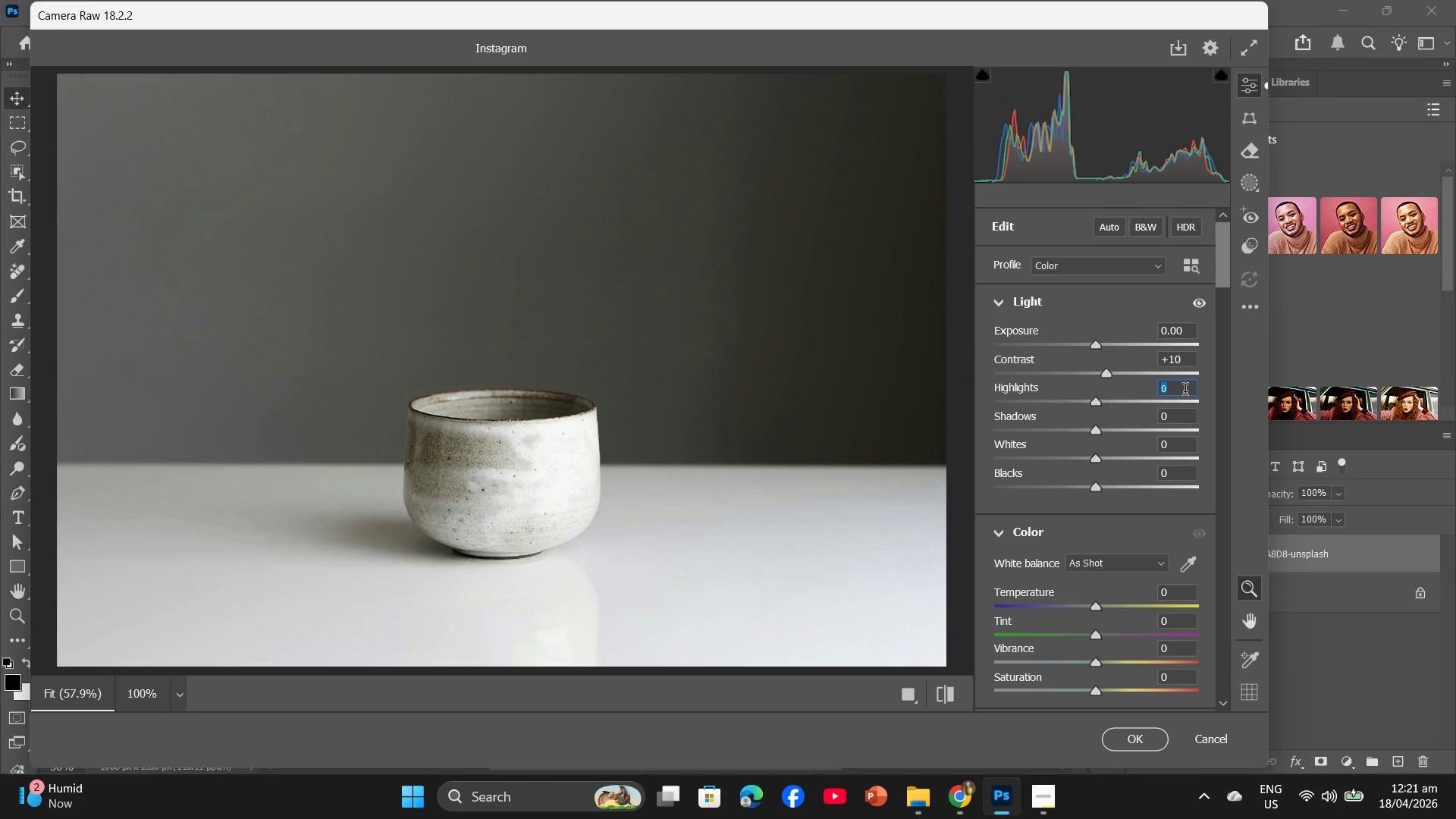 
key(Minus)
 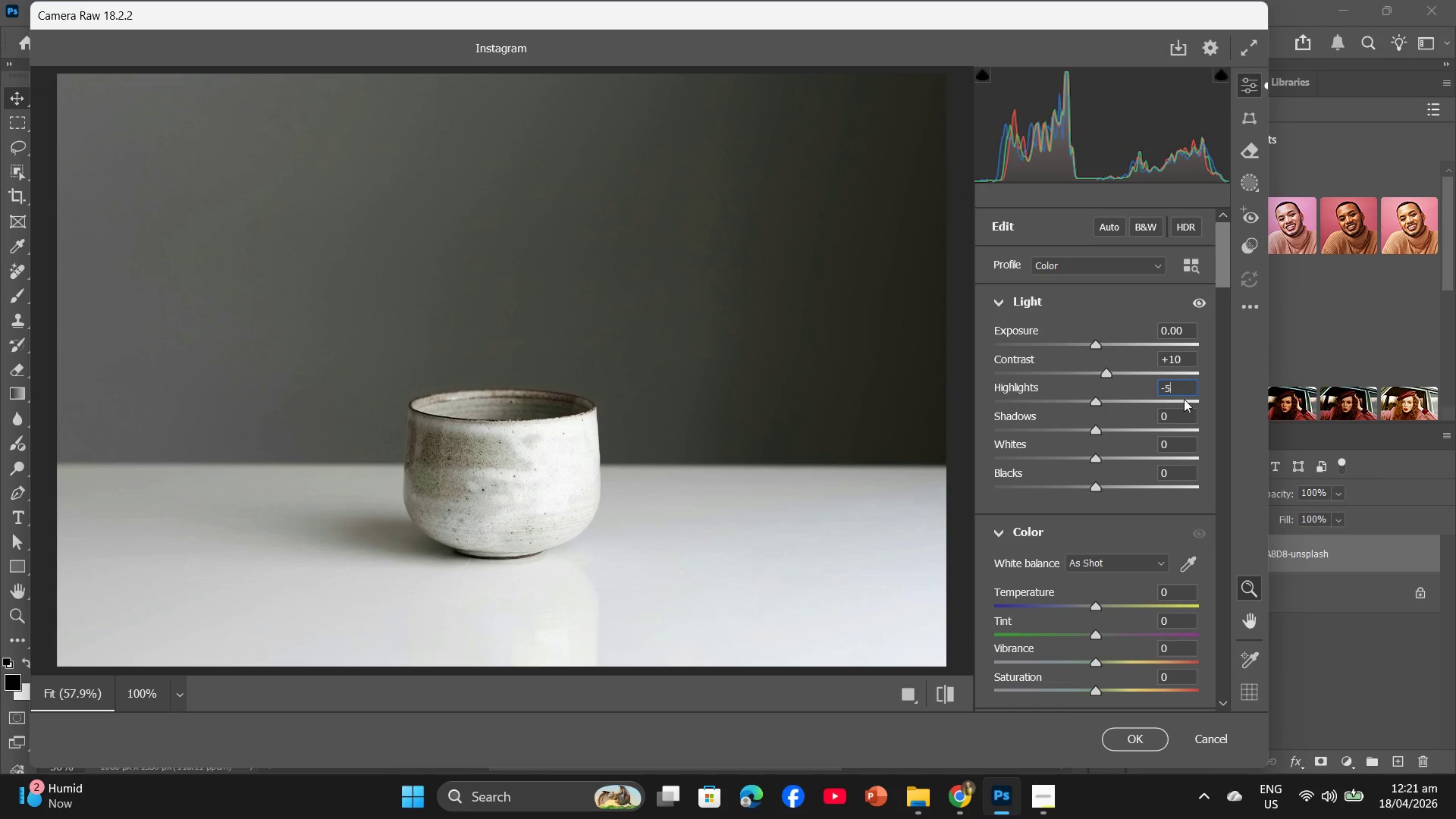 
key(Numpad5)
 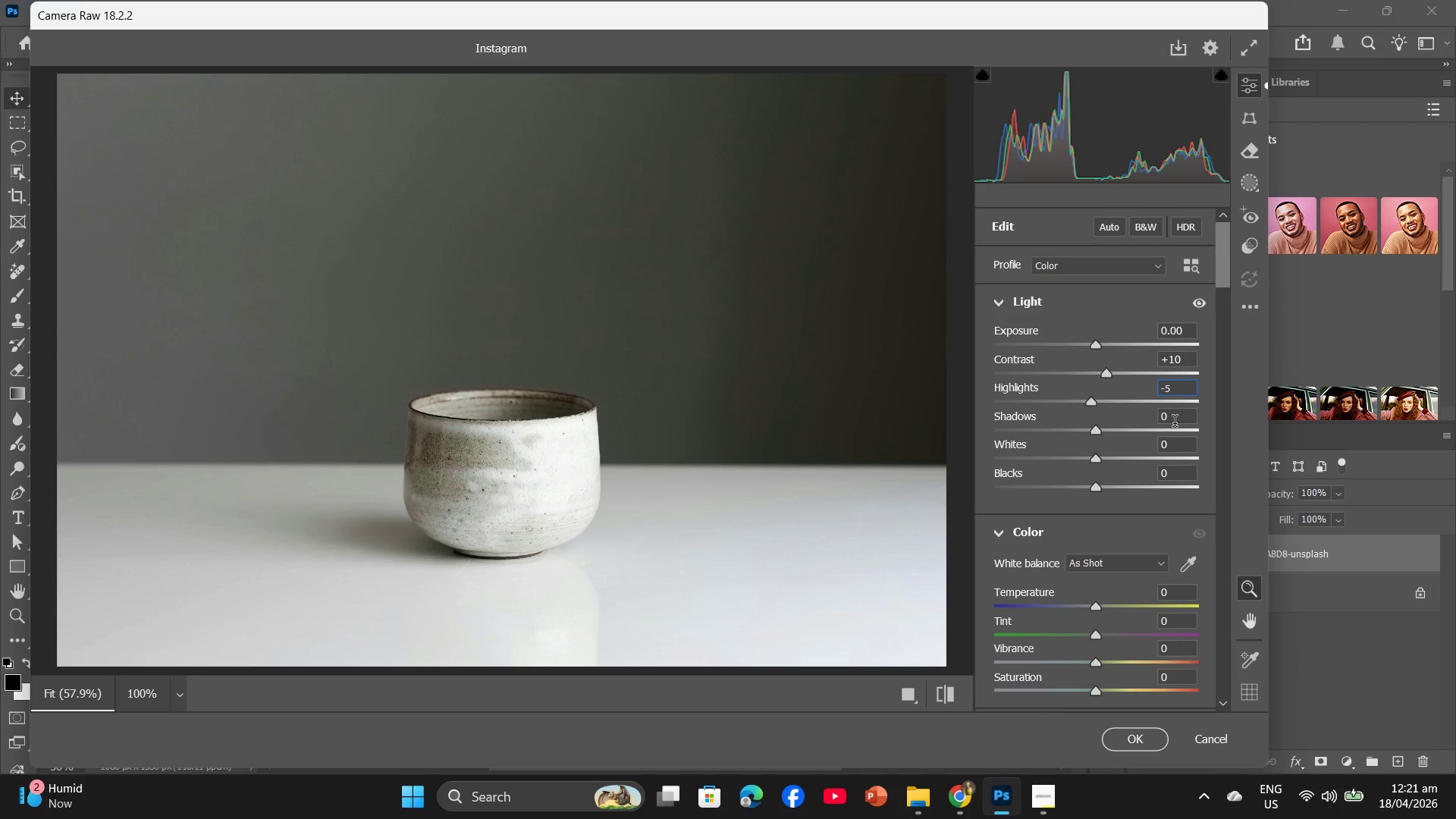 
left_click([1175, 423])
 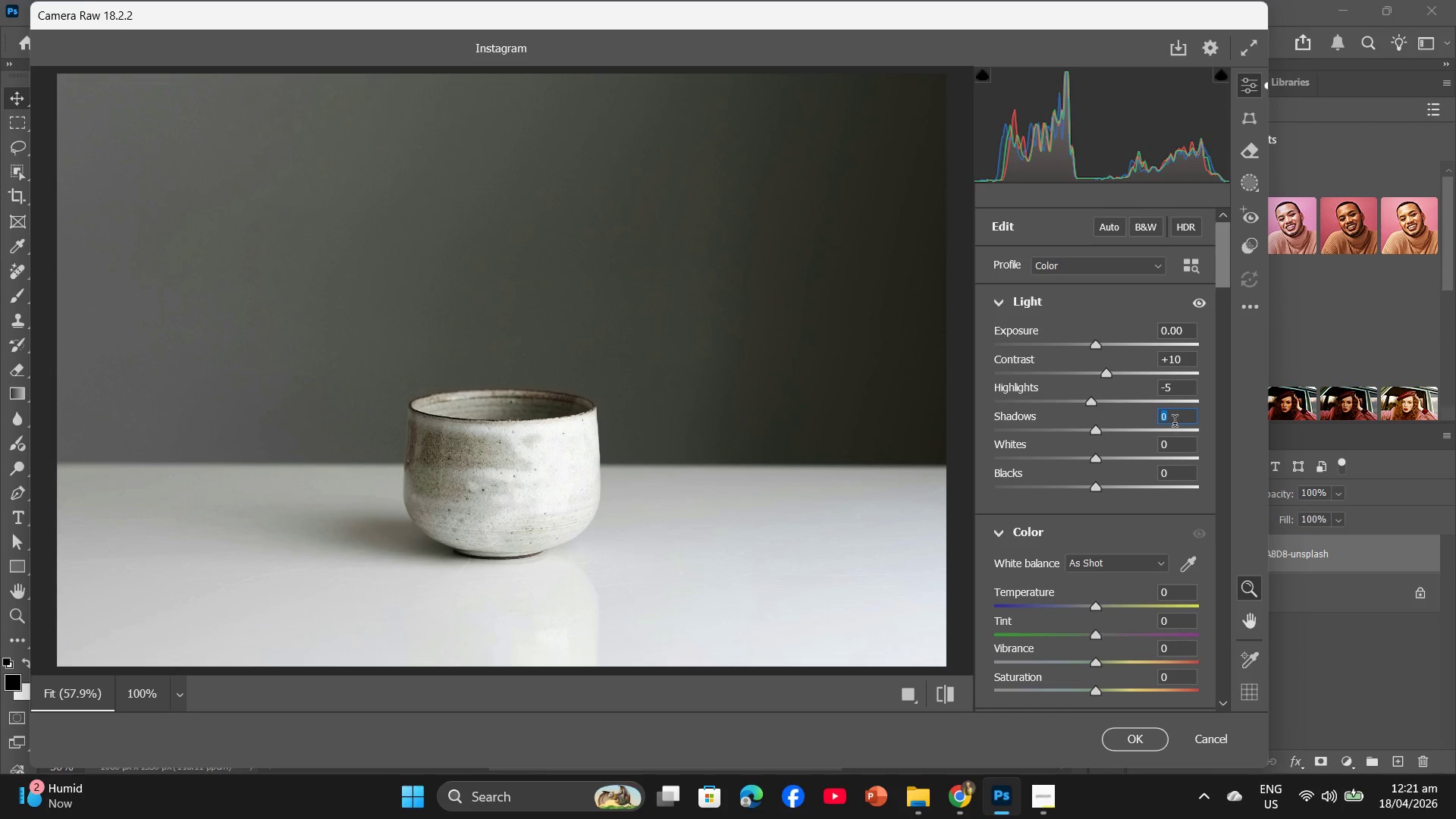 
key(Numpad5)
 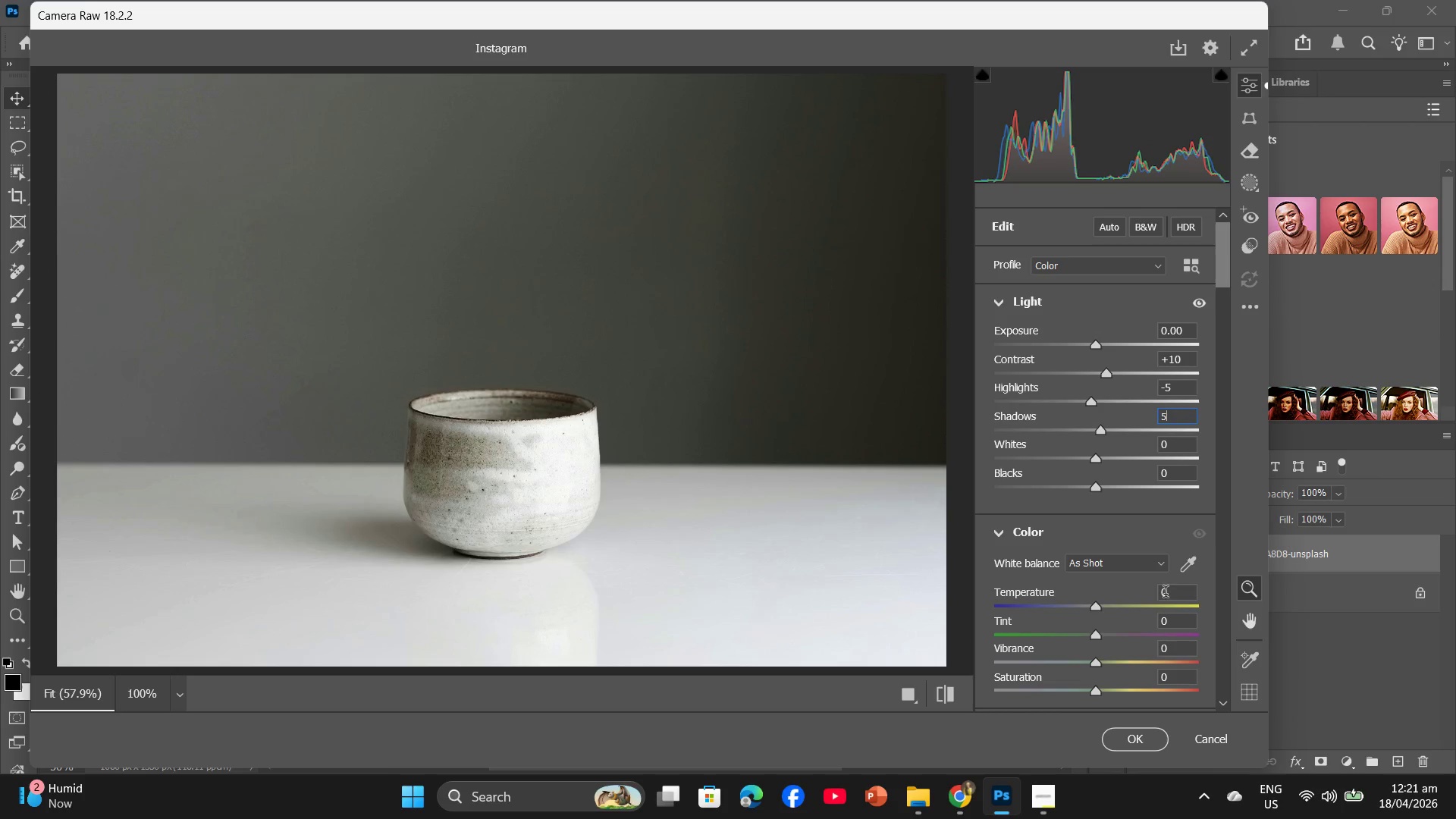 
left_click([1166, 594])
 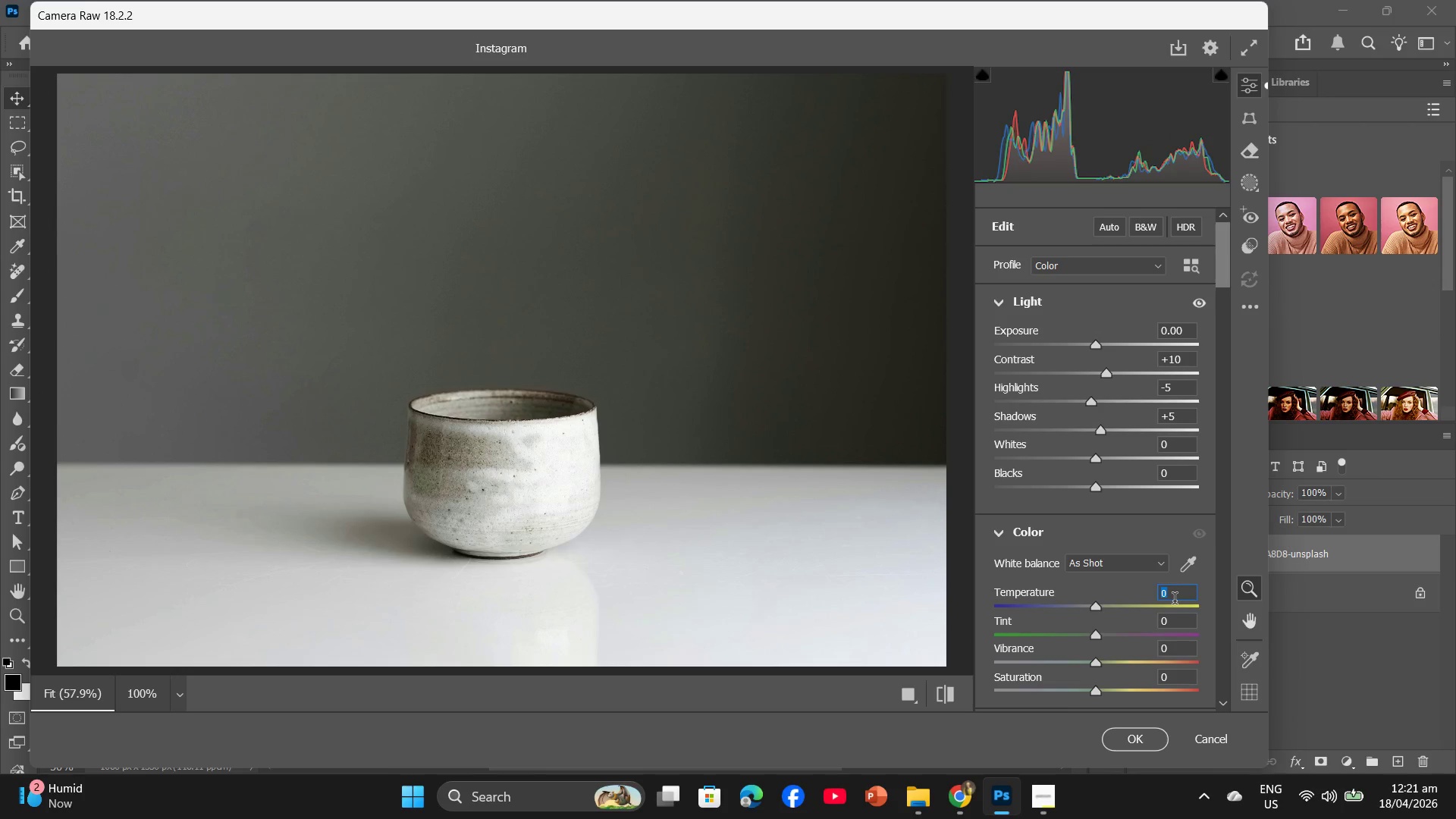 
key(Minus)
 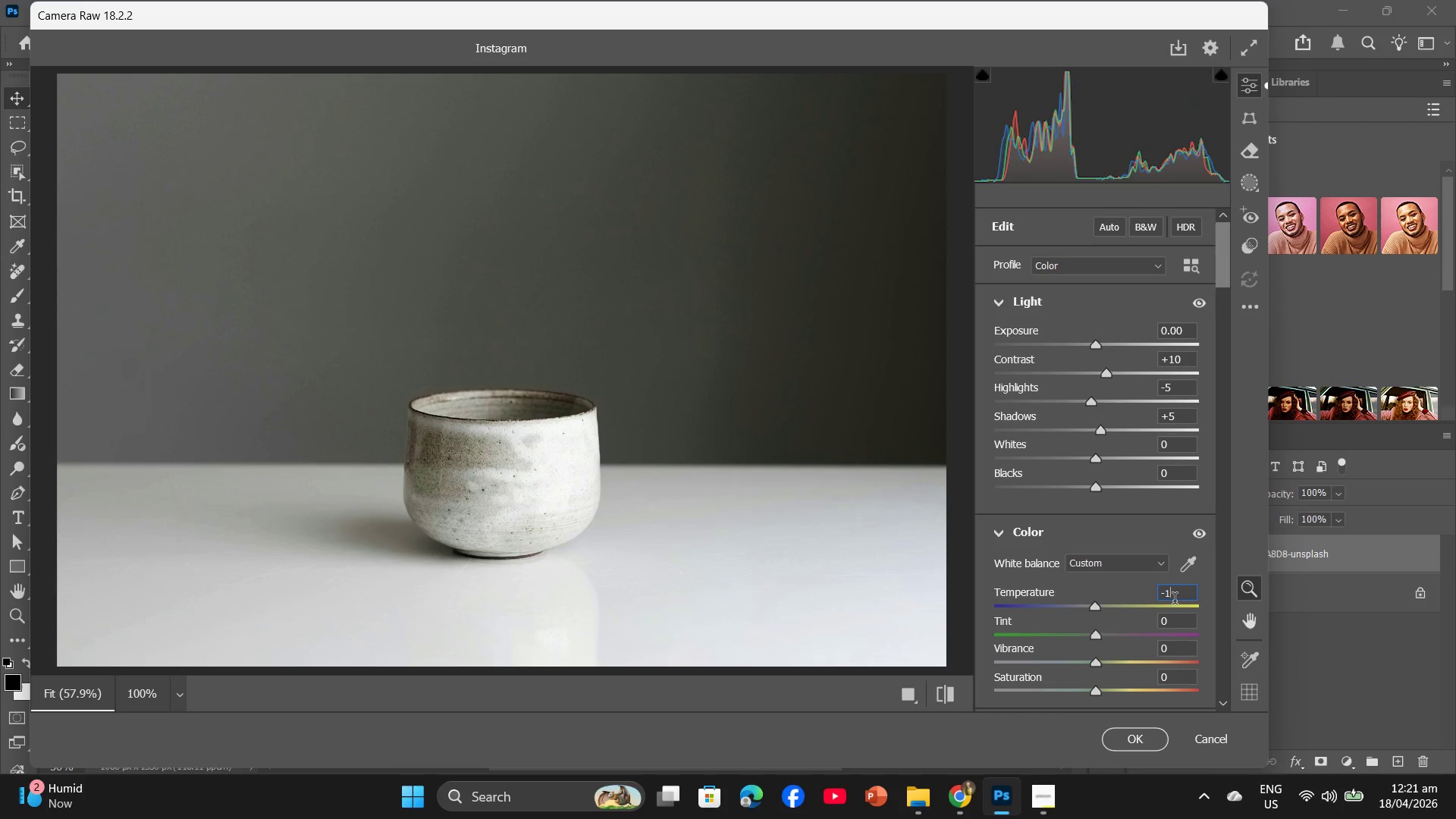 
key(Numpad1)
 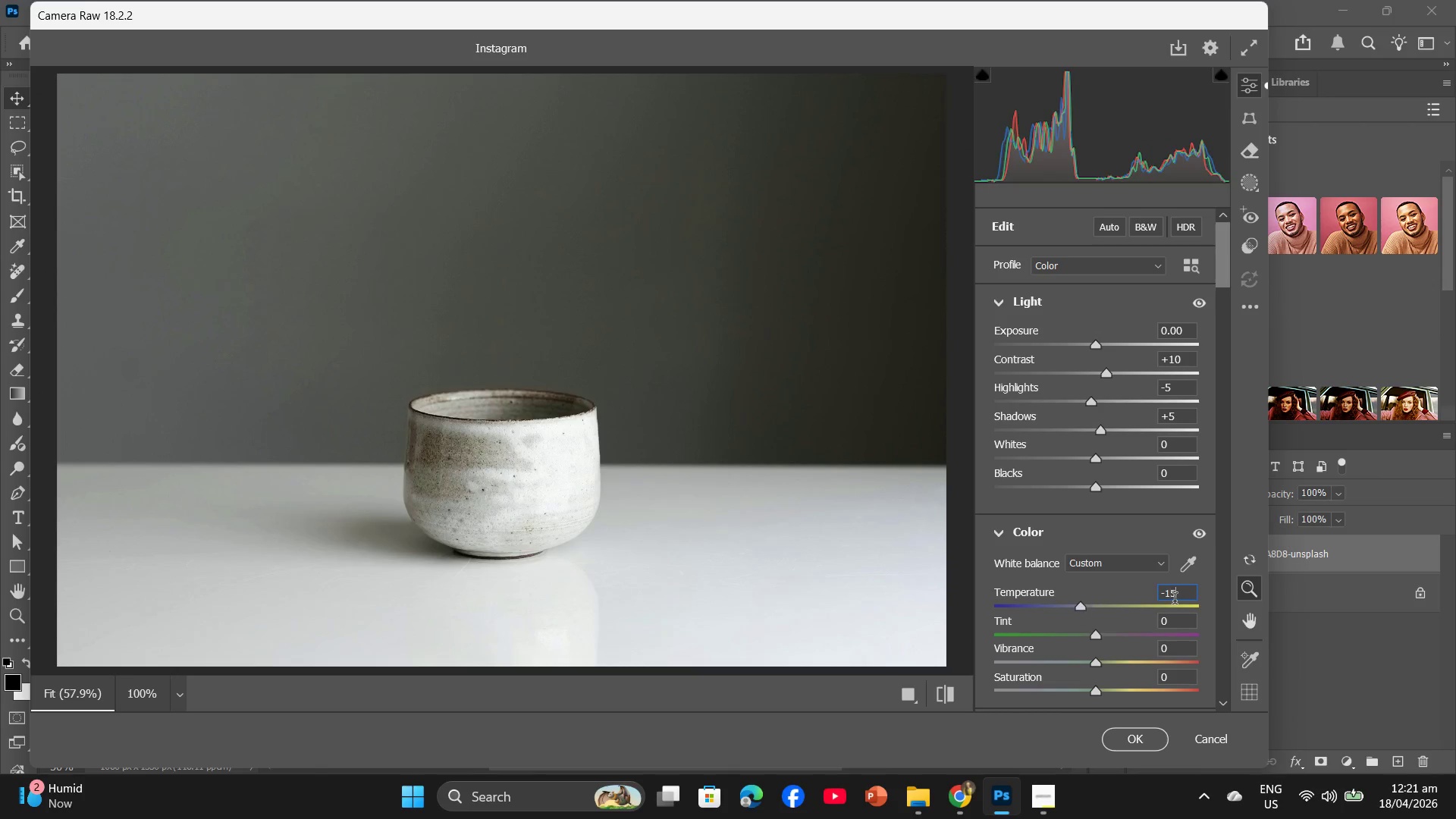 
key(Numpad5)
 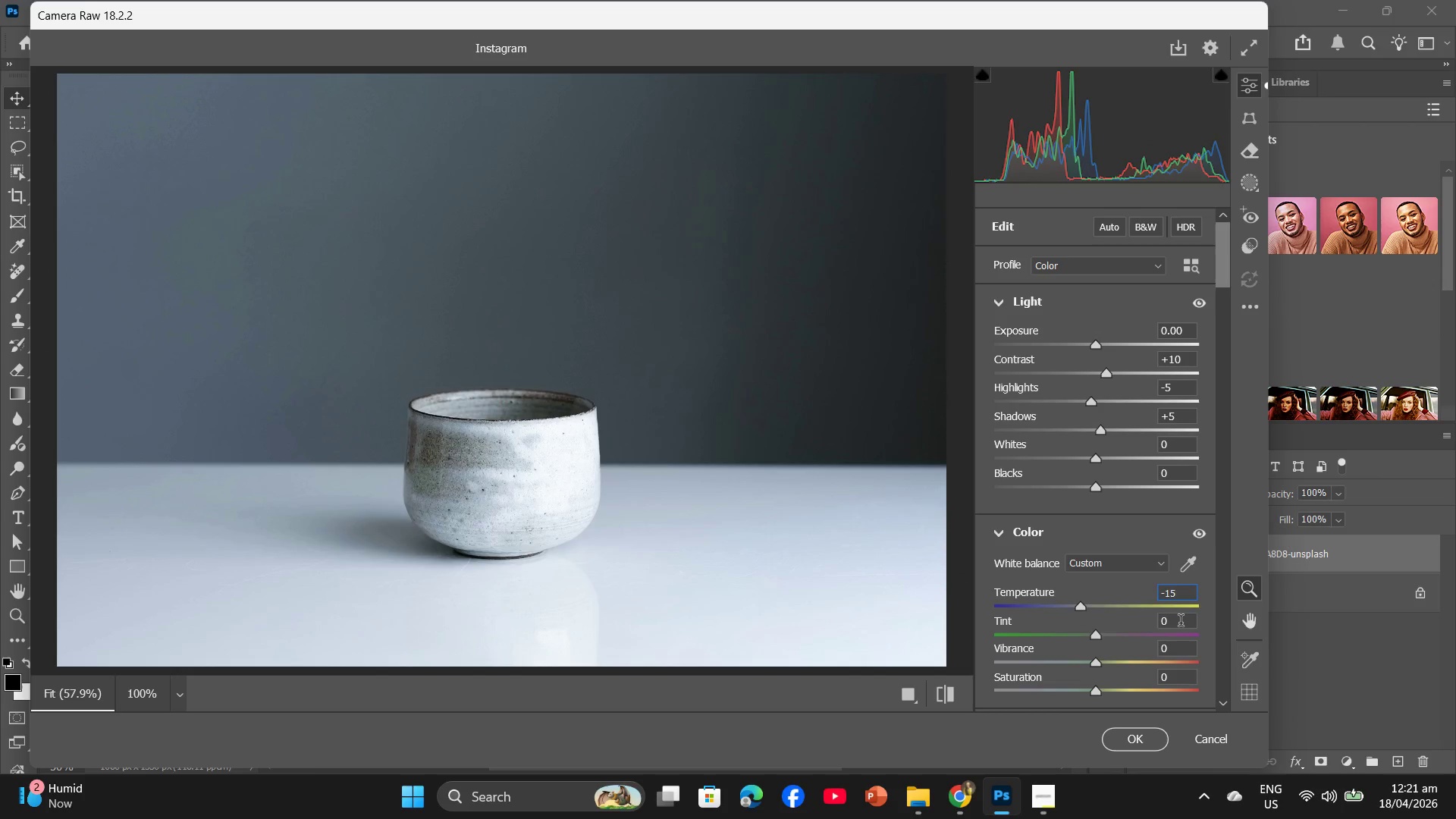 
left_click([1181, 623])
 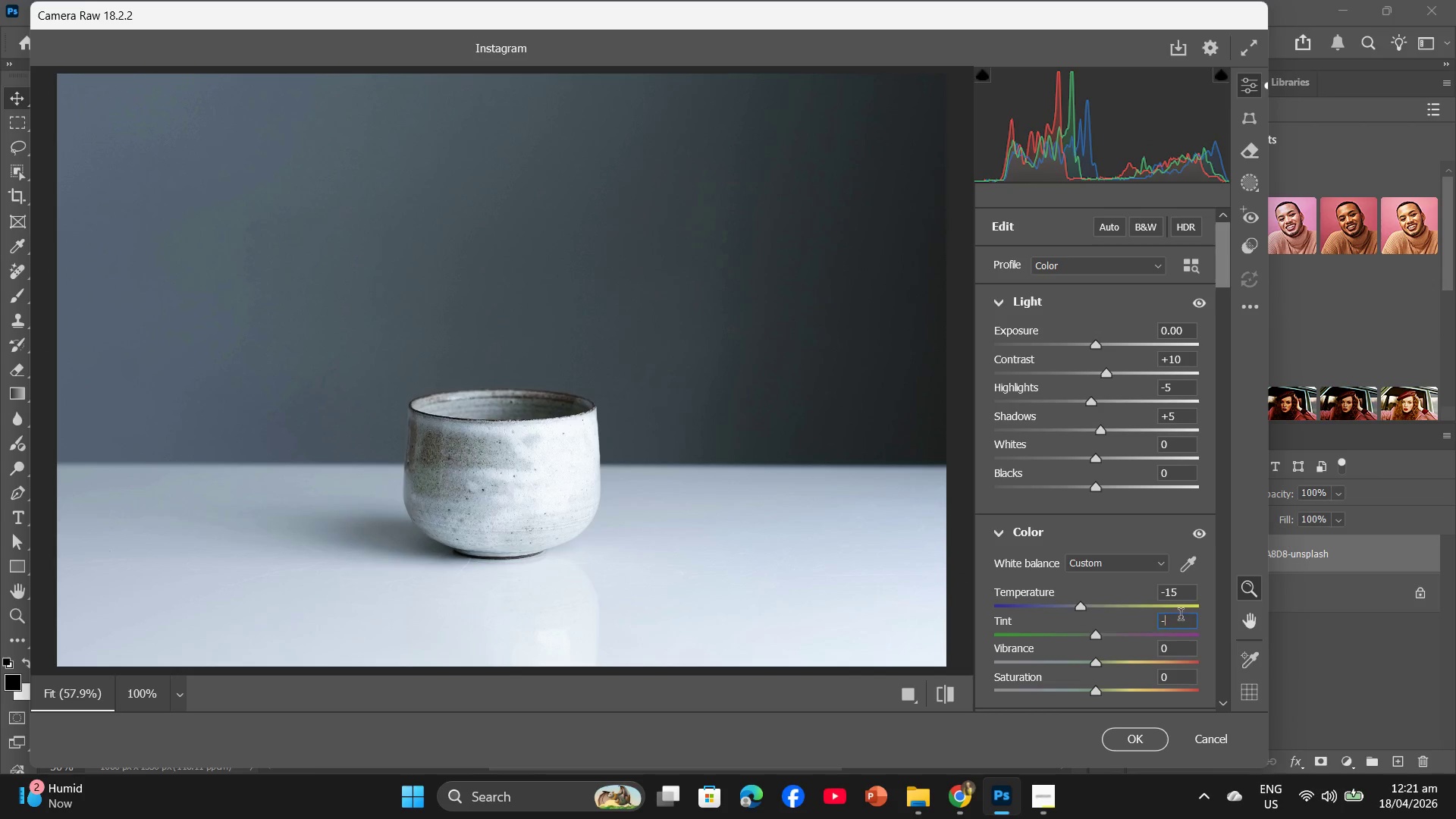 
key(Minus)
 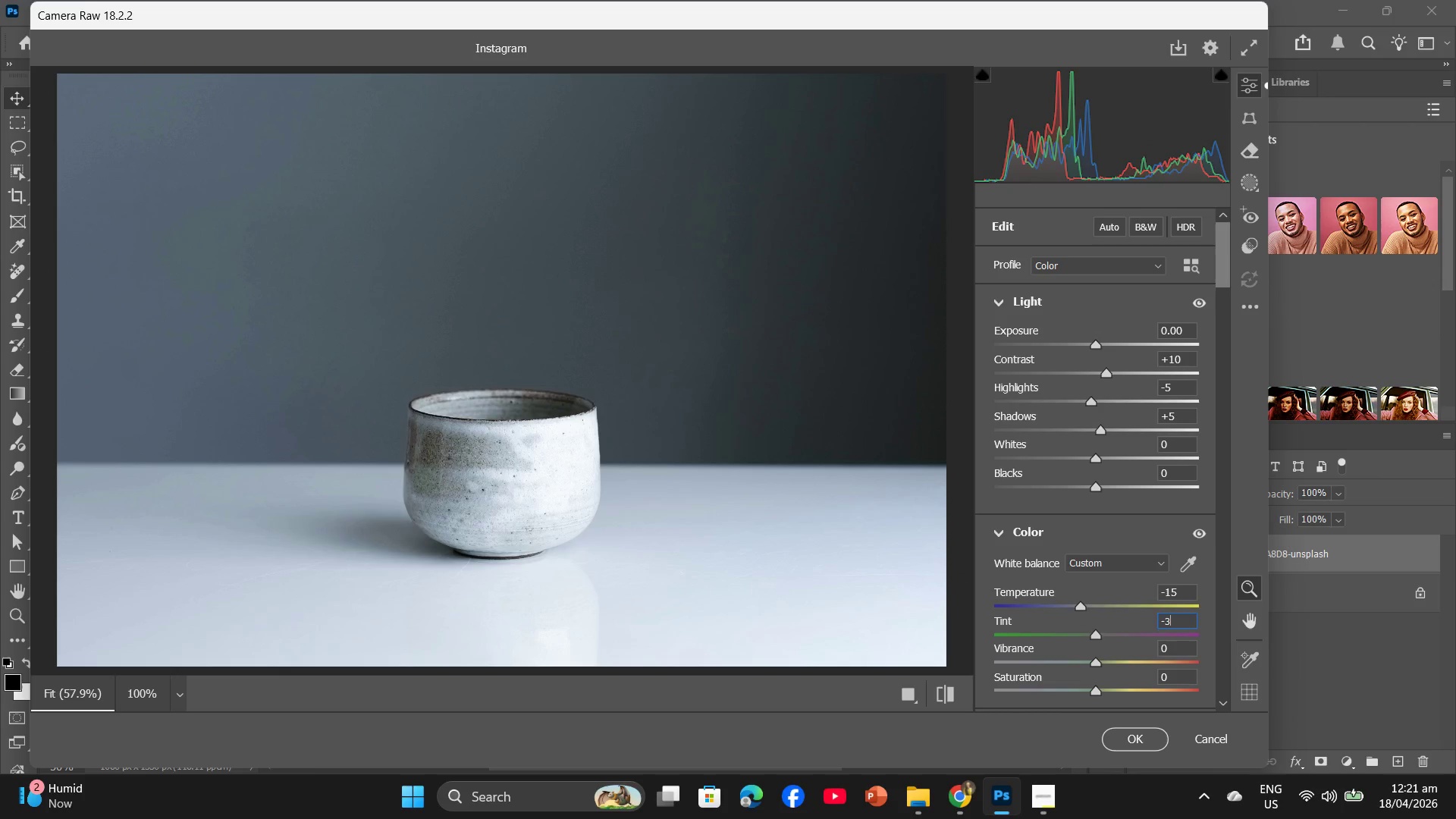 
key(Numpad3)
 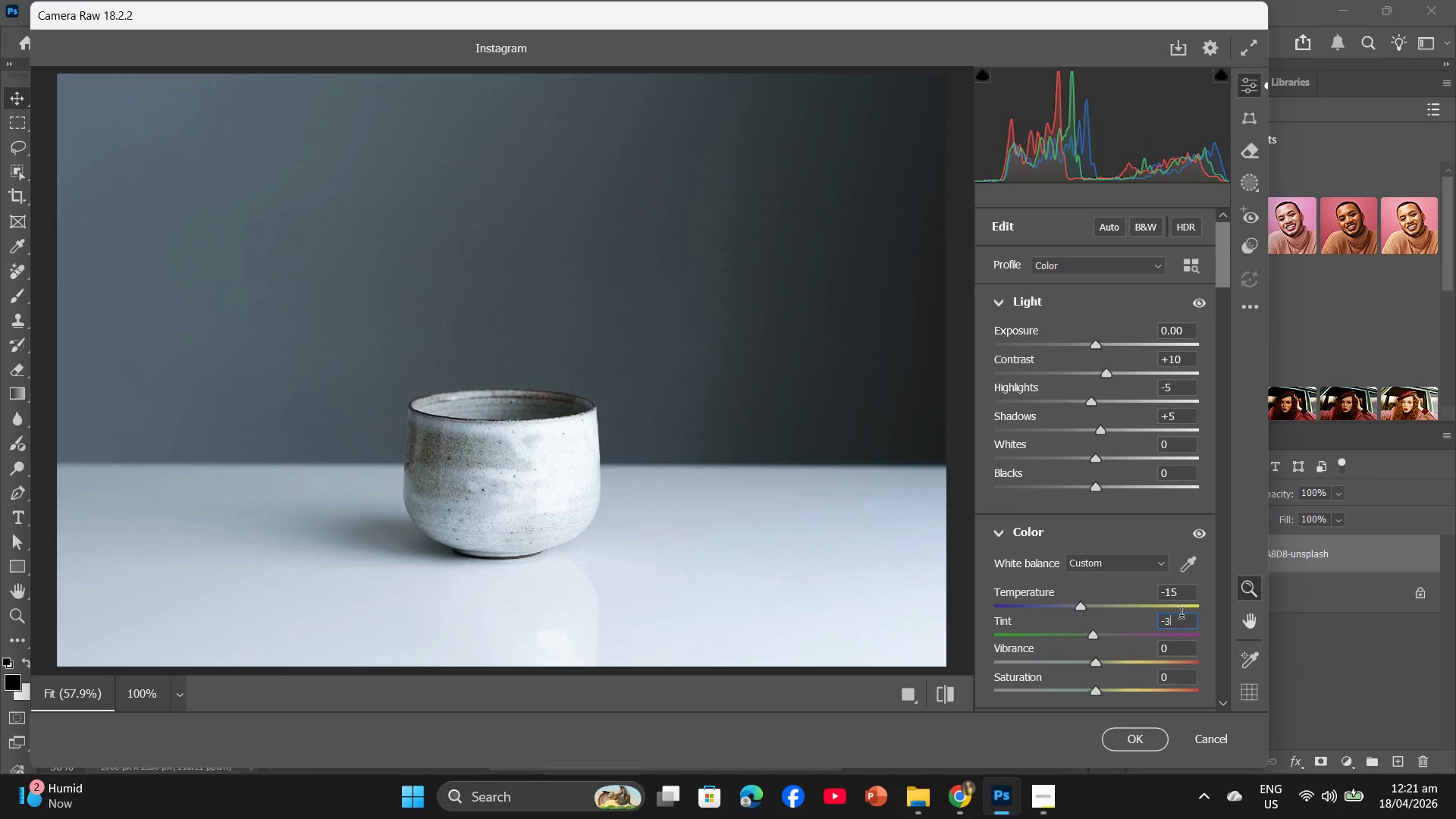 
scroll: coordinate [1181, 615], scroll_direction: down, amount: 3.0
 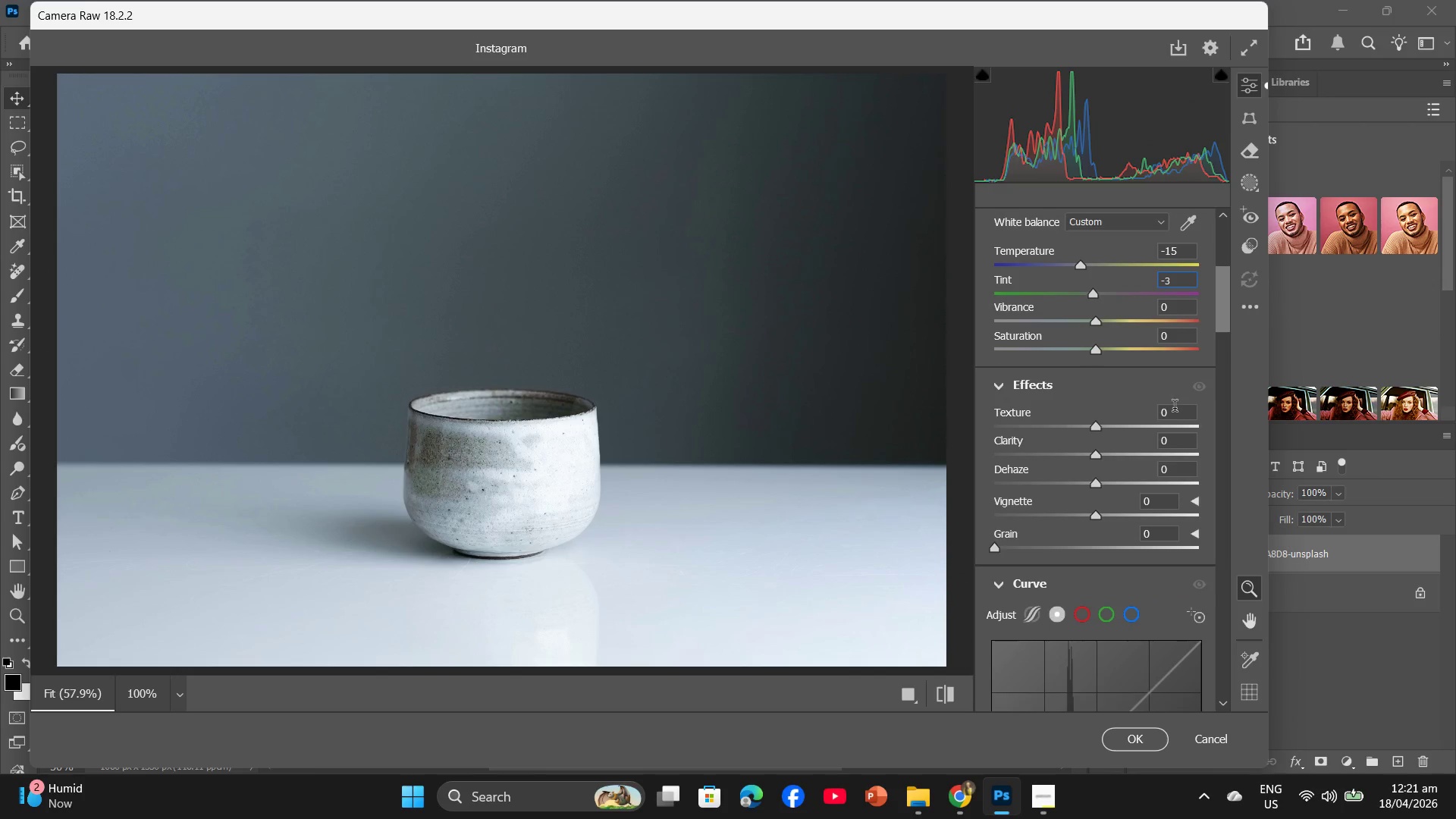 
left_click([1172, 413])
 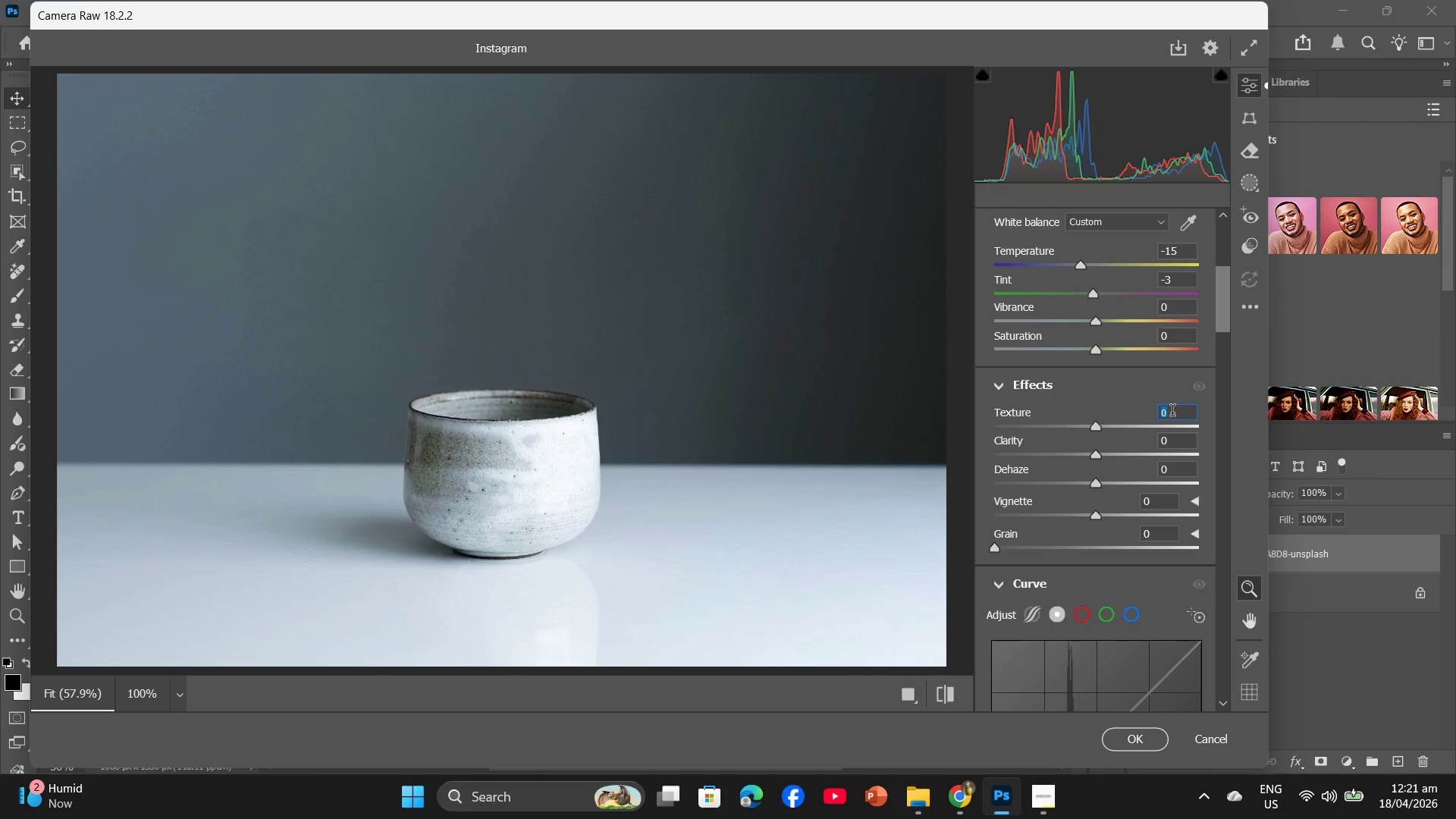 
key(Numpad1)
 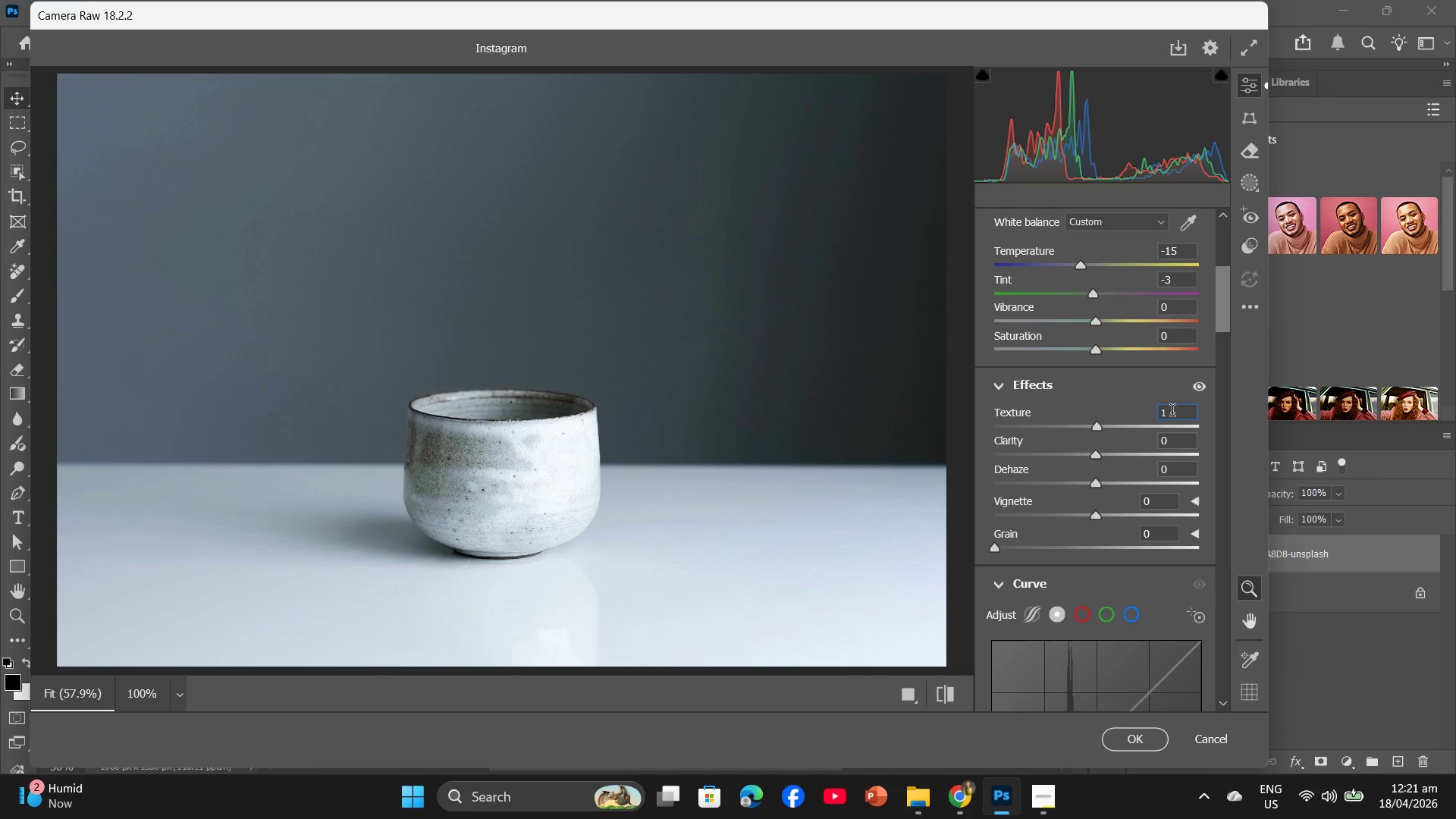 
key(Numpad0)
 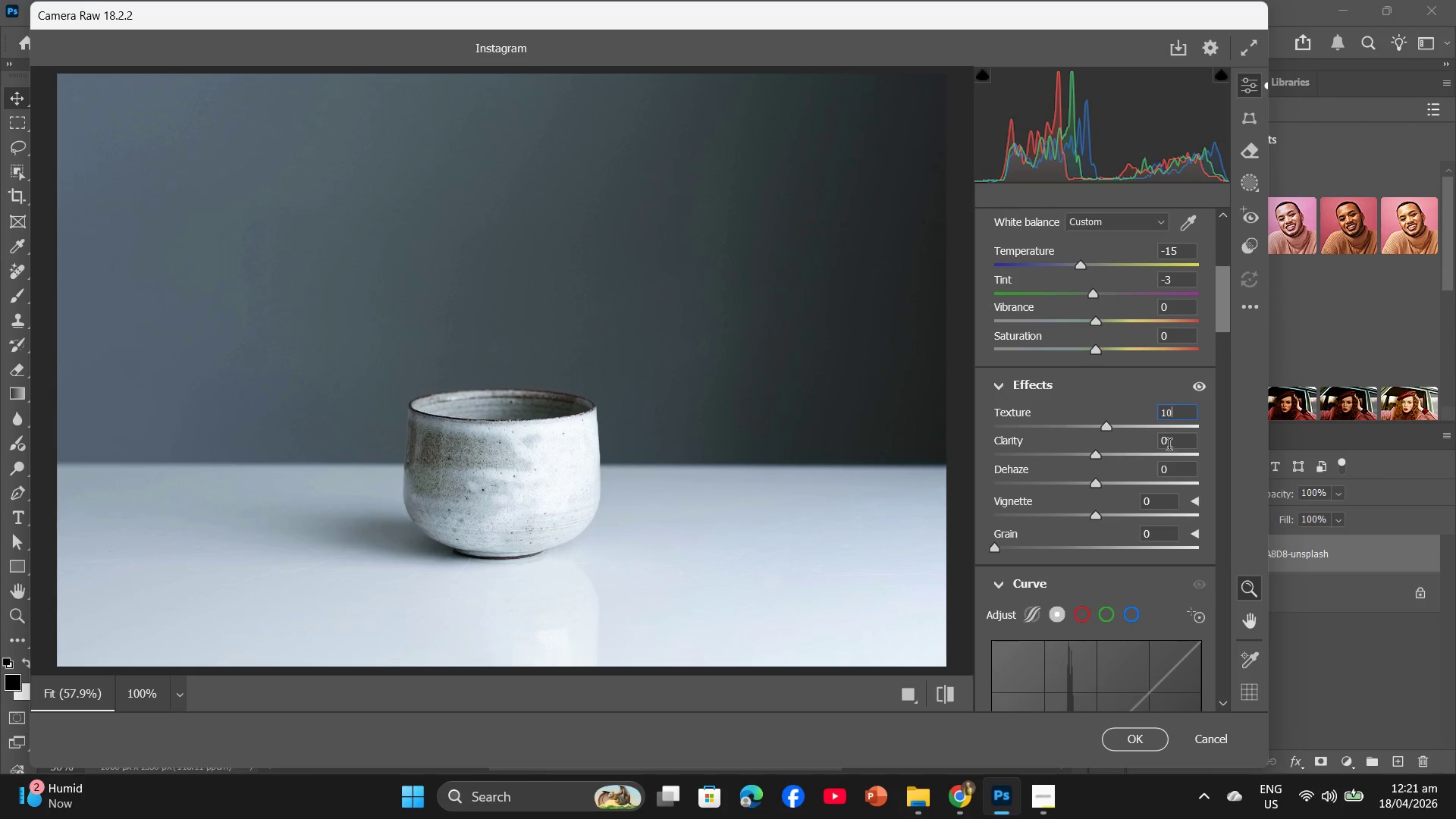 
left_click([1169, 447])
 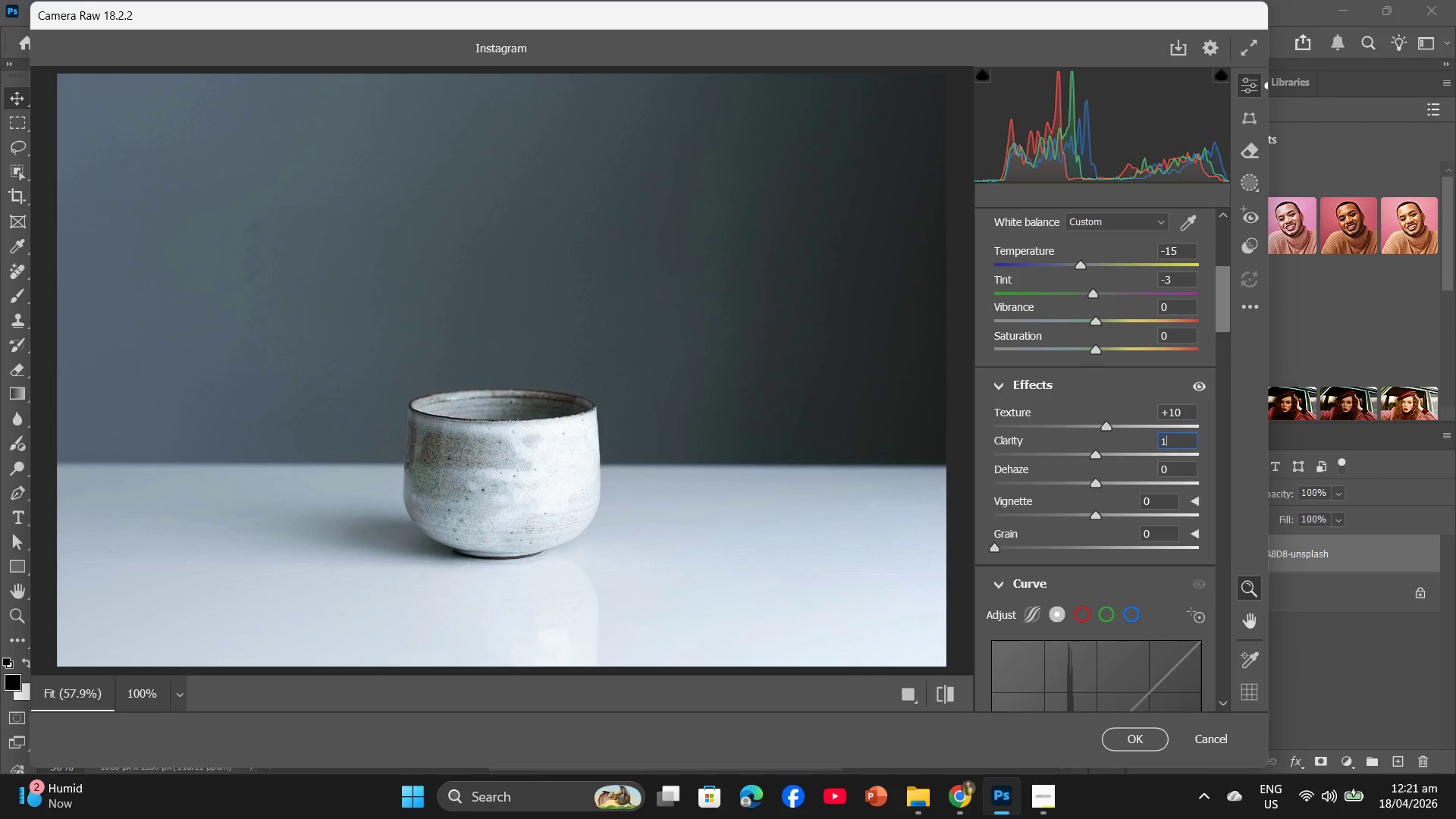 
key(Numpad1)
 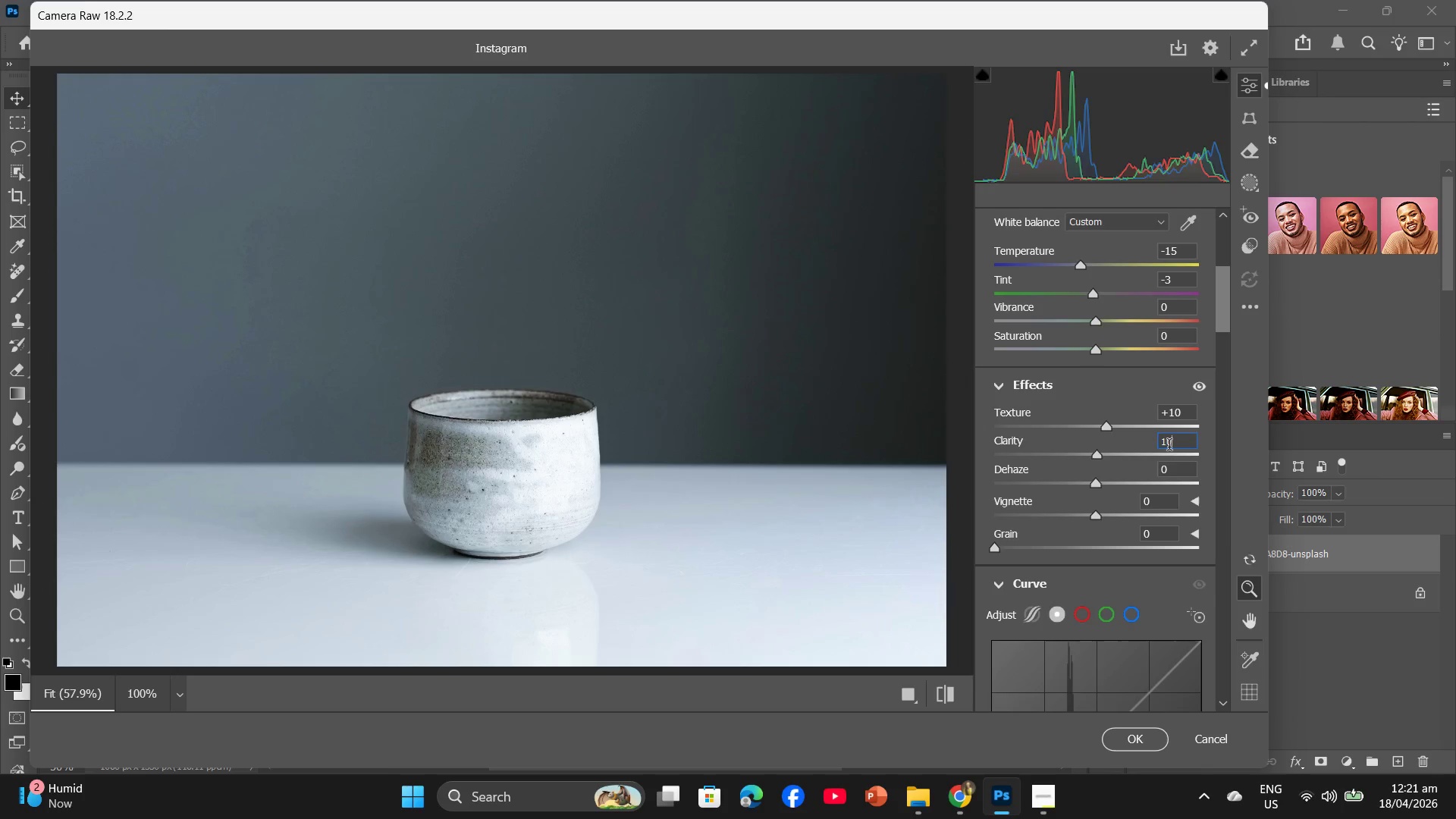 
key(Numpad0)
 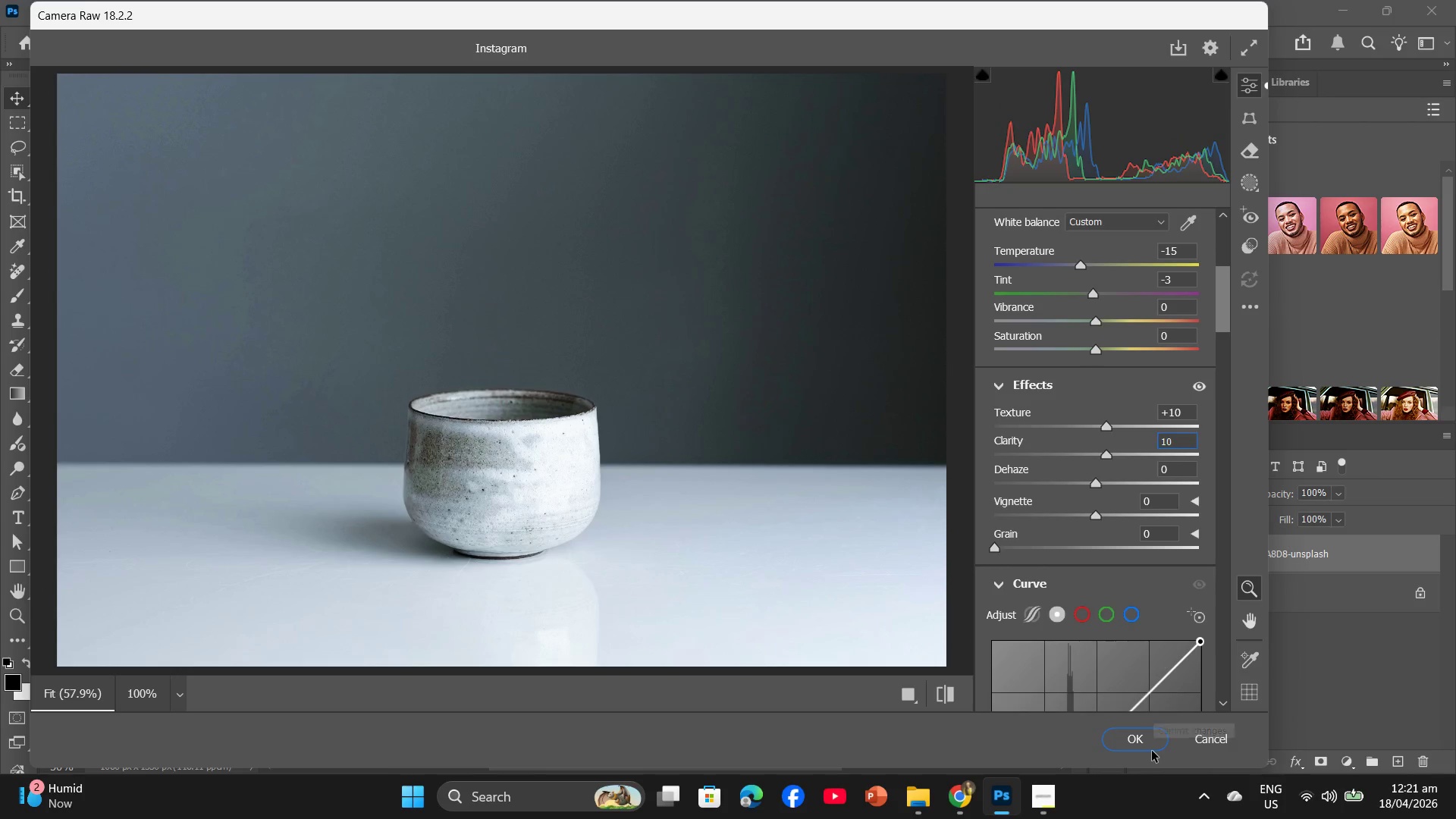 
left_click([1152, 742])
 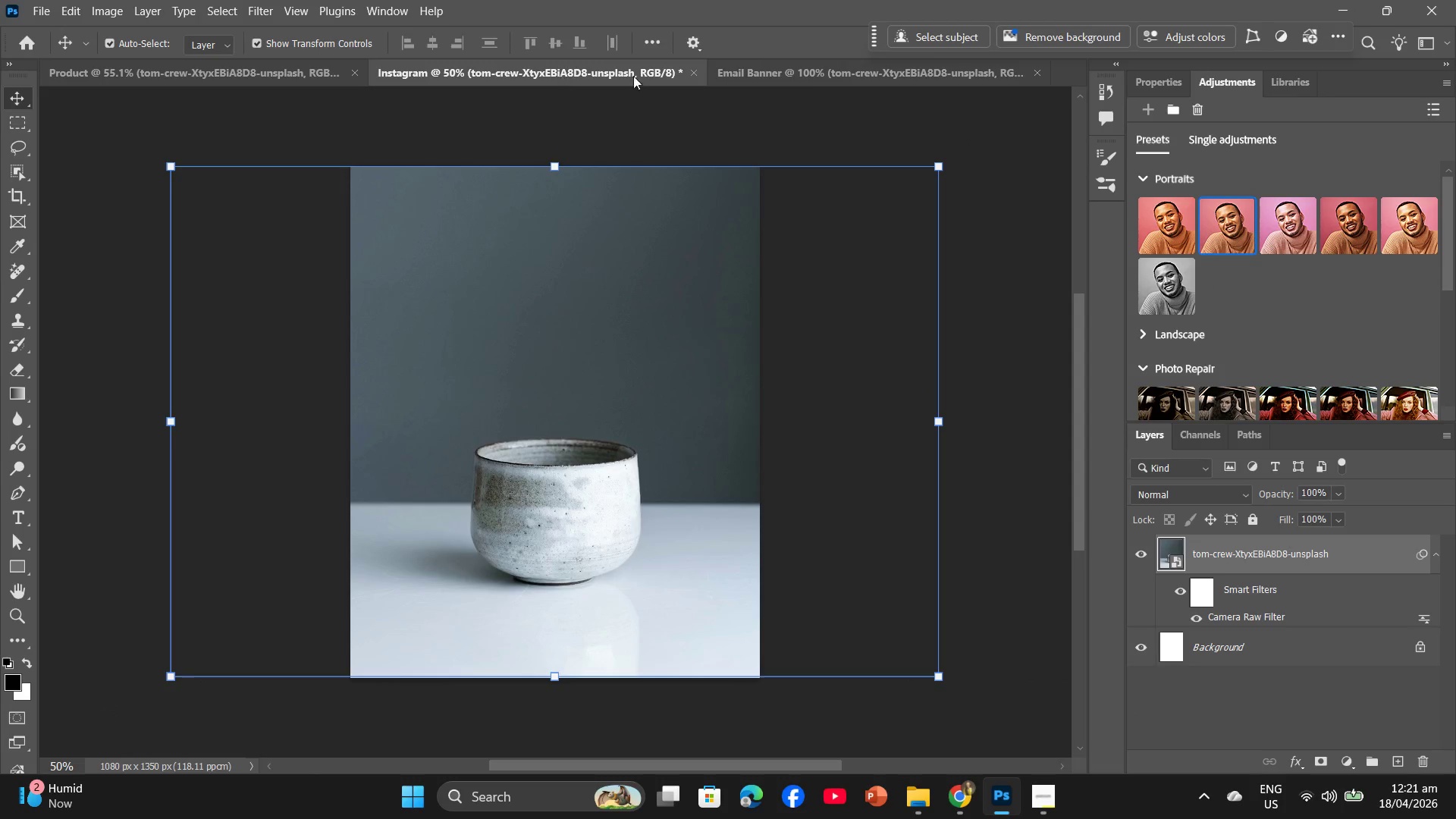 
left_click([821, 77])
 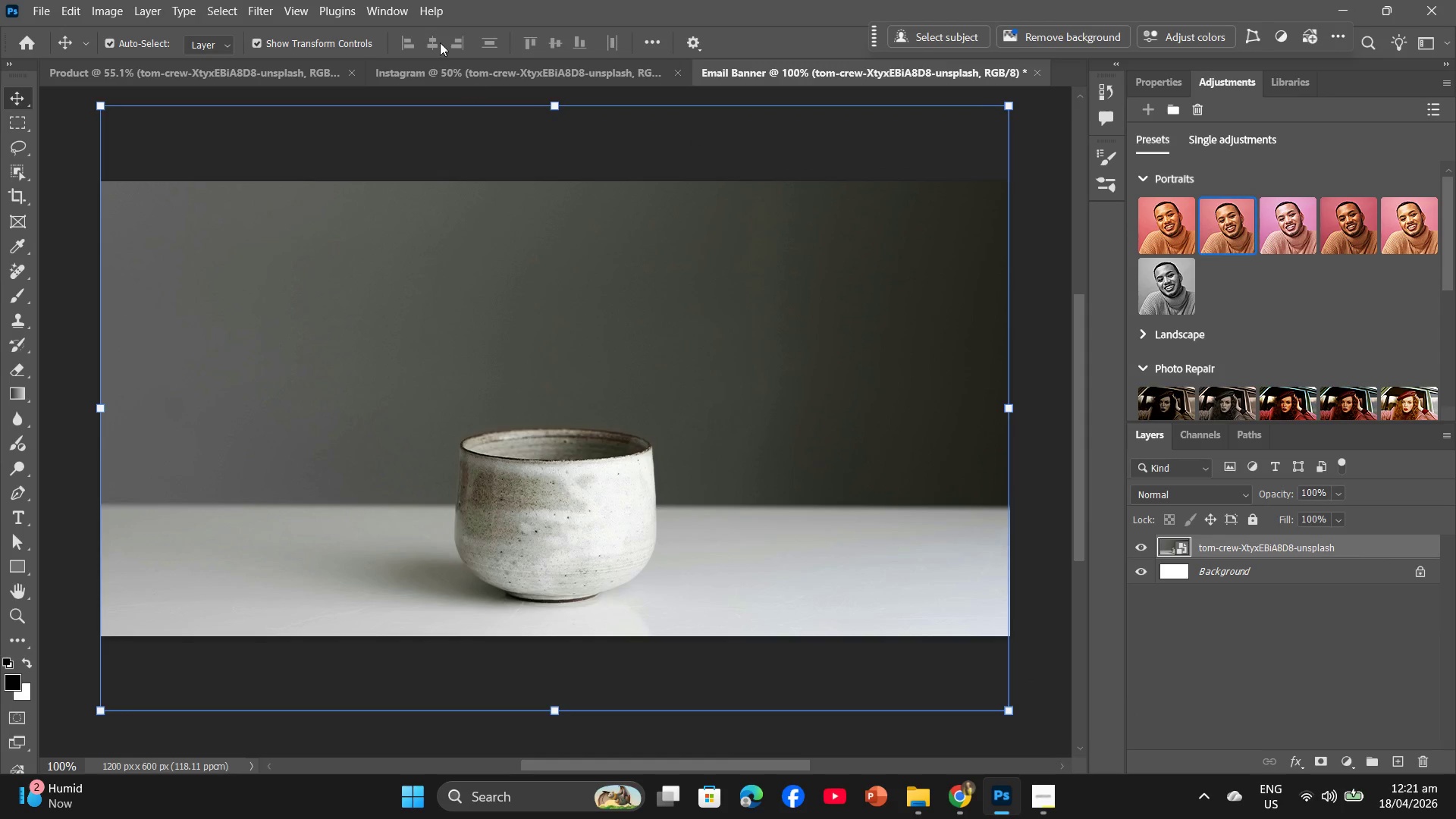 
left_click([256, 2])
 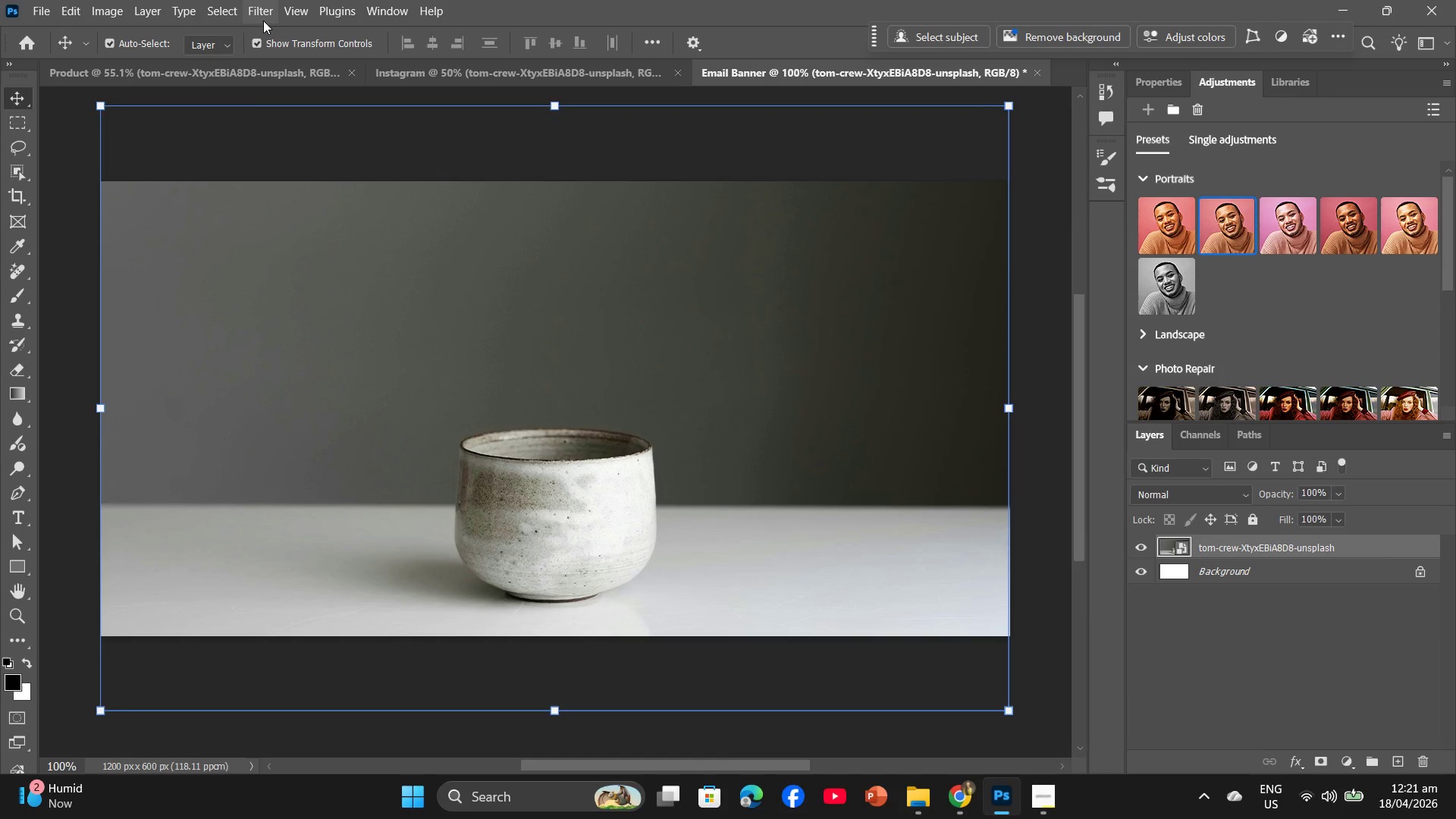 
left_click([259, 10])
 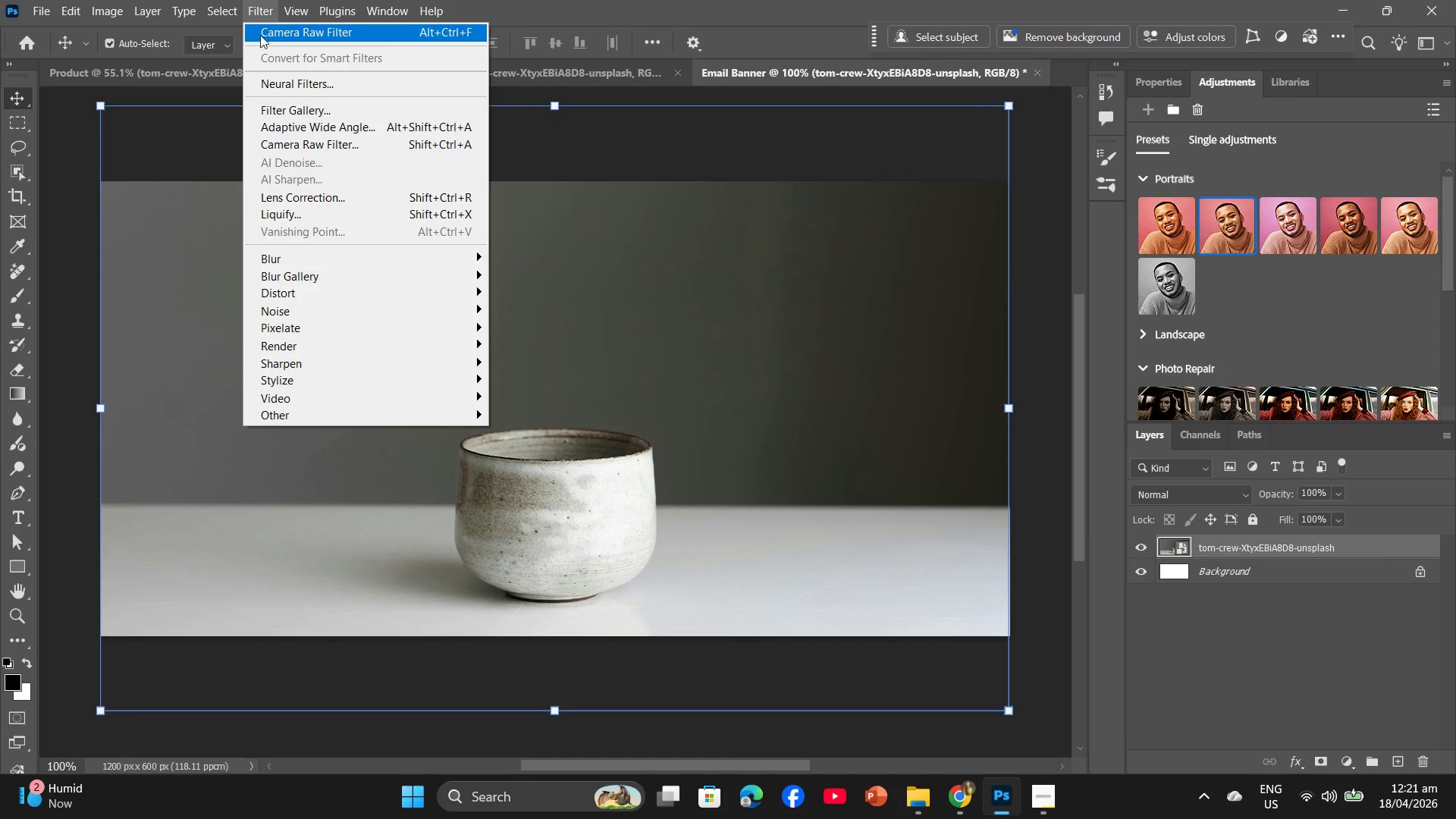 
left_click([262, 33])
 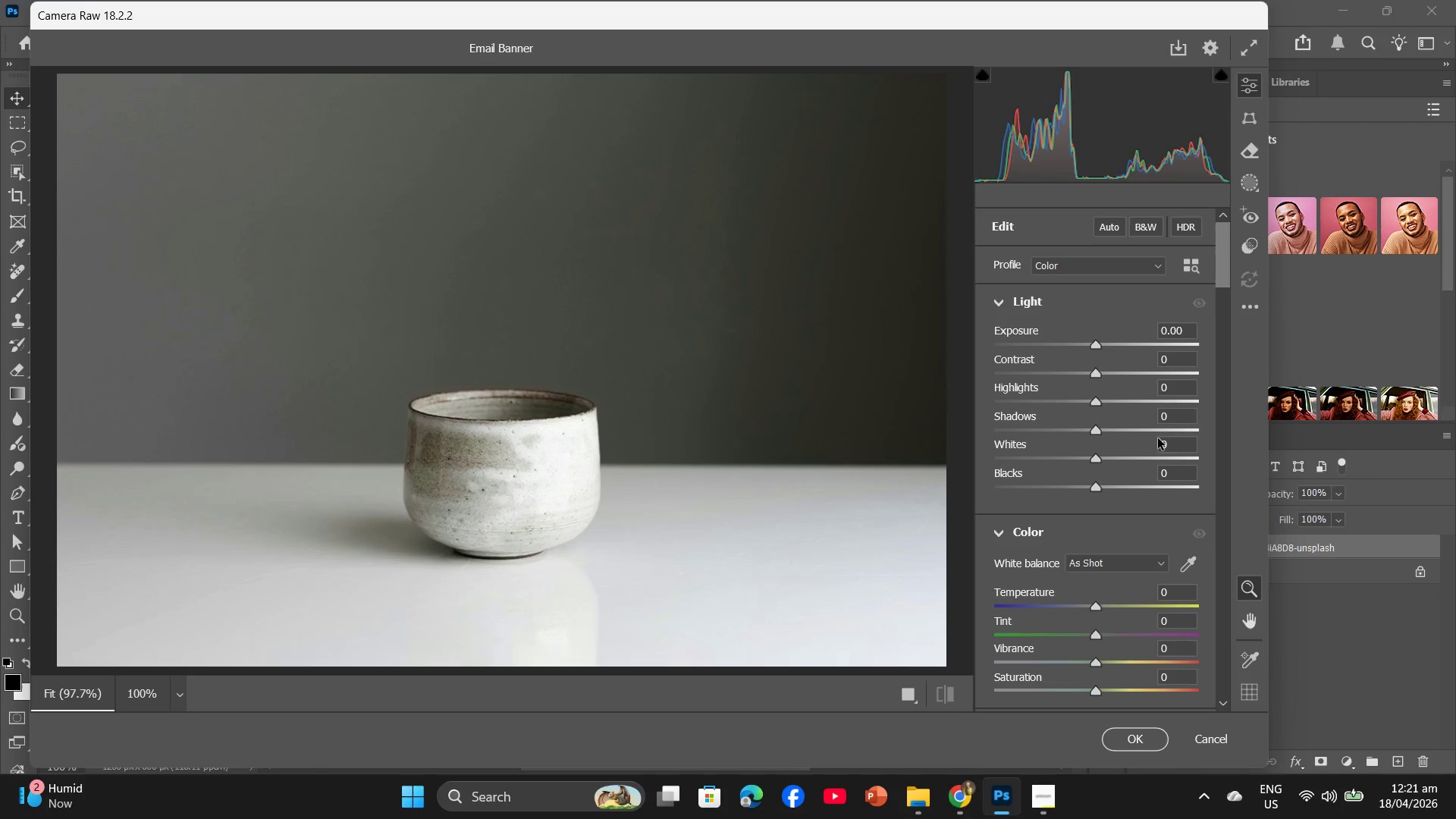 
left_click([1171, 362])
 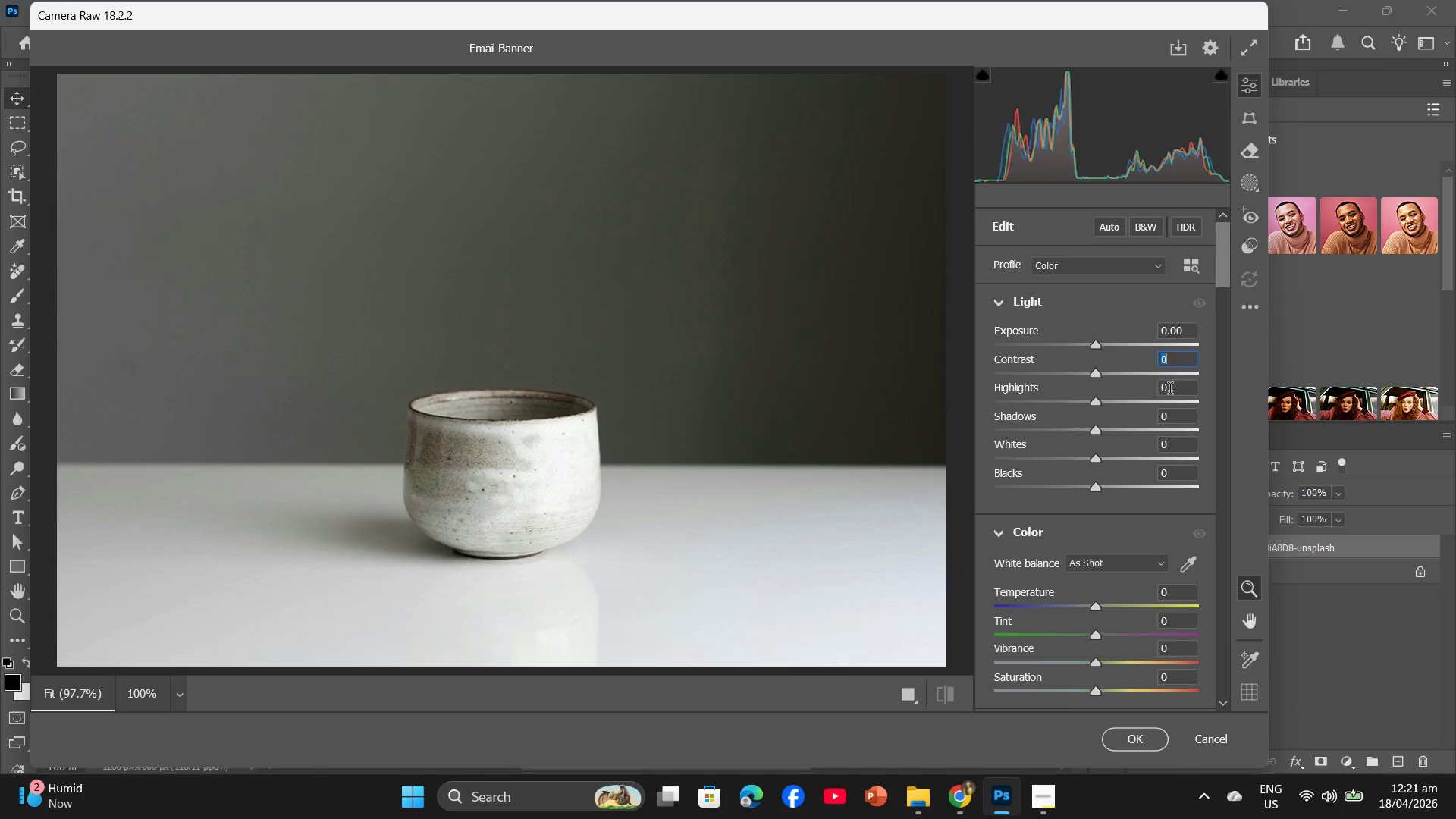 
key(Numpad1)
 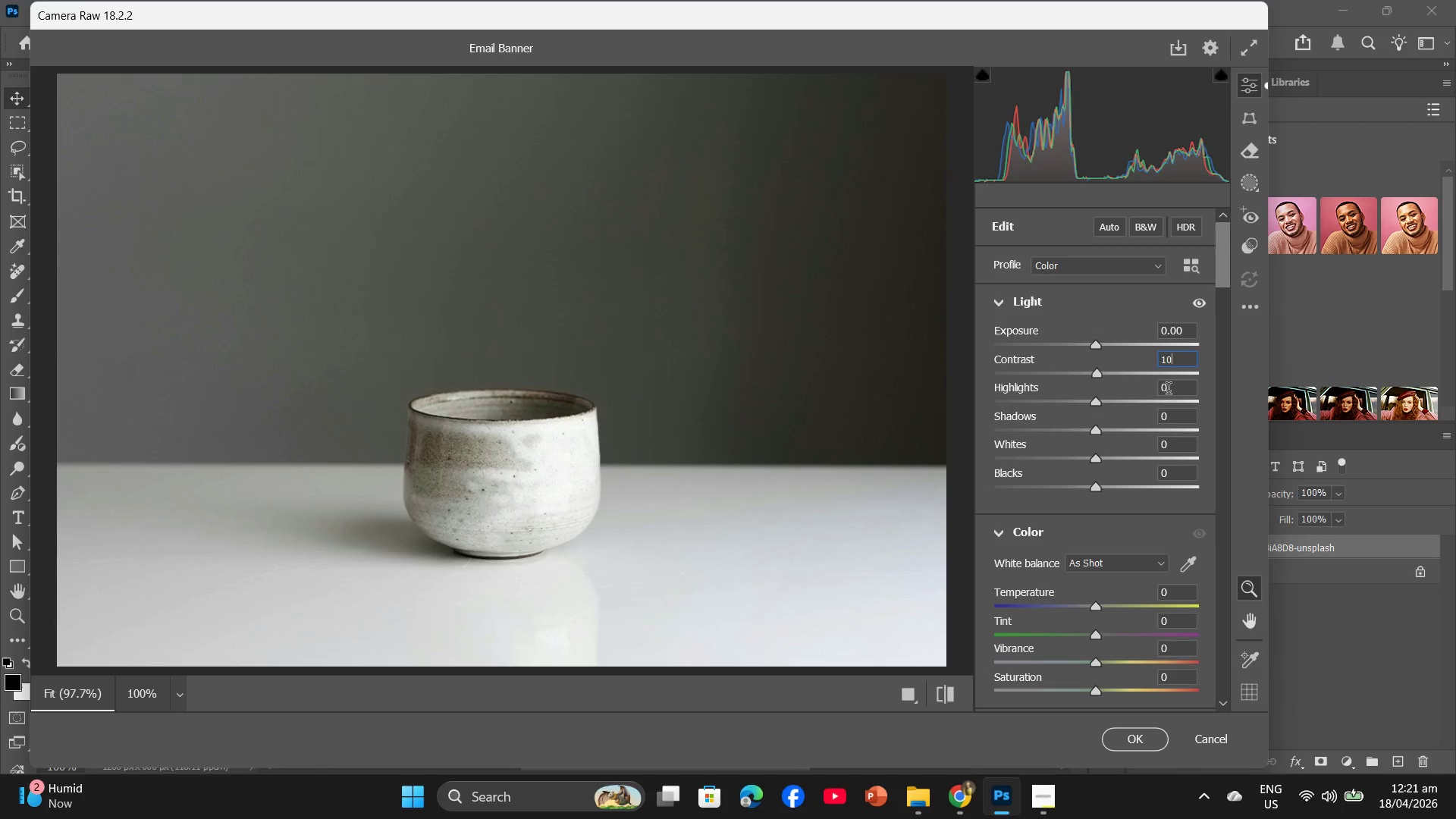 
key(Numpad0)
 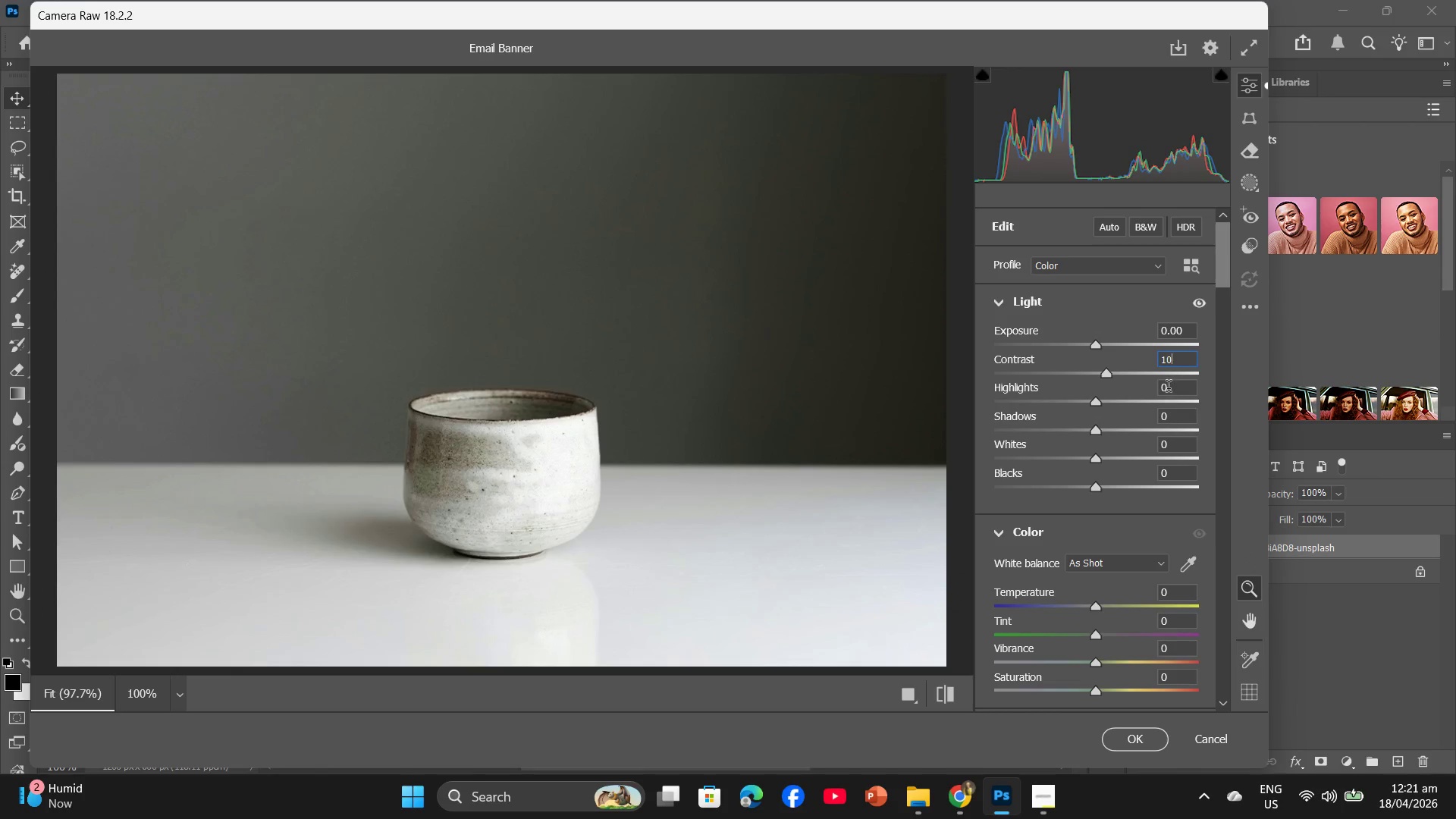 
left_click([1169, 388])
 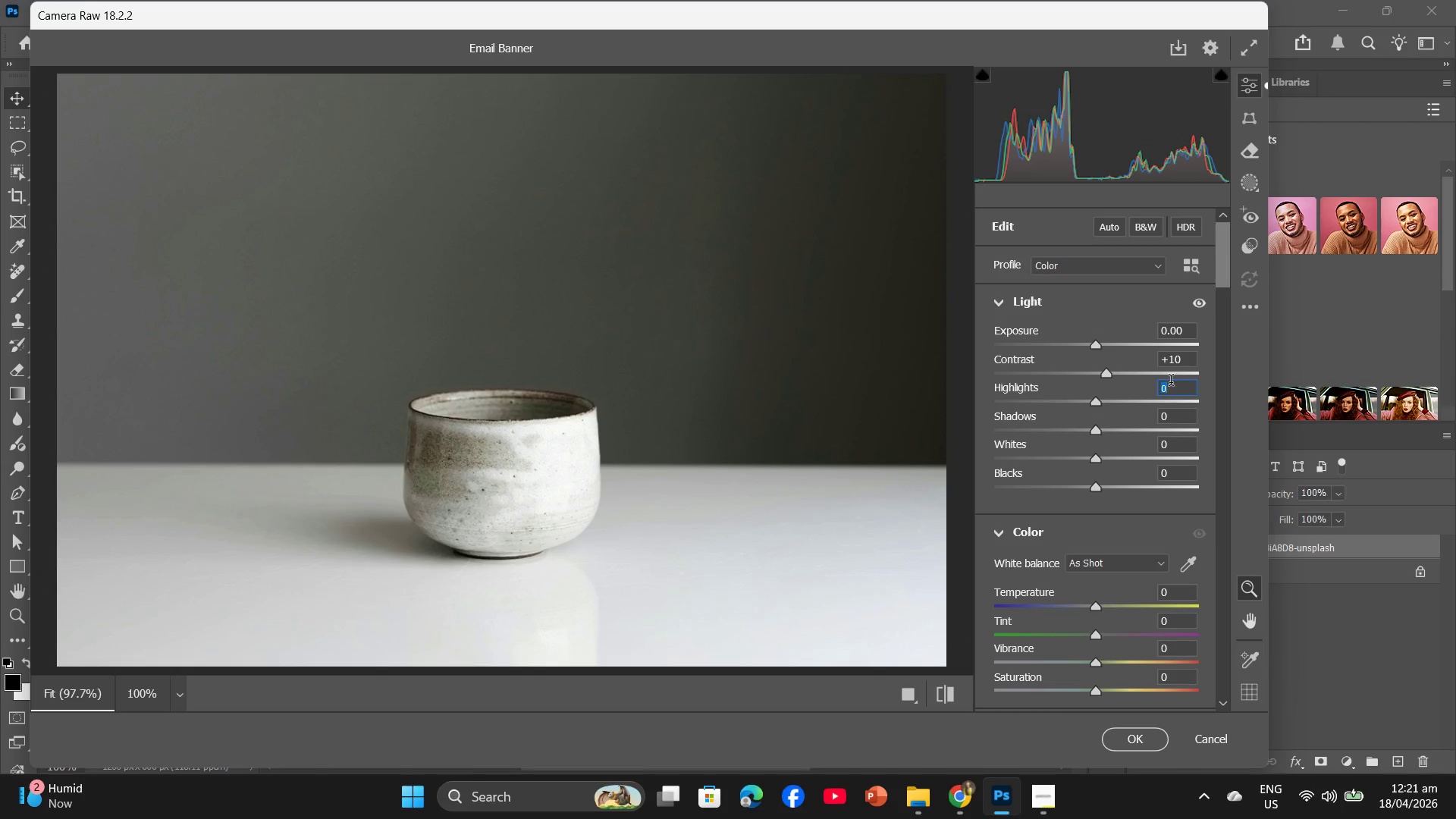 
key(Minus)
 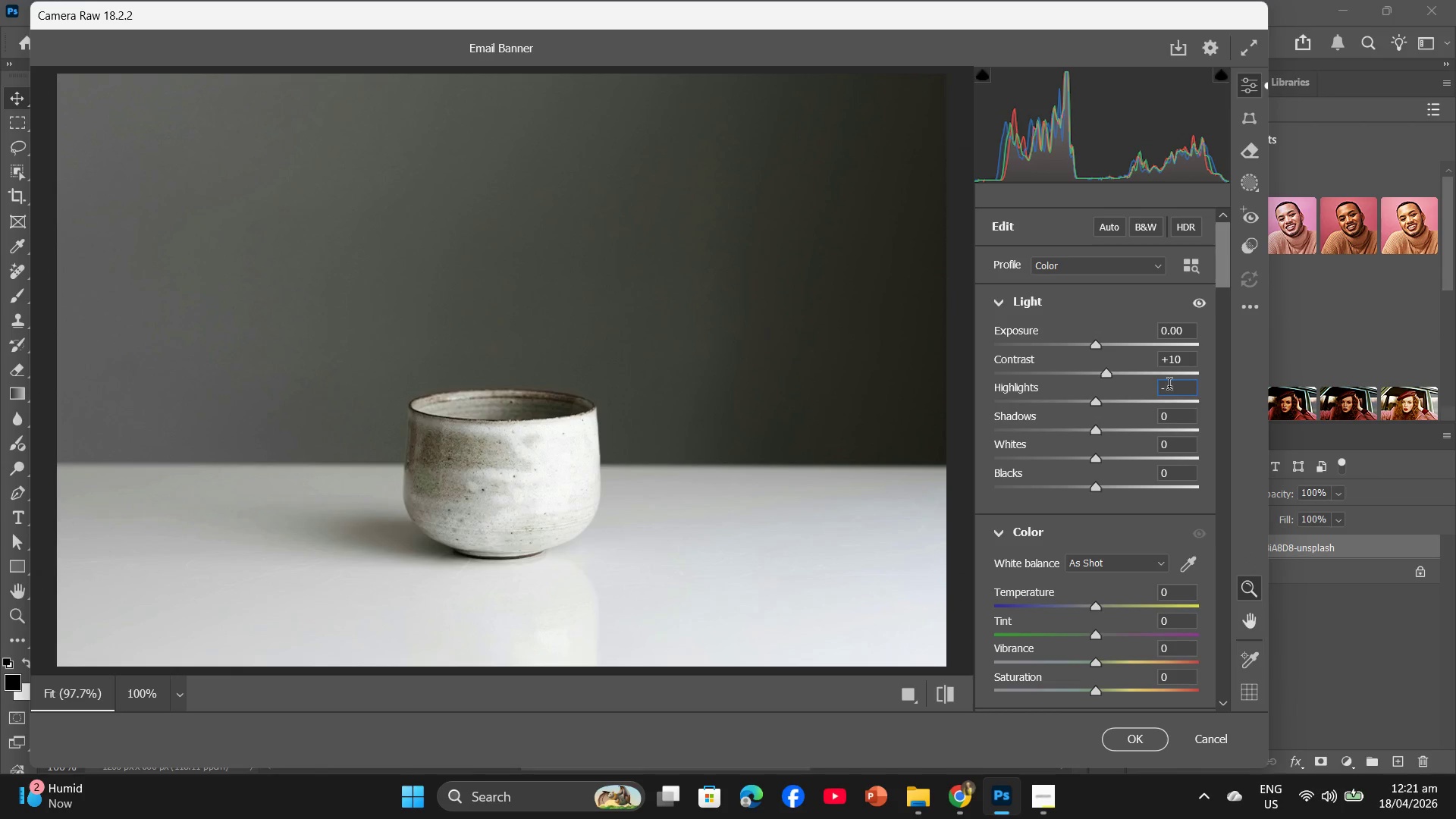 
key(Numpad5)
 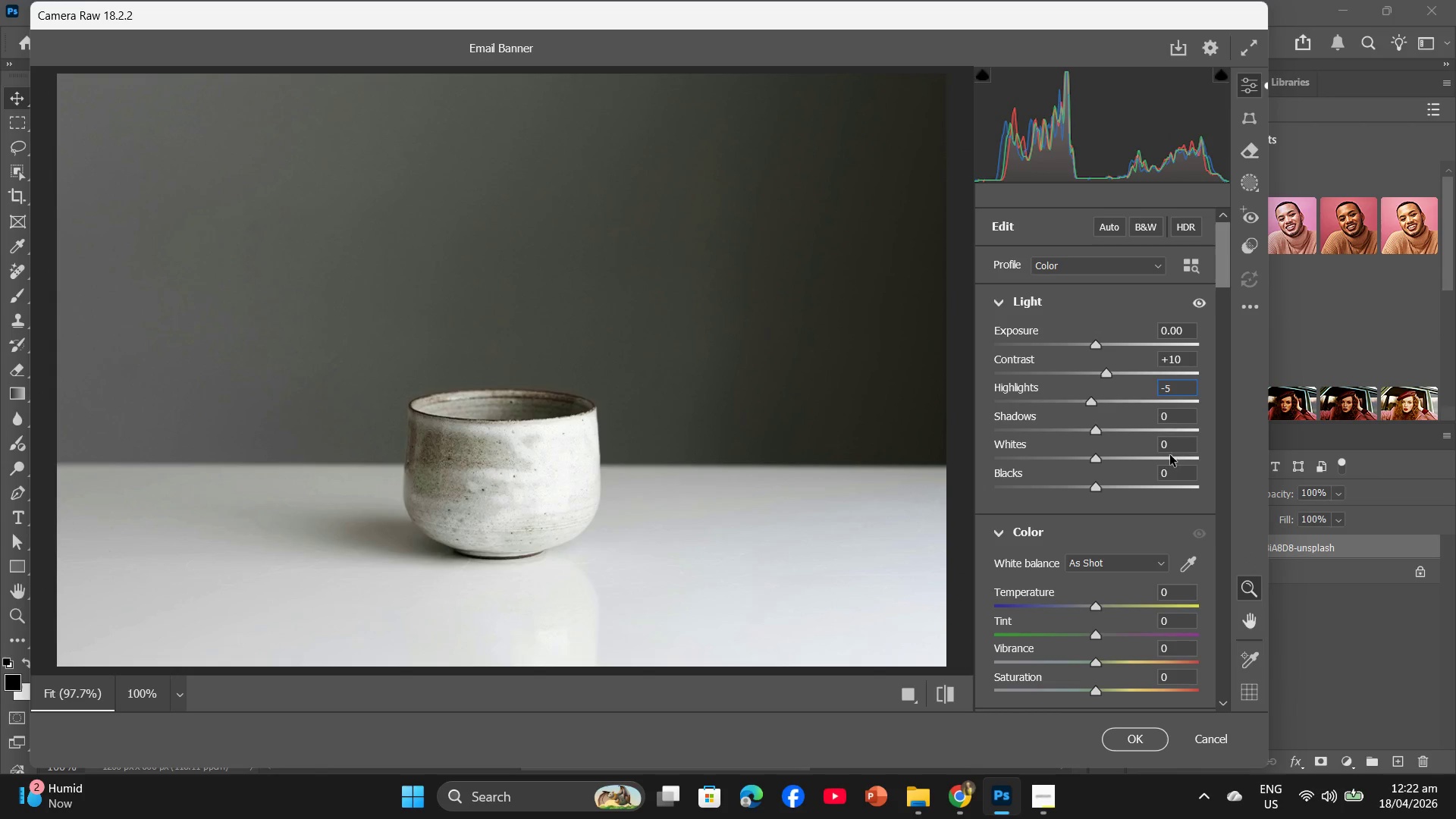 
left_click([1174, 420])
 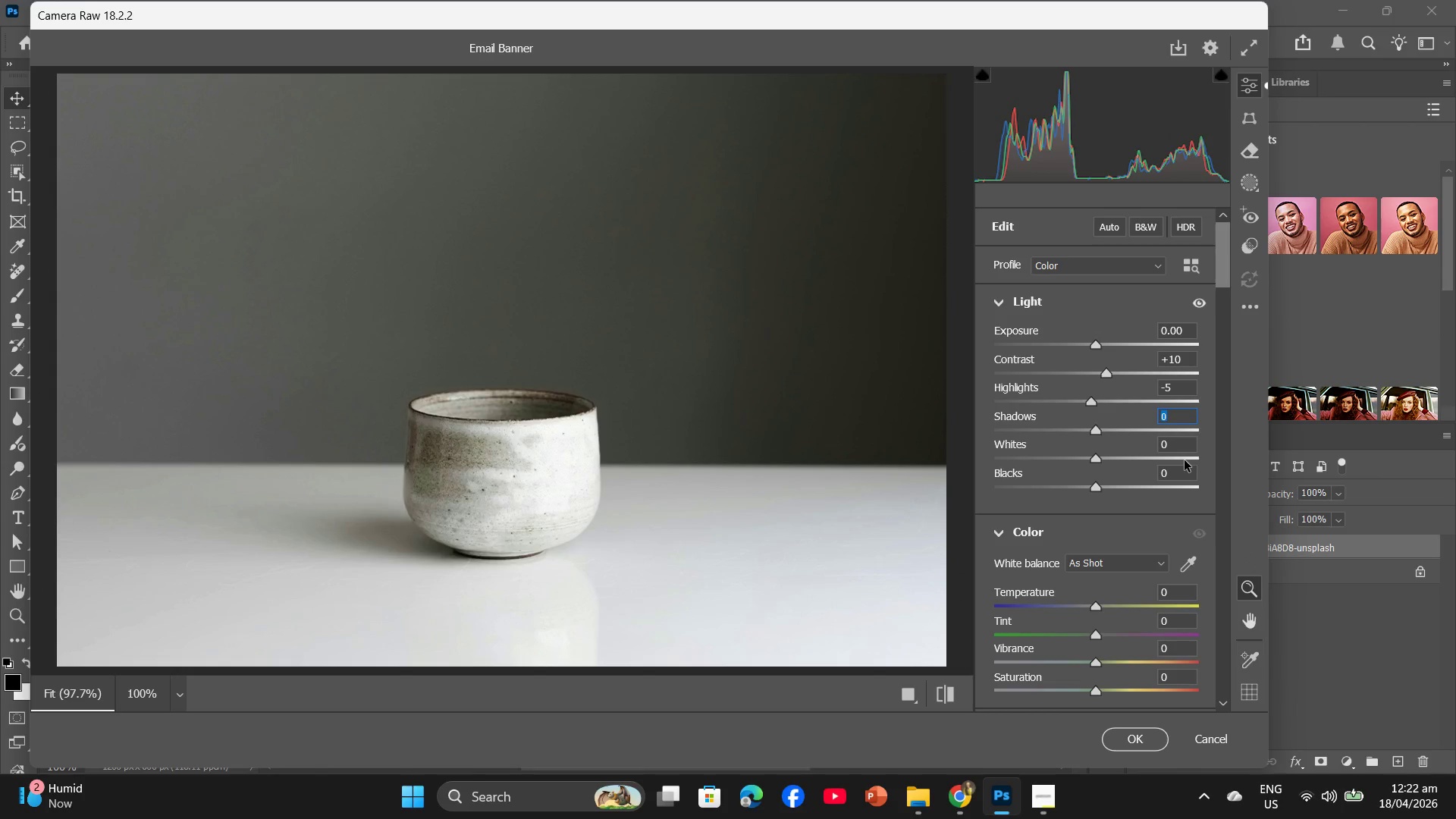 
key(Numpad5)
 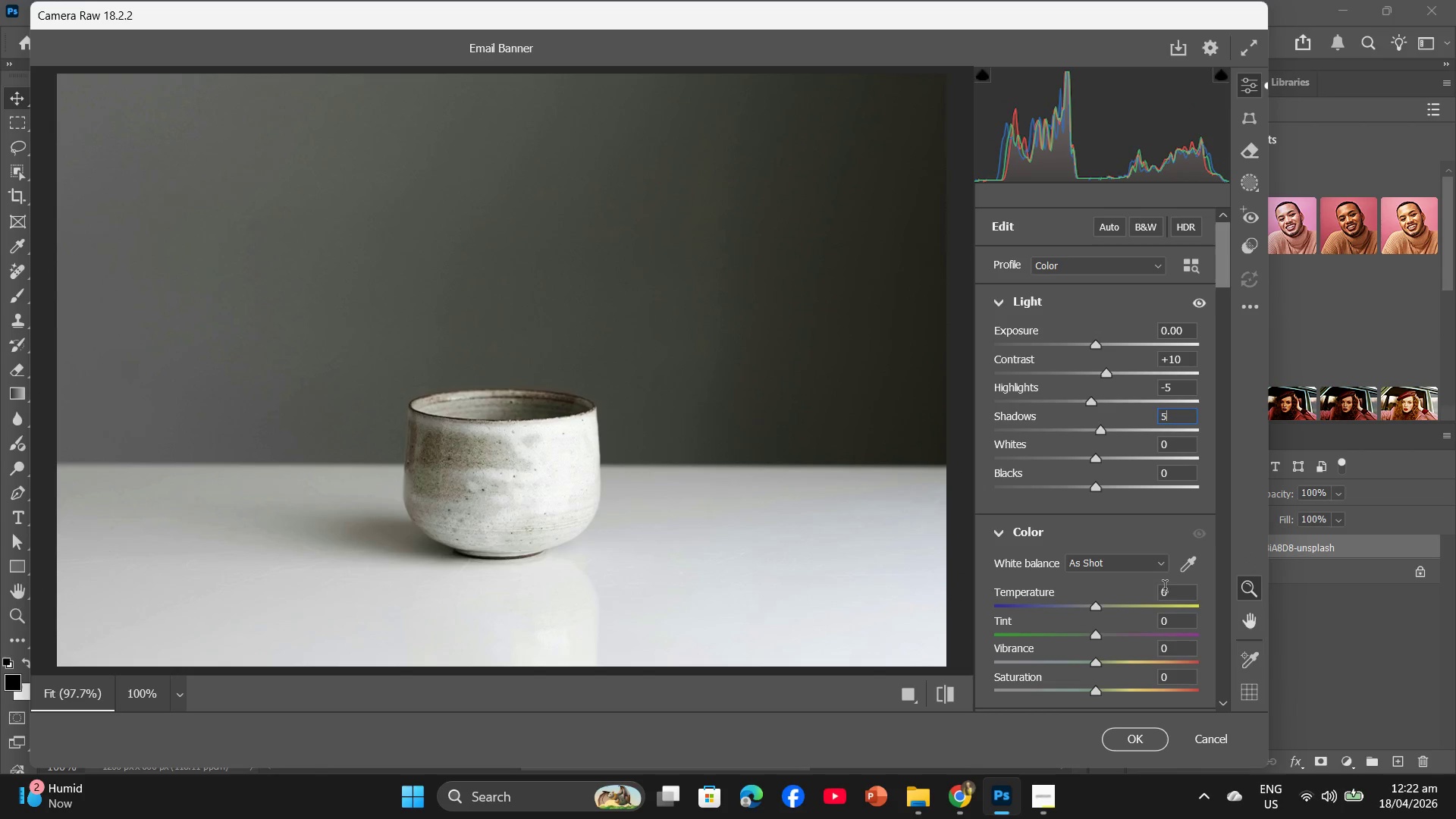 
left_click([1165, 591])
 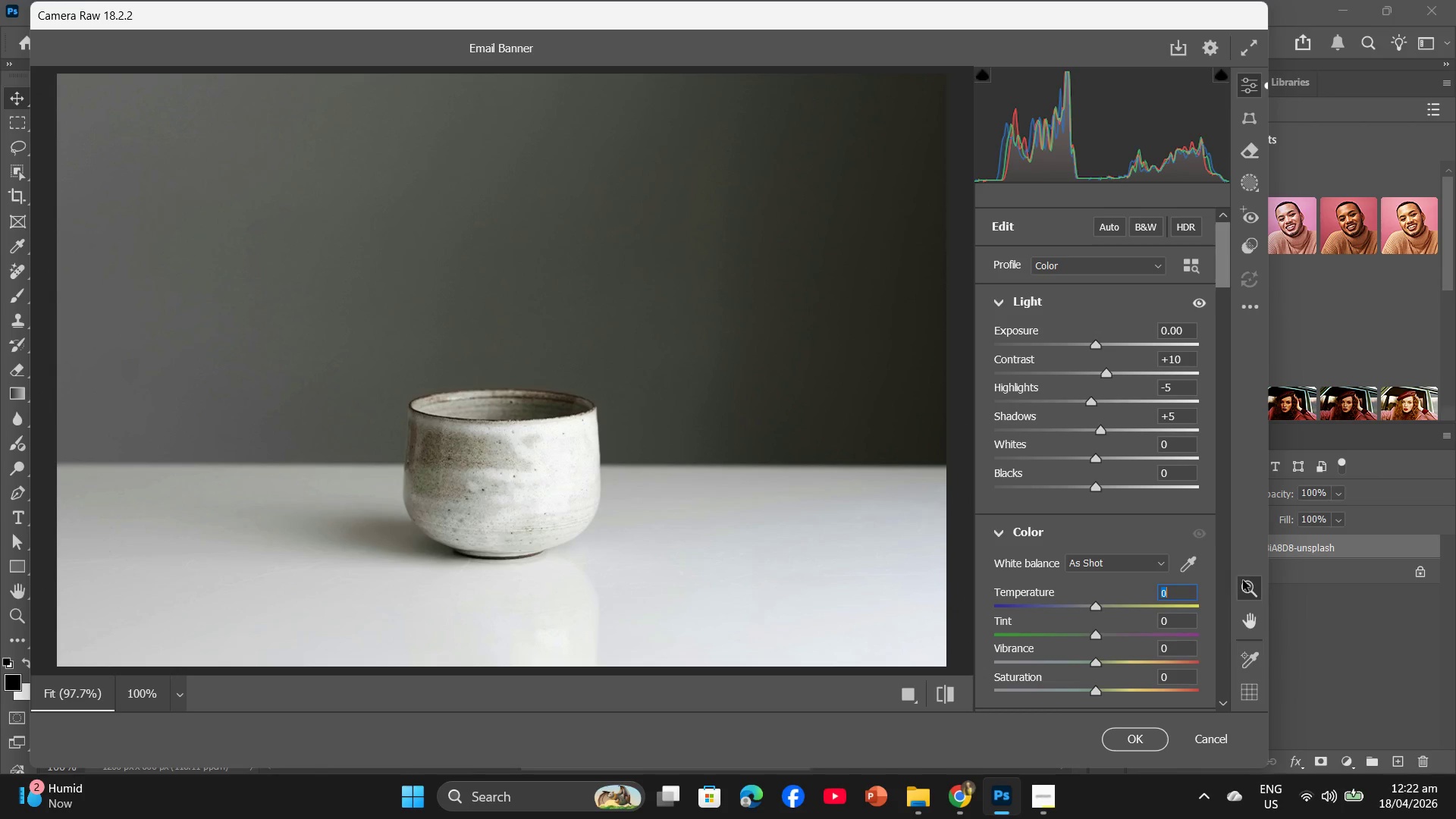 
wait(17.44)
 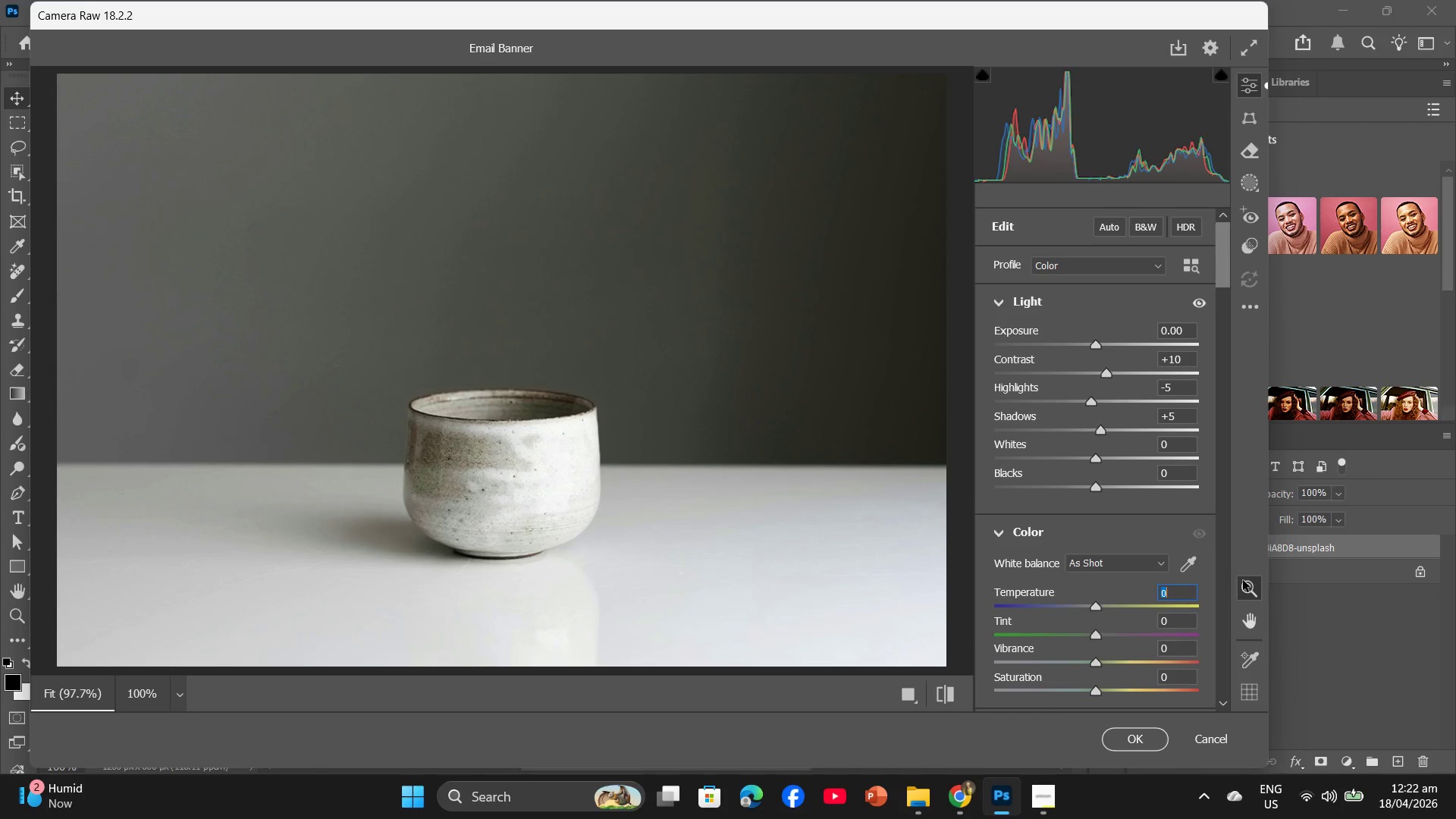 
key(Minus)
 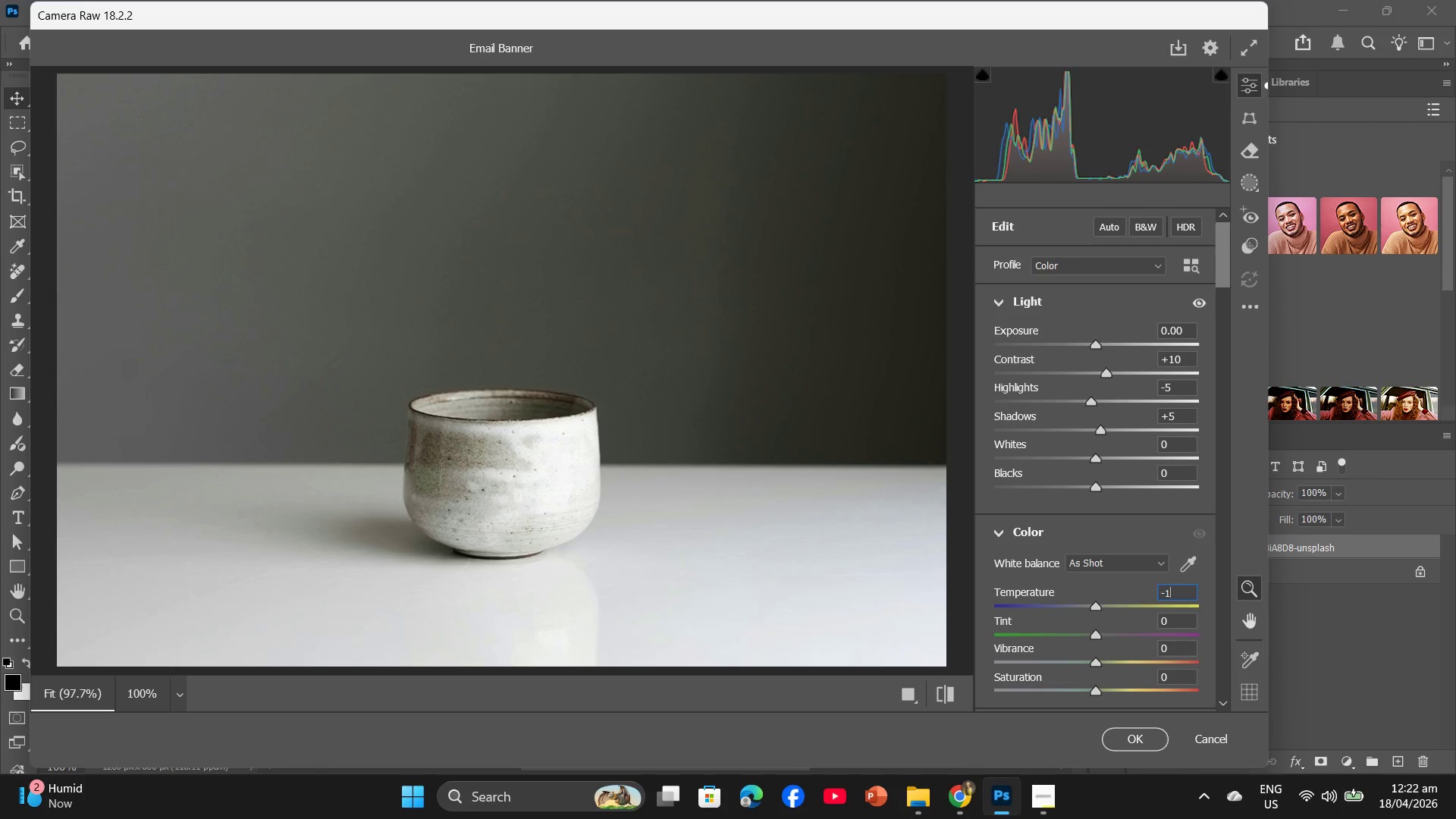 
key(Numpad1)
 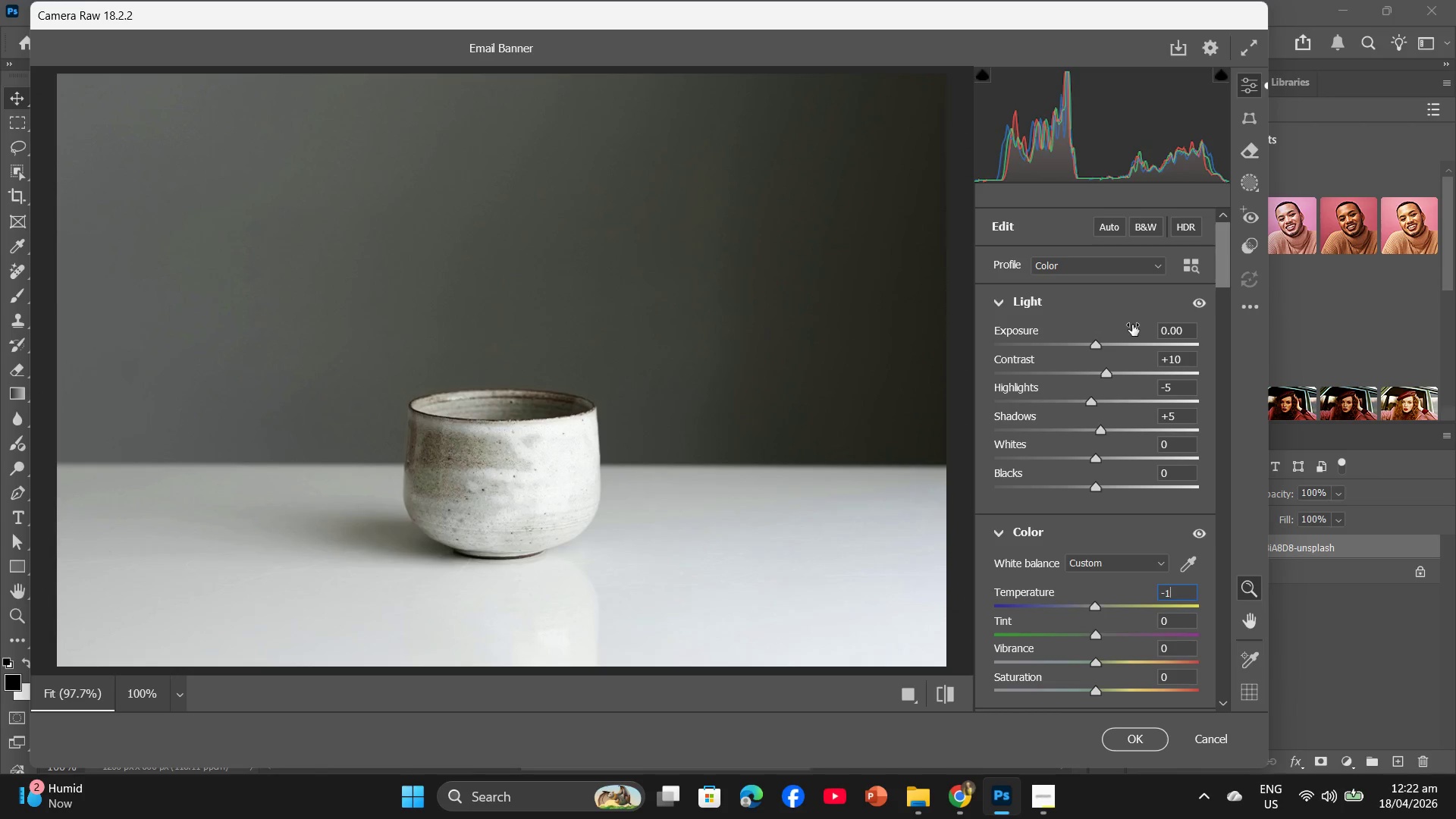 
key(Numpad5)
 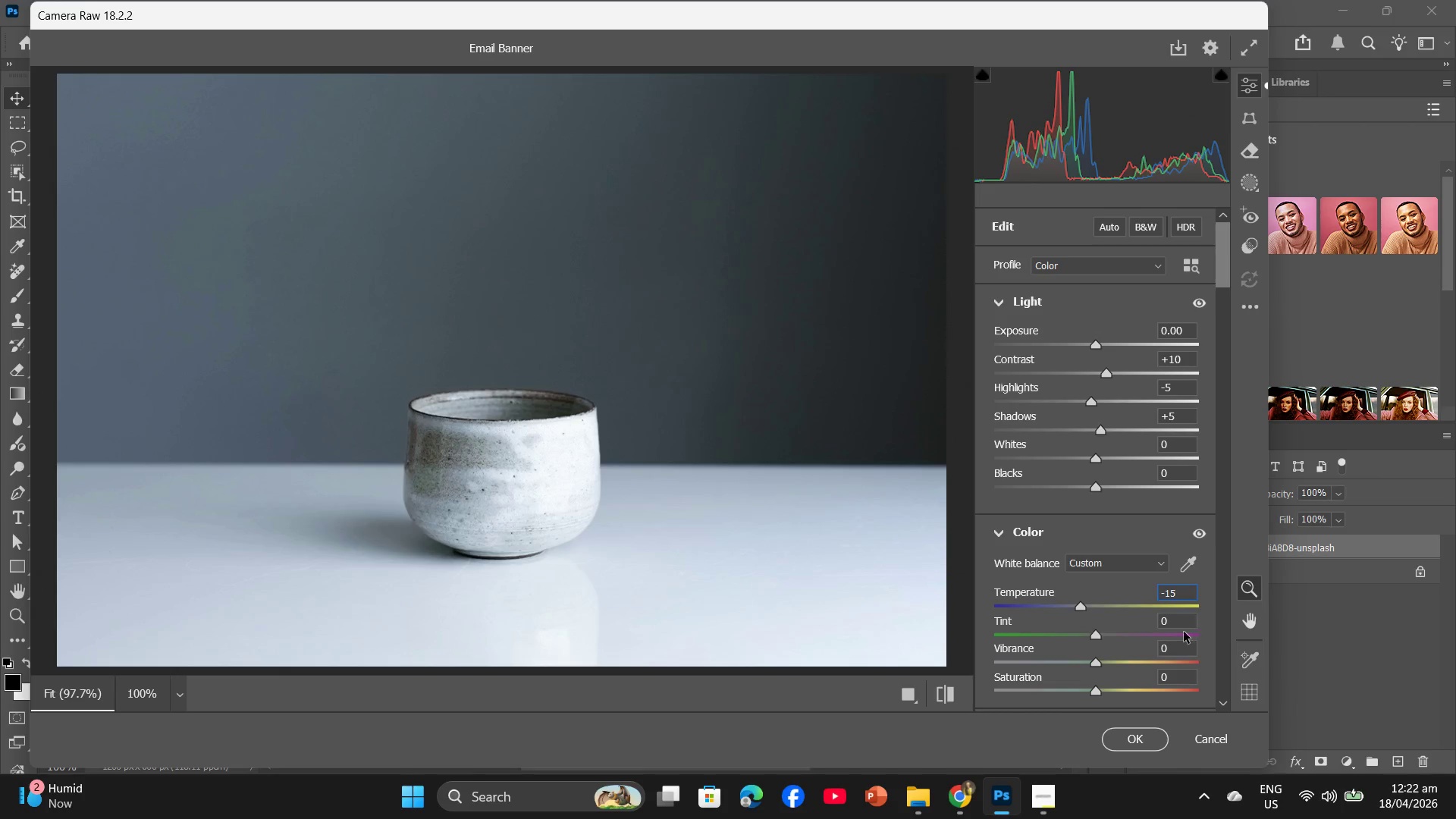 
left_click([1178, 623])
 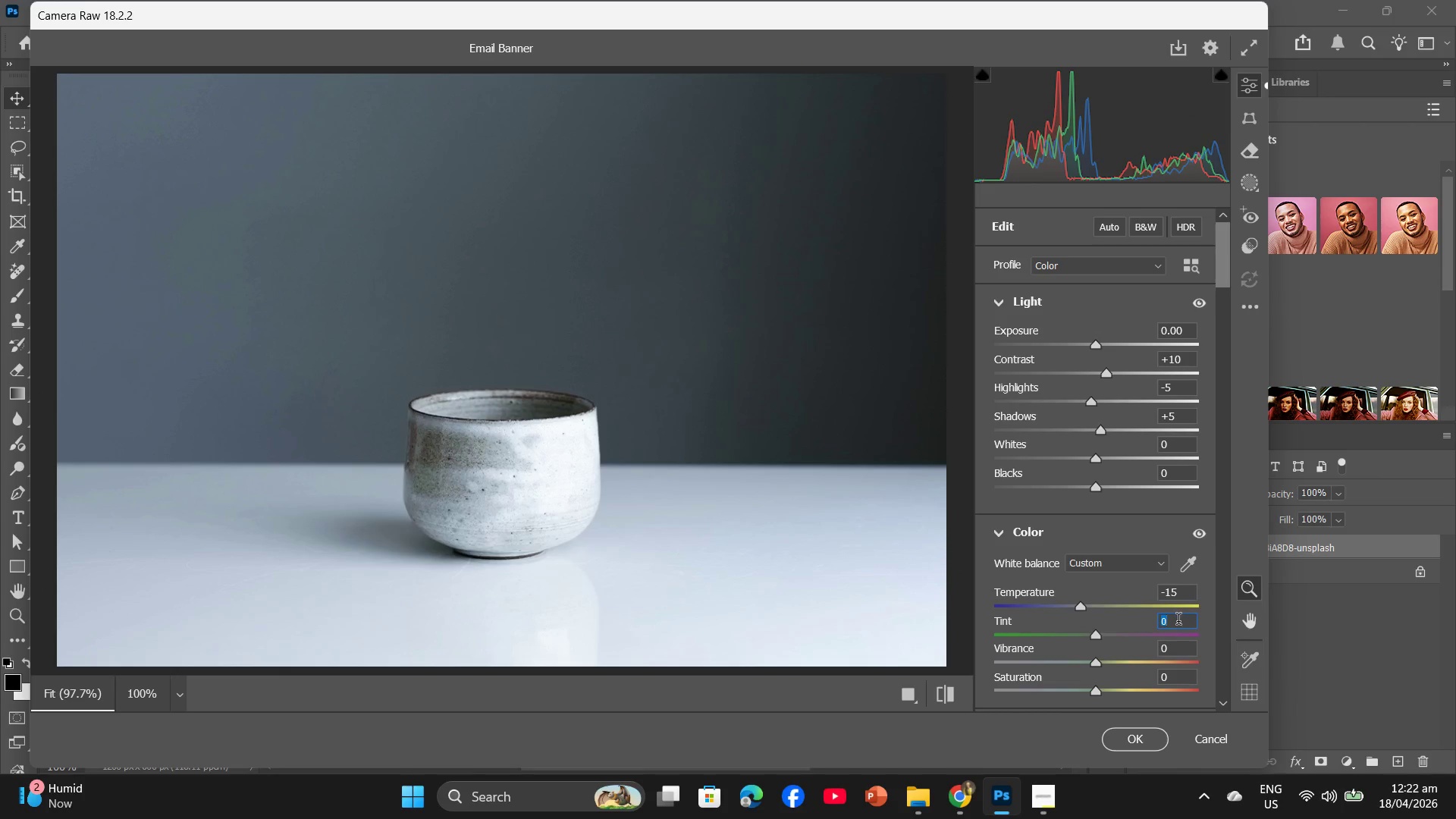 
key(Minus)
 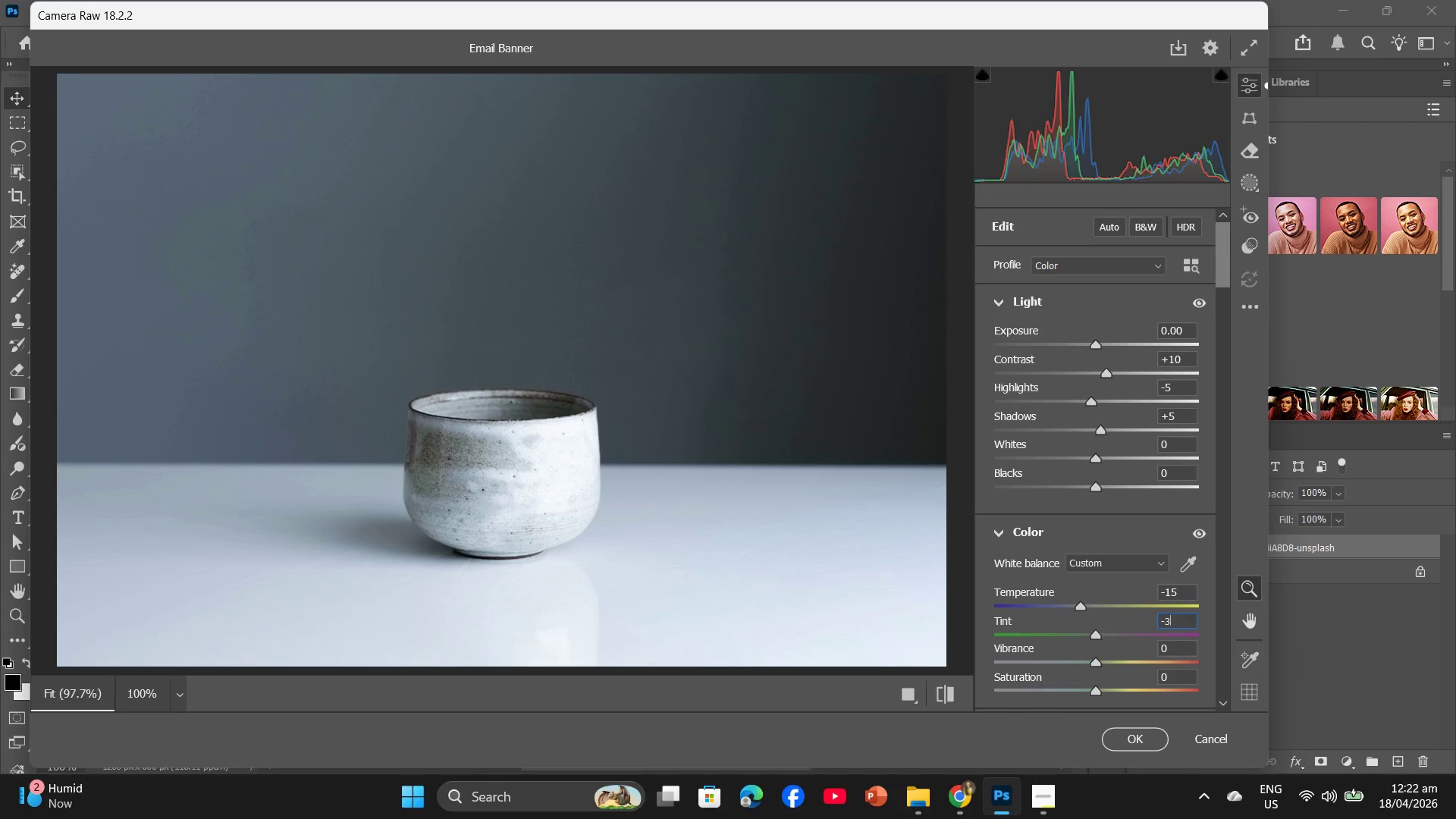 
key(Numpad3)
 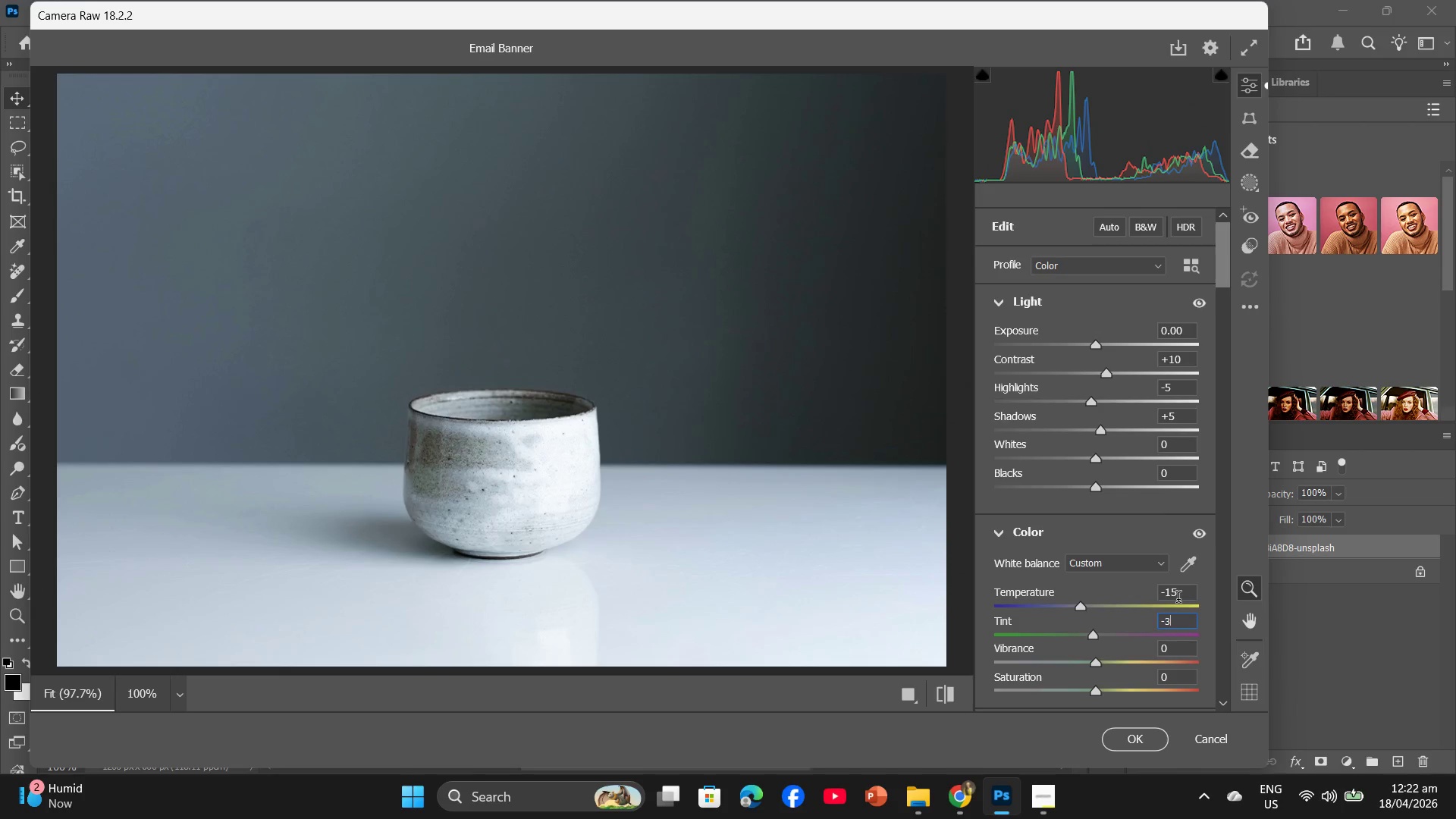 
scroll: coordinate [1178, 599], scroll_direction: down, amount: 2.0
 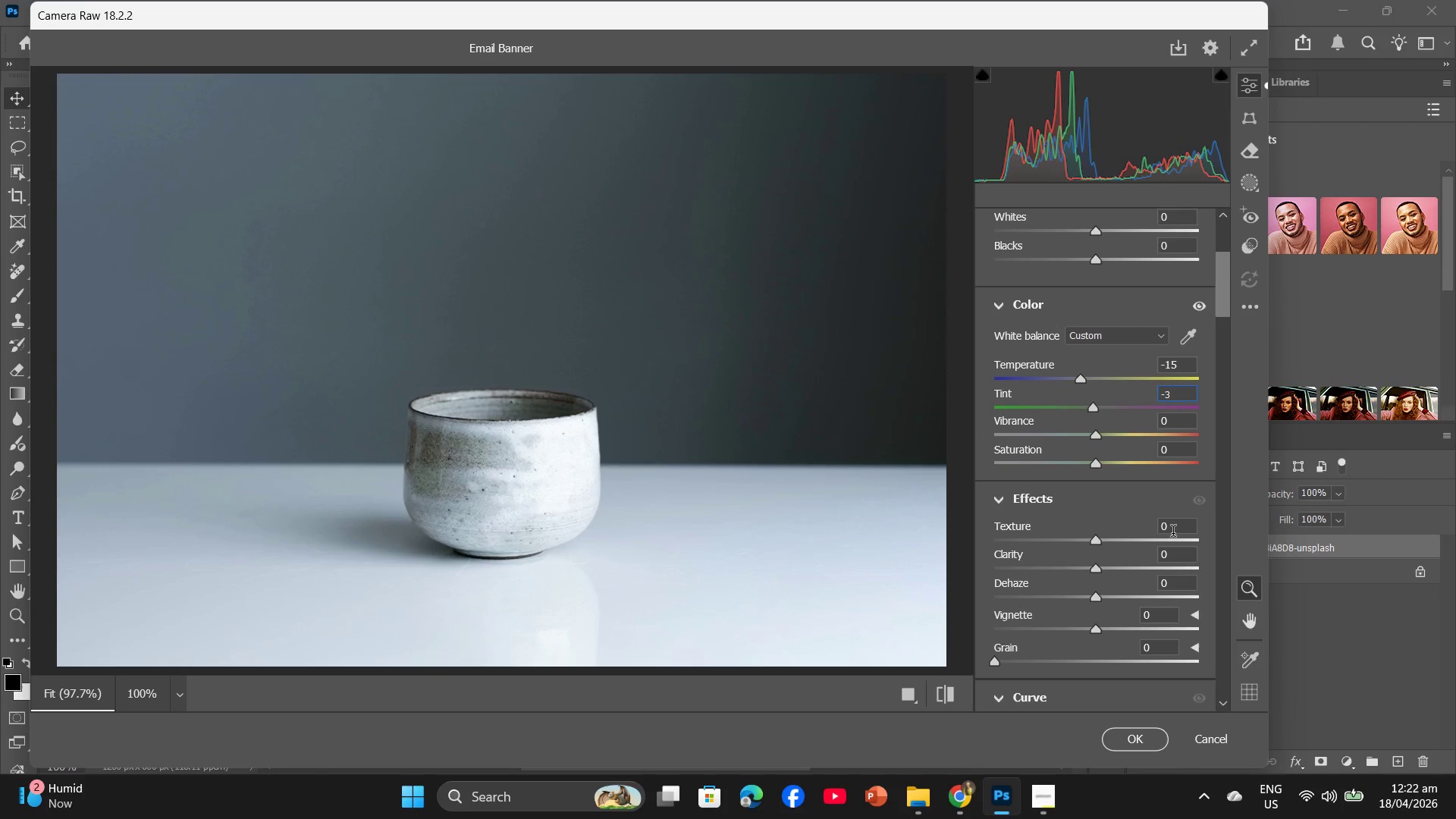 
left_click([1173, 532])
 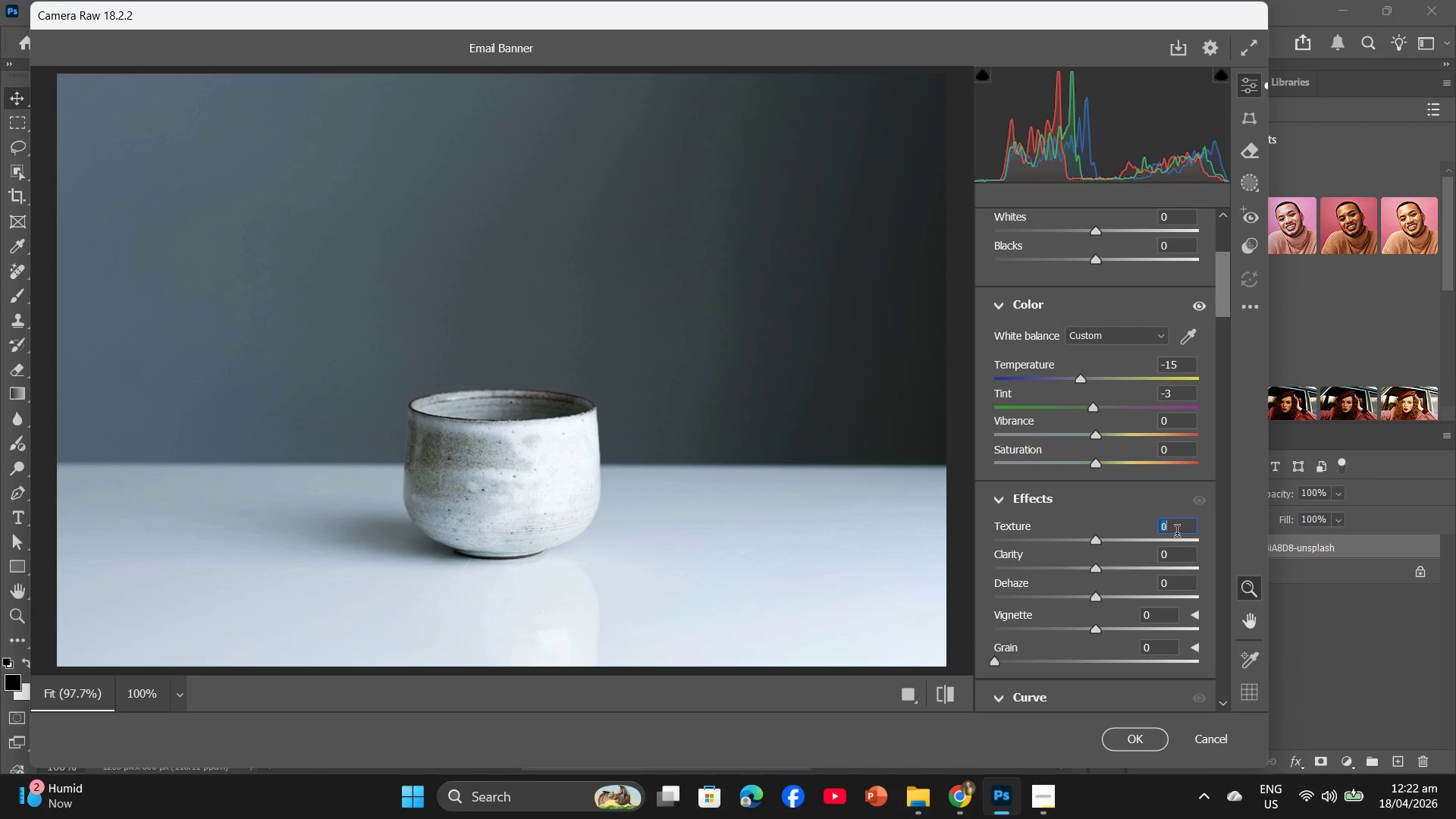 
wait(6.52)
 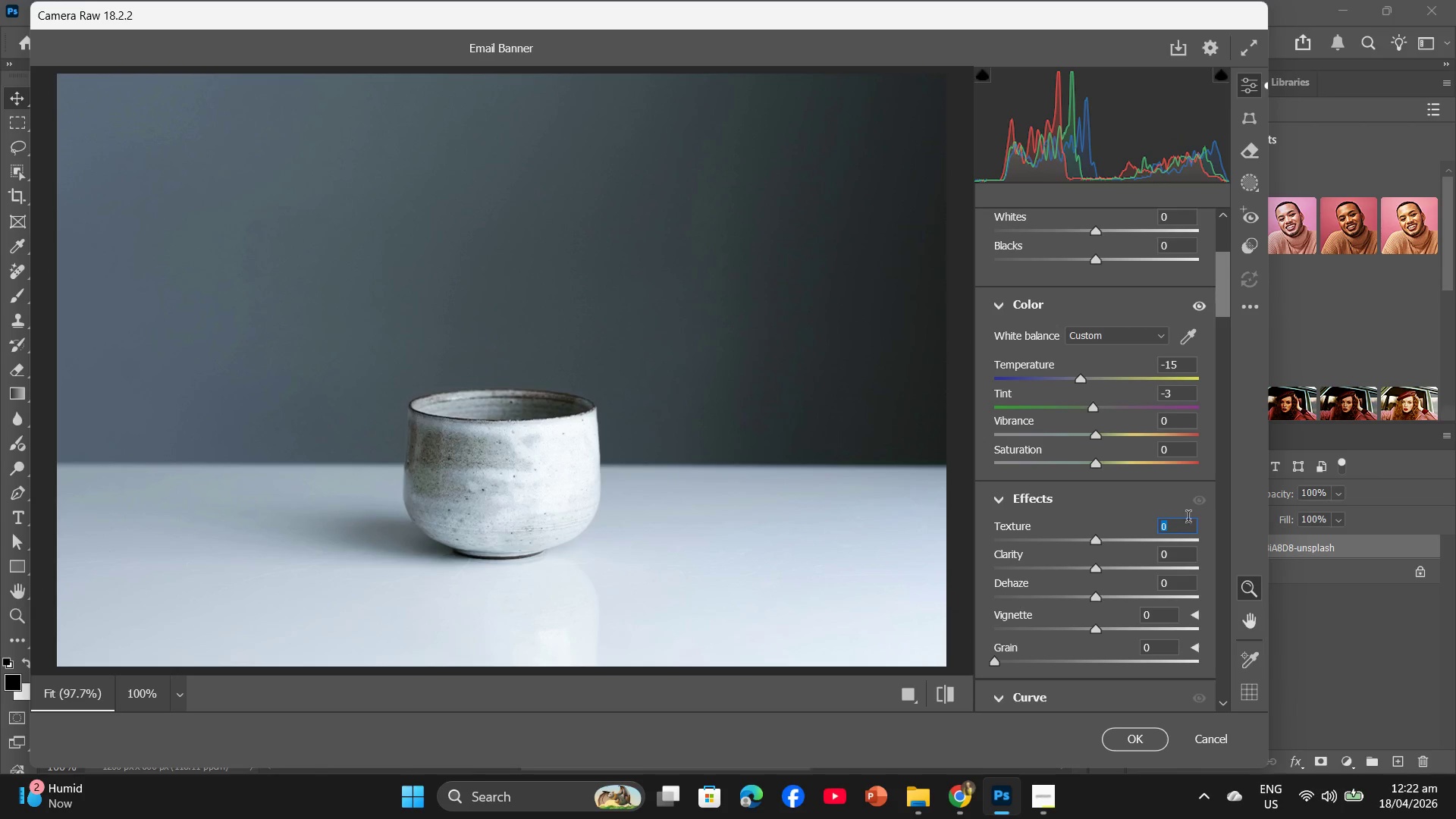 
key(Numpad1)
 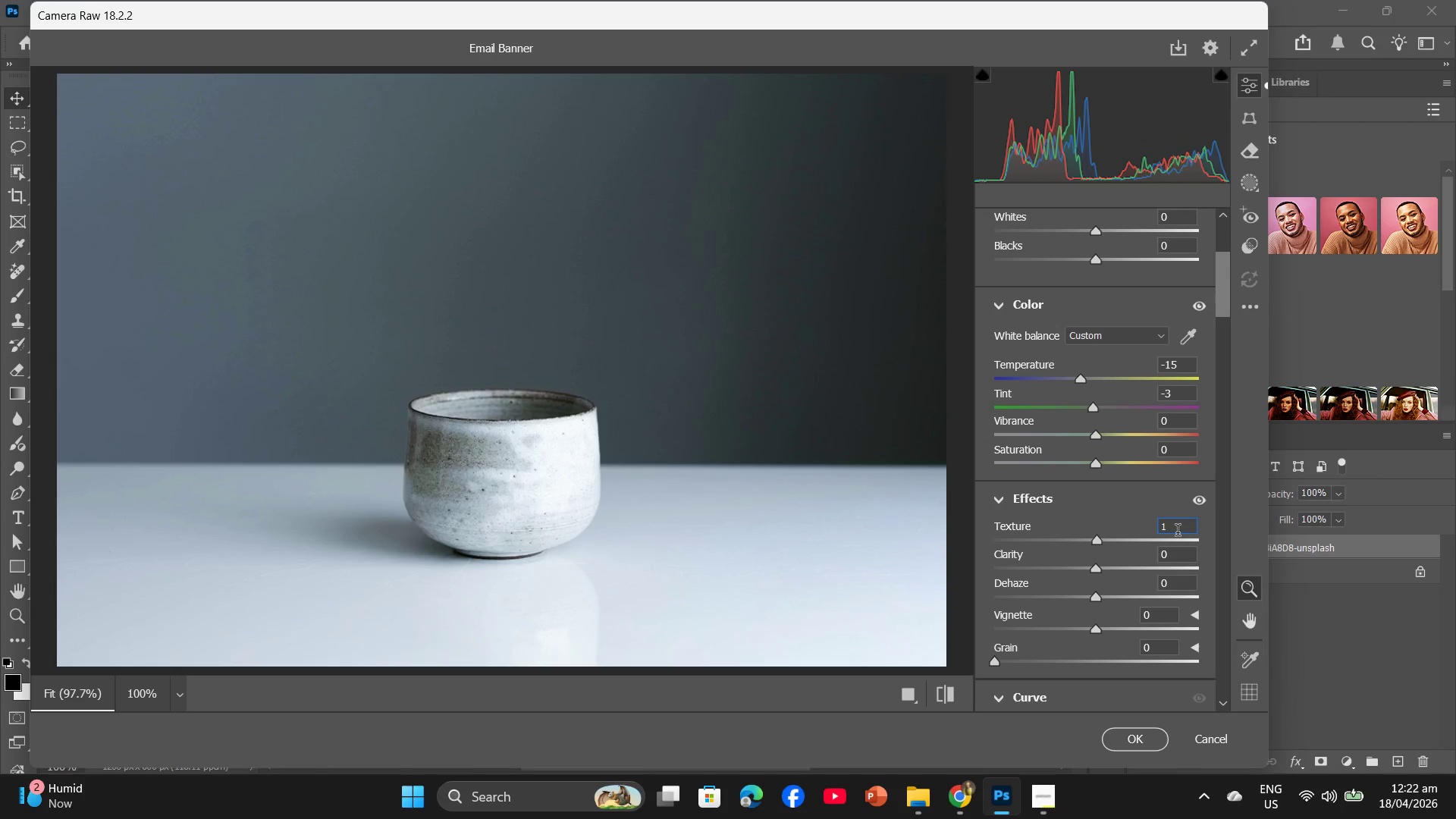 
key(Numpad0)
 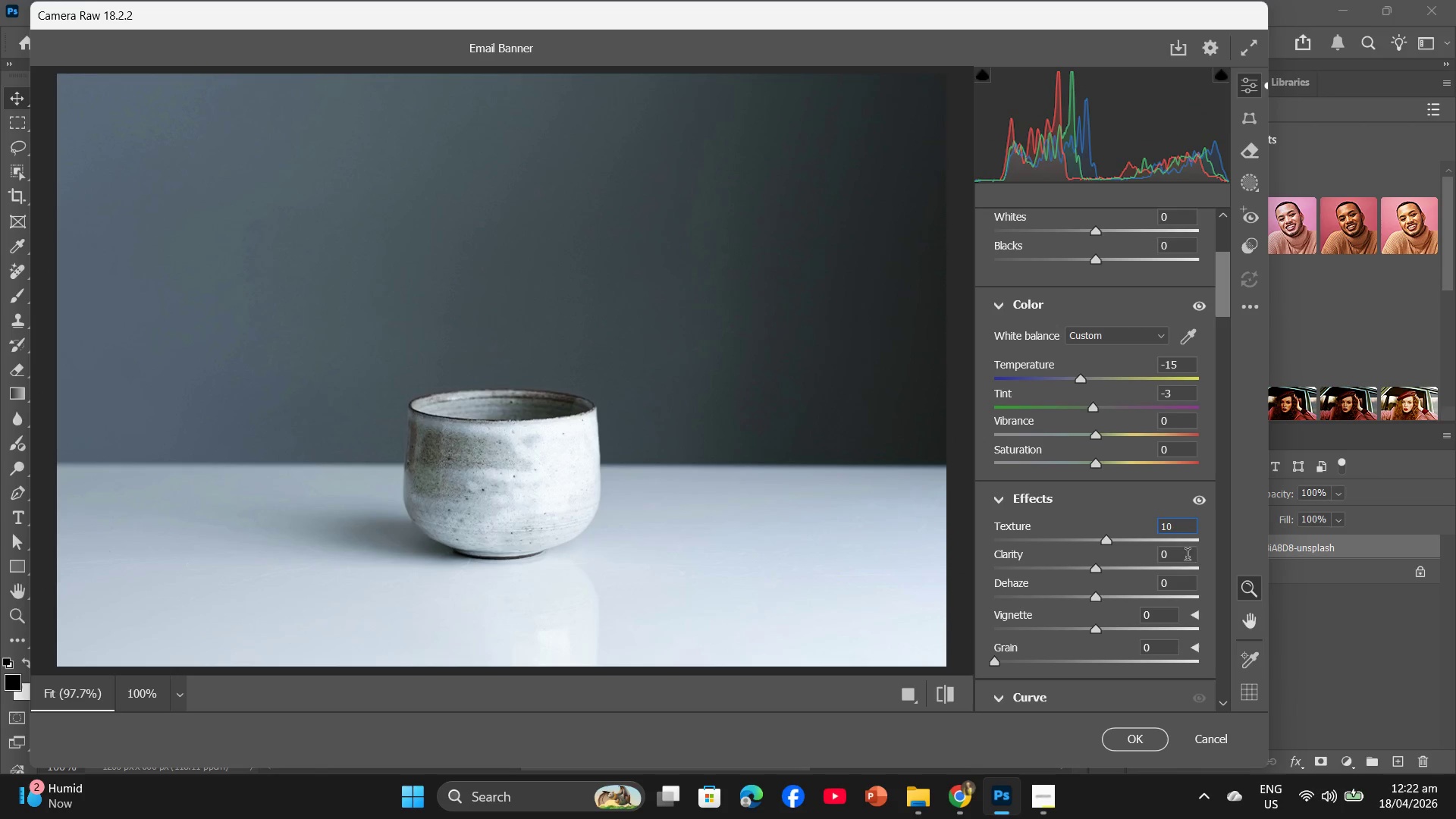 
left_click([1184, 551])
 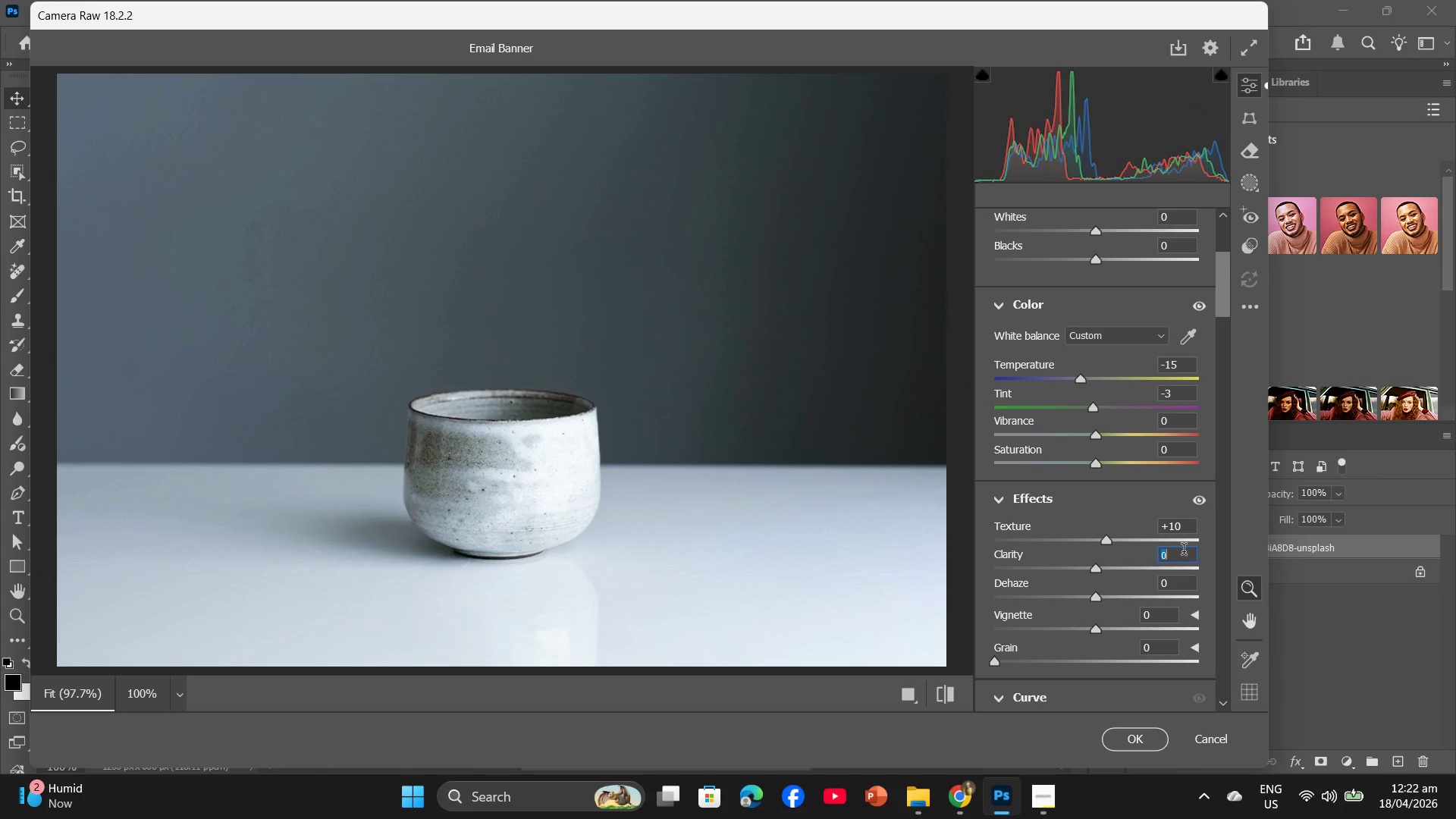 
key(Numpad1)
 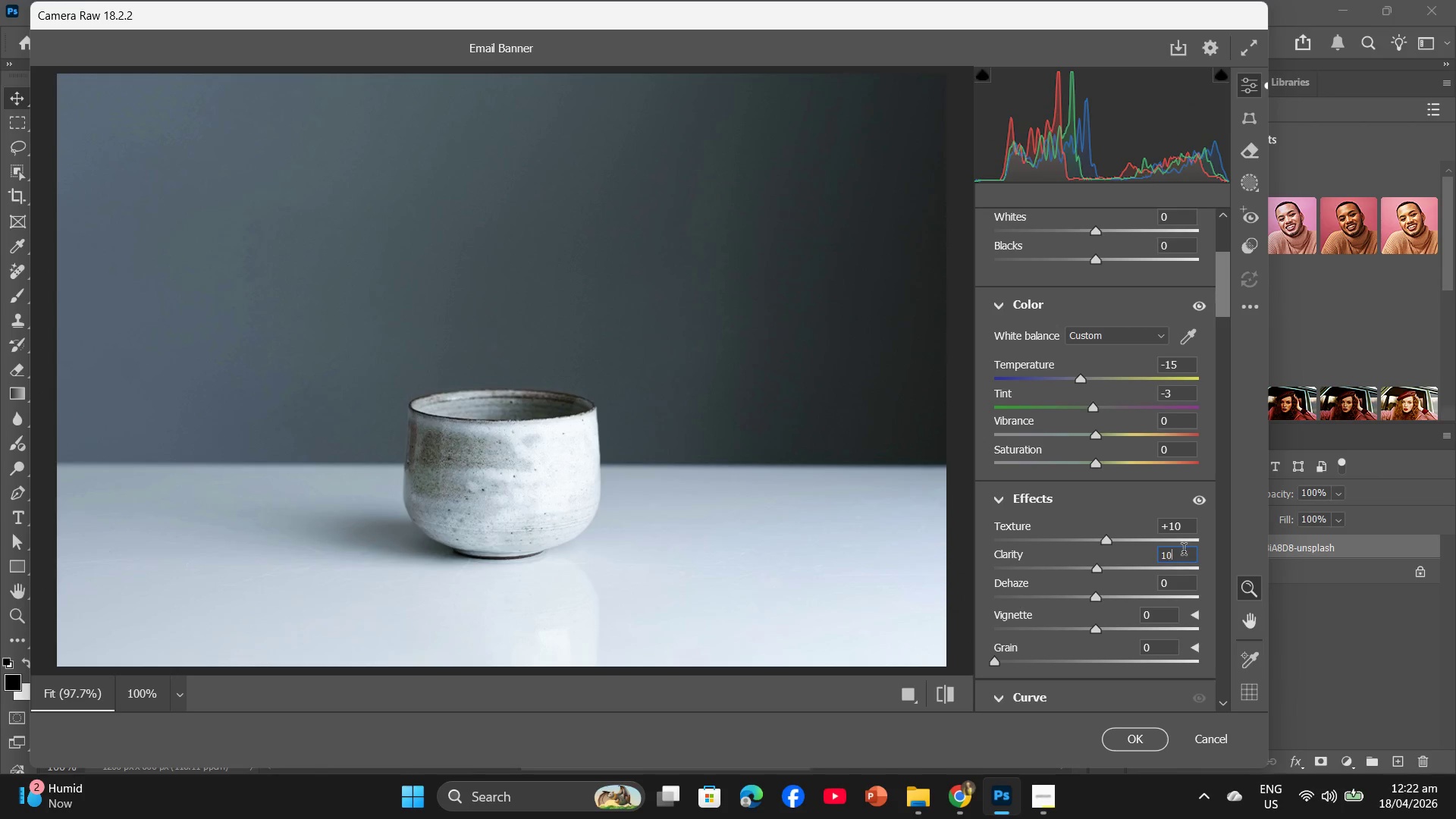 
key(Numpad0)
 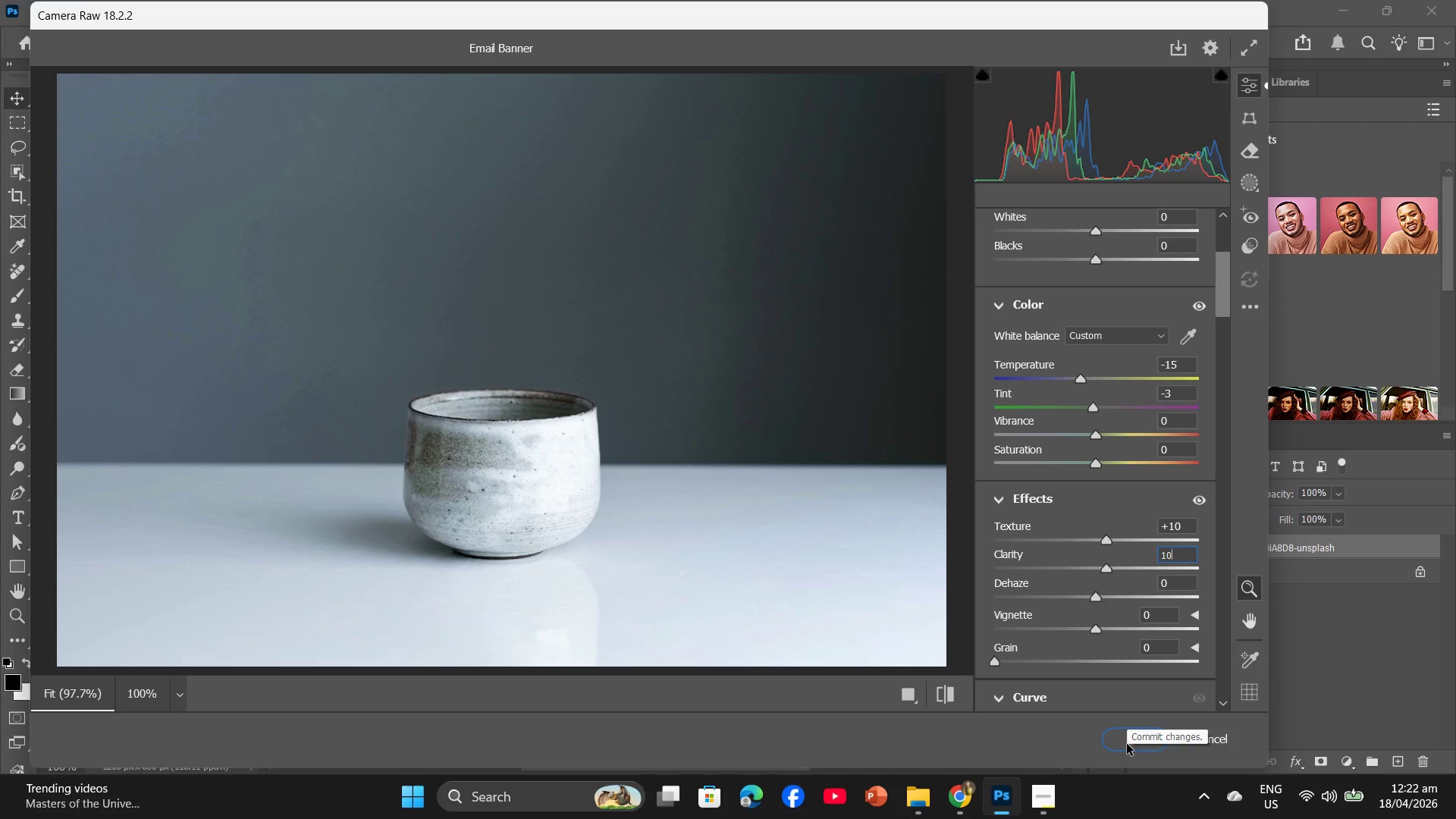 
left_click([1127, 744])
 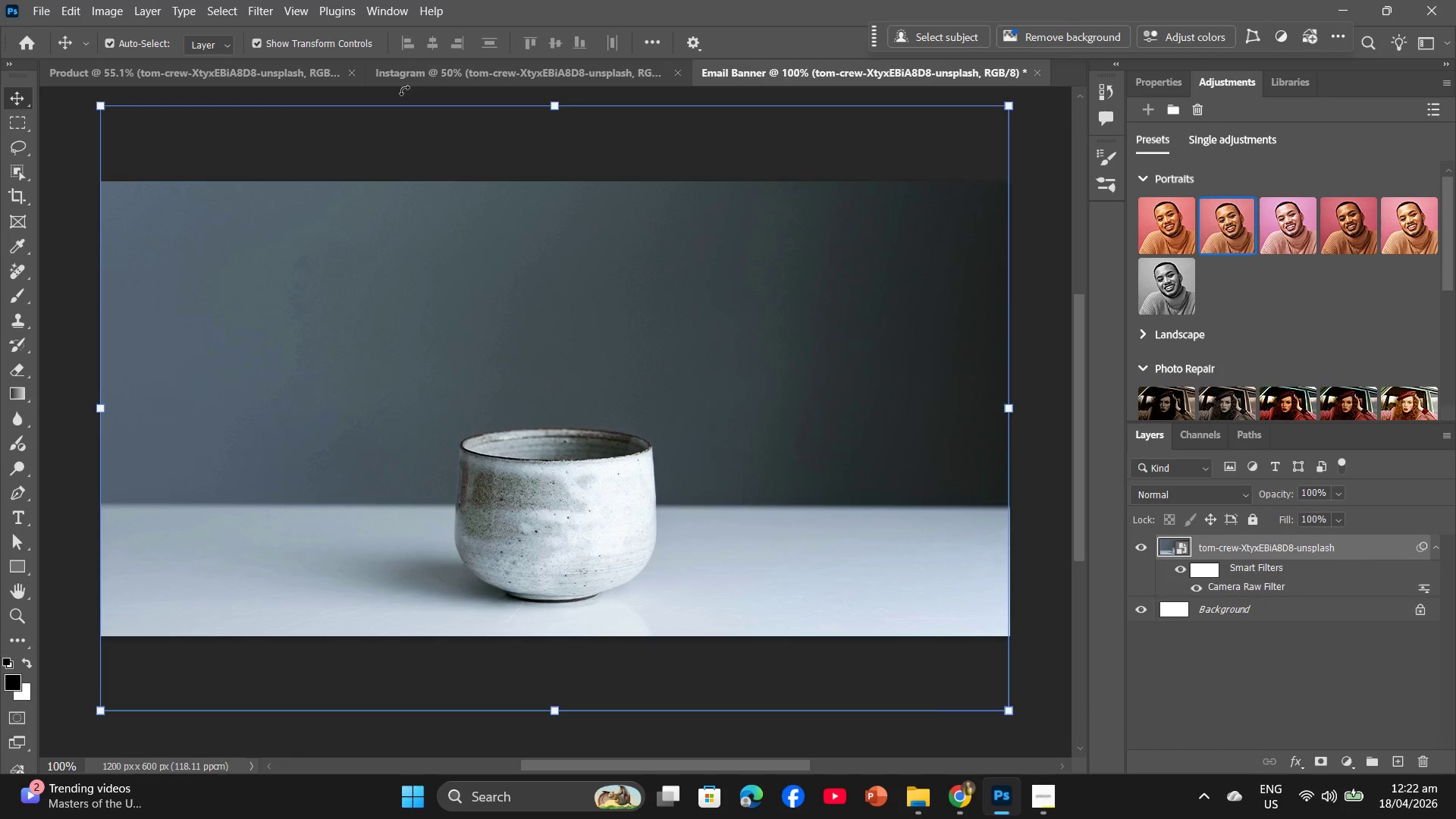 
left_click([782, 84])
 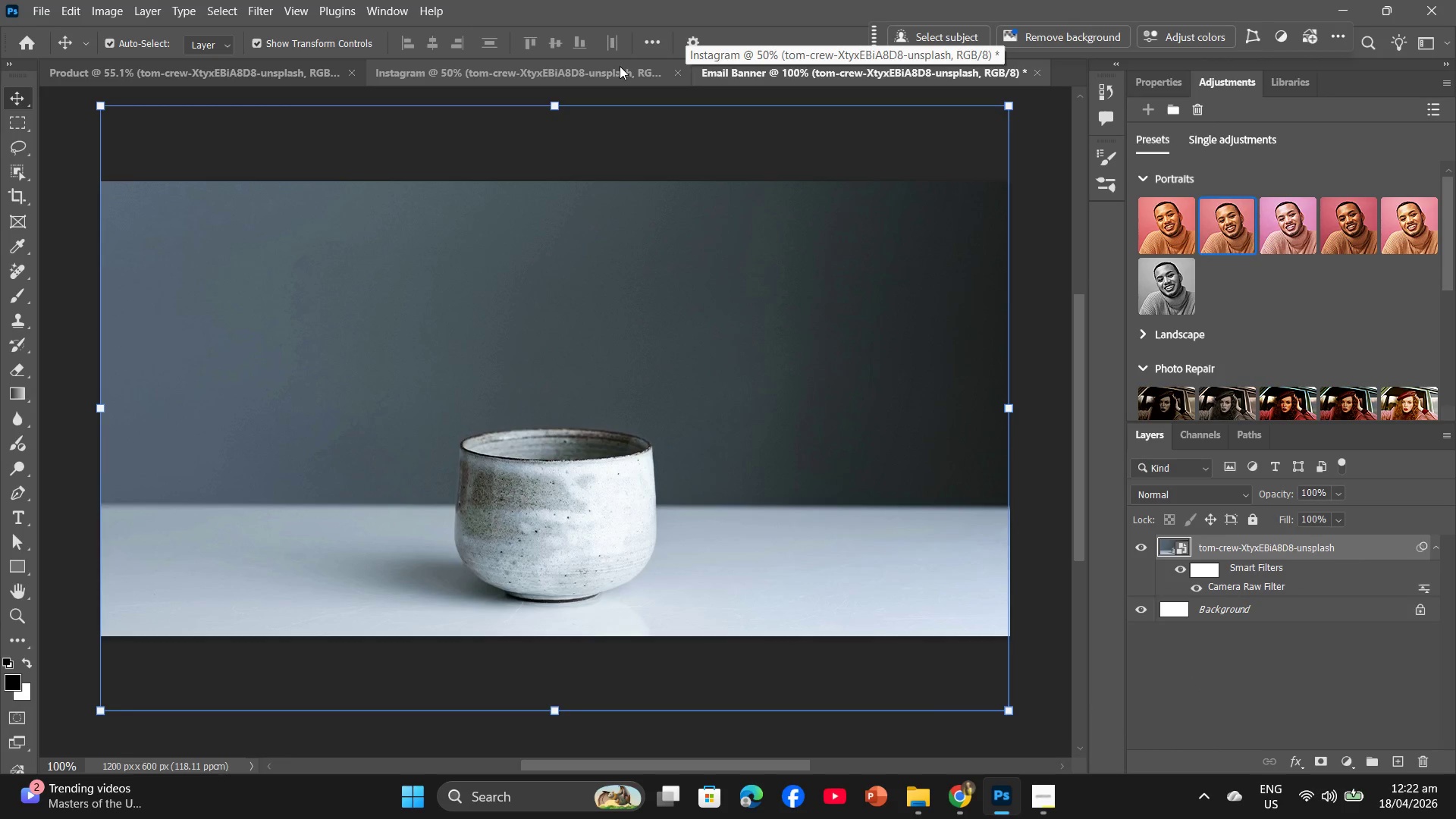 
left_click([620, 66])
 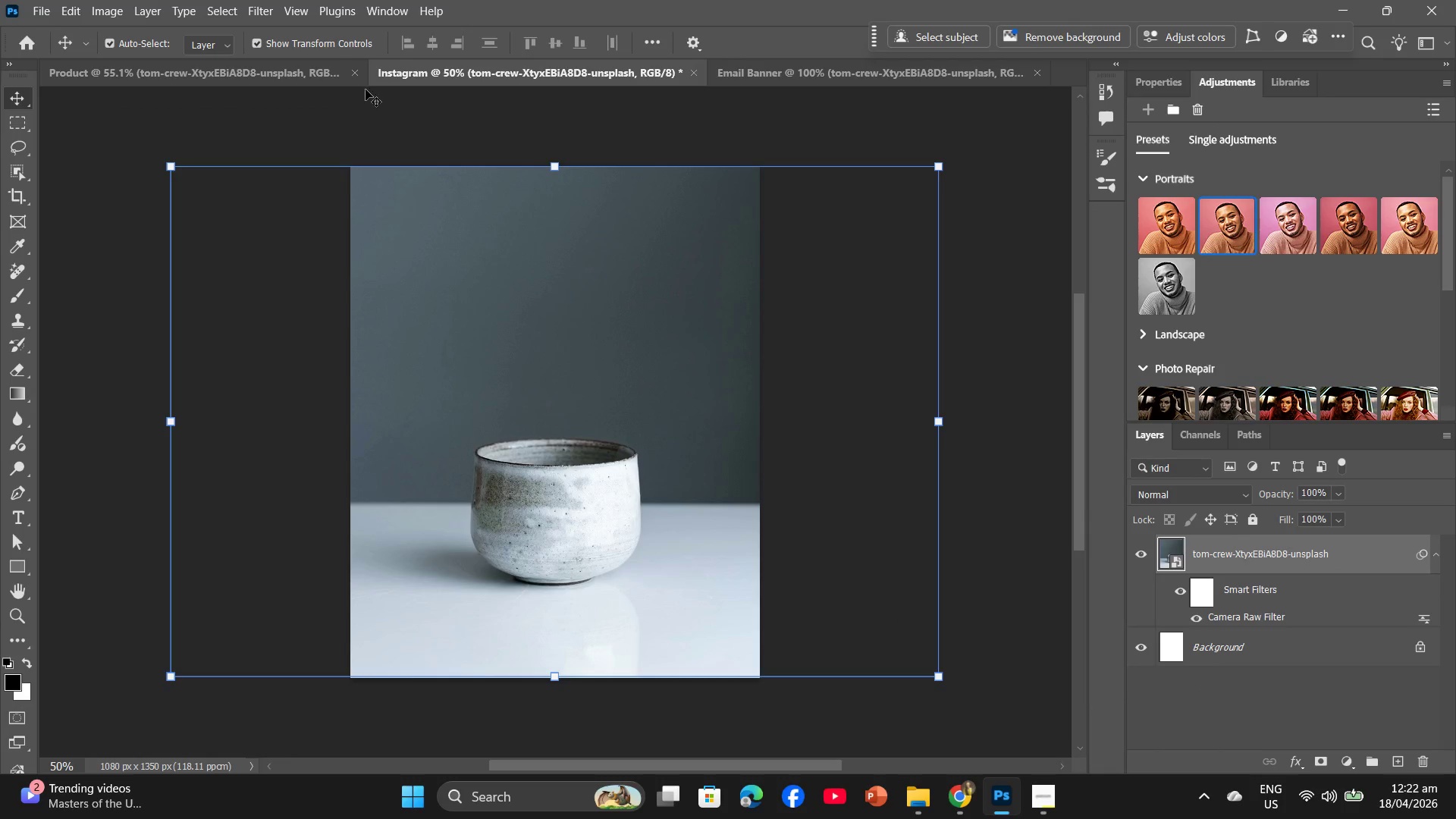 
left_click([311, 83])
 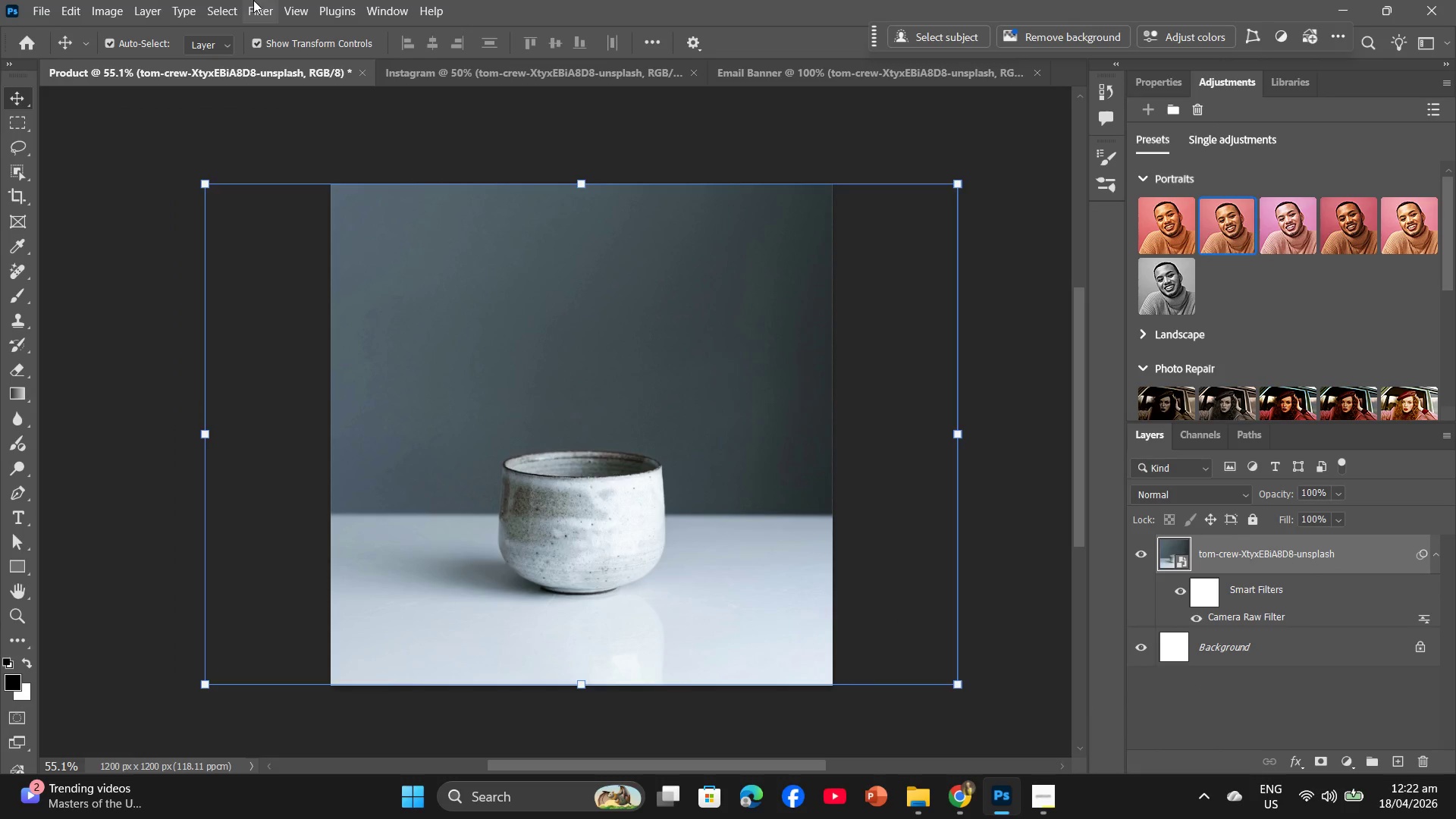 
left_click([30, 4])
 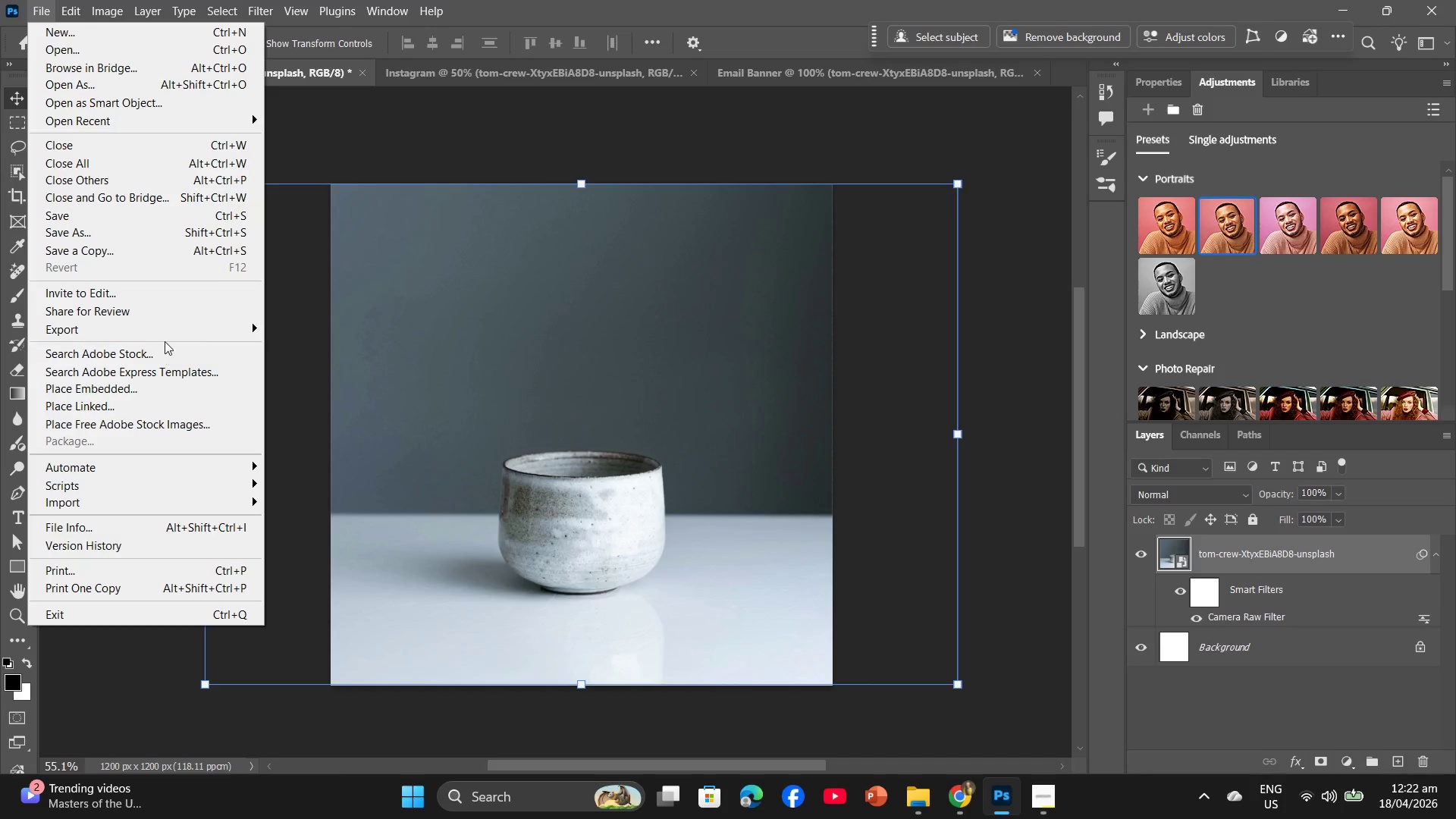 
left_click([172, 326])
 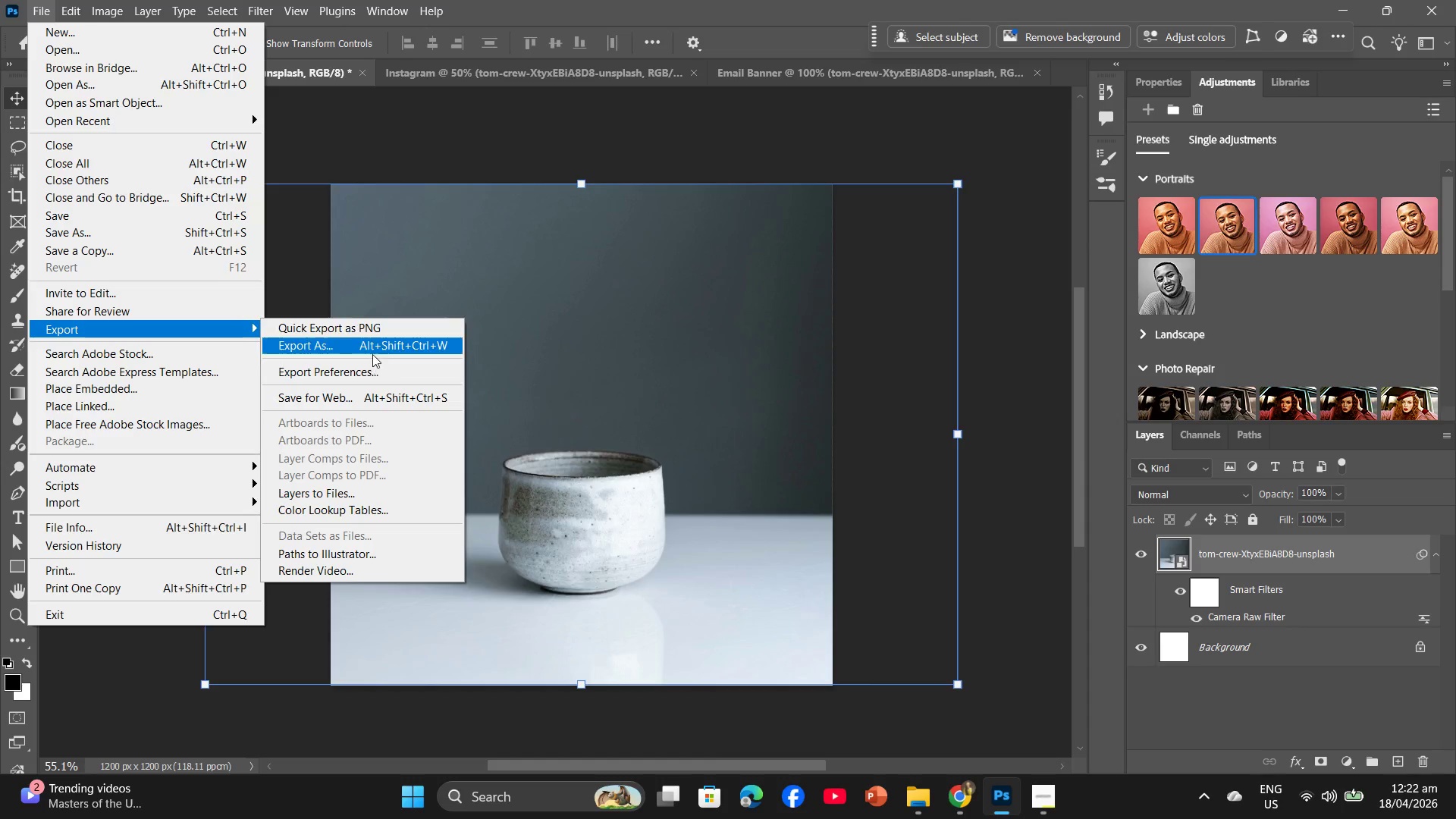 
left_click([373, 350])
 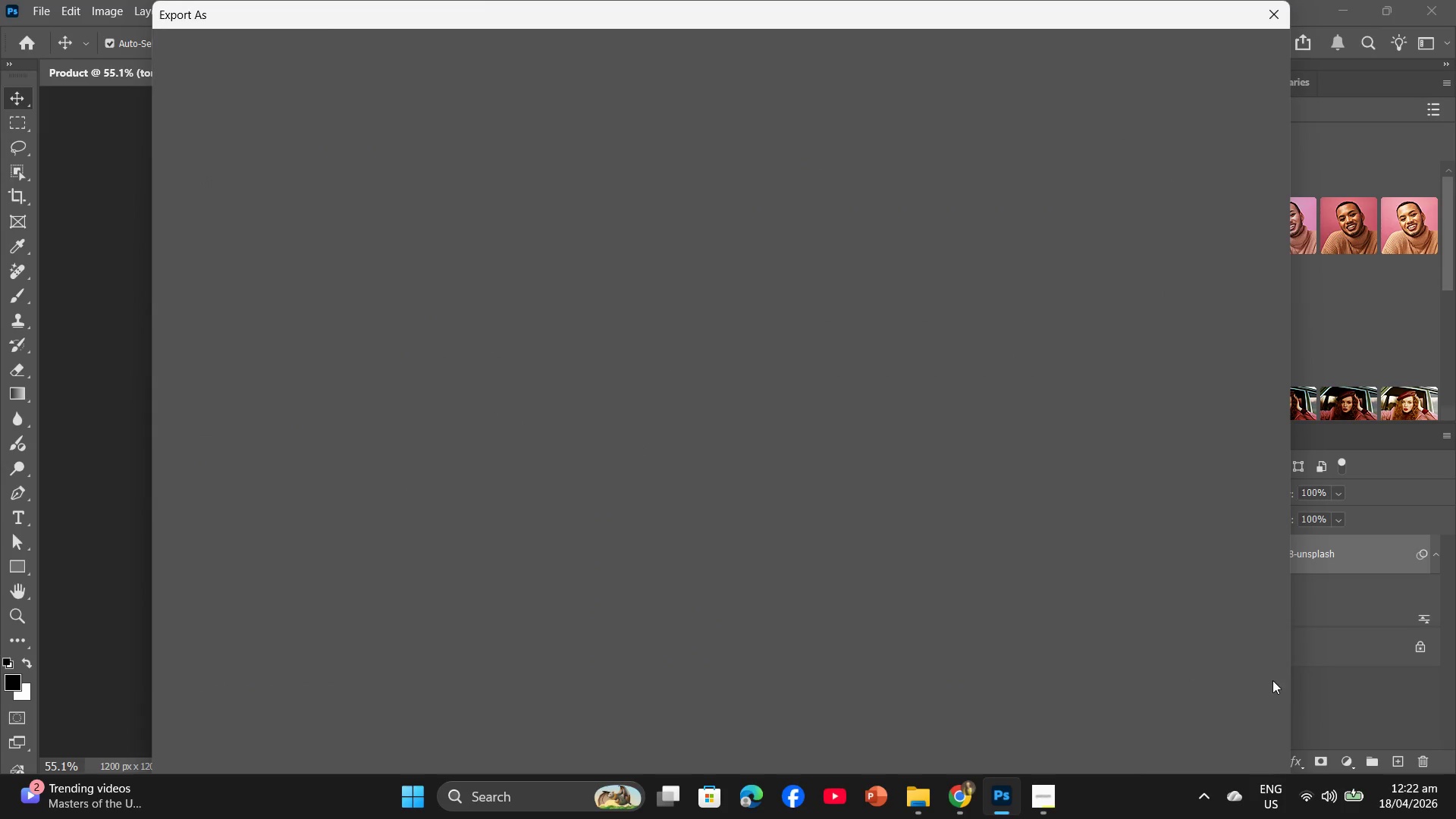 
mouse_move([986, 805])
 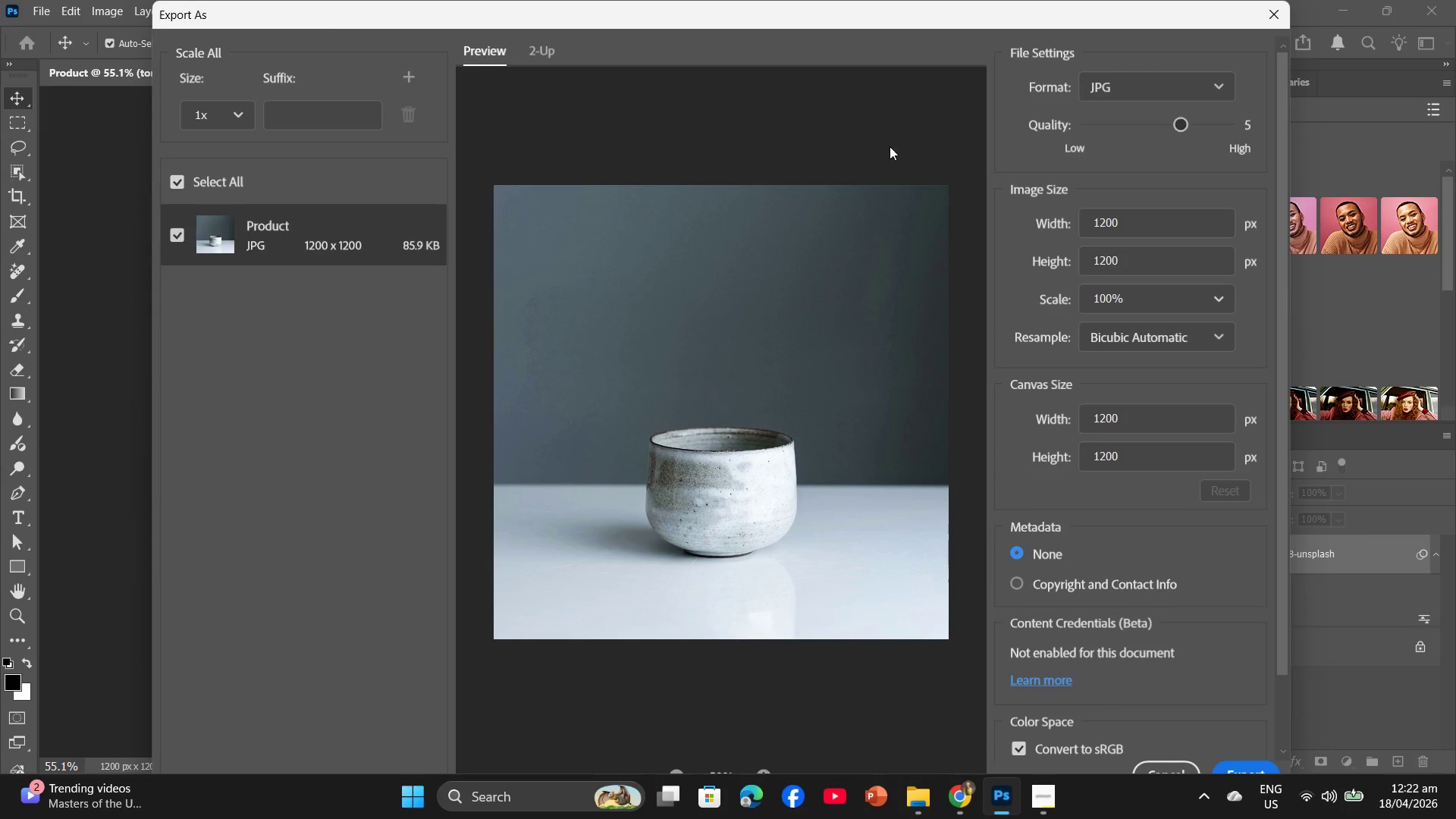 
wait(6.77)
 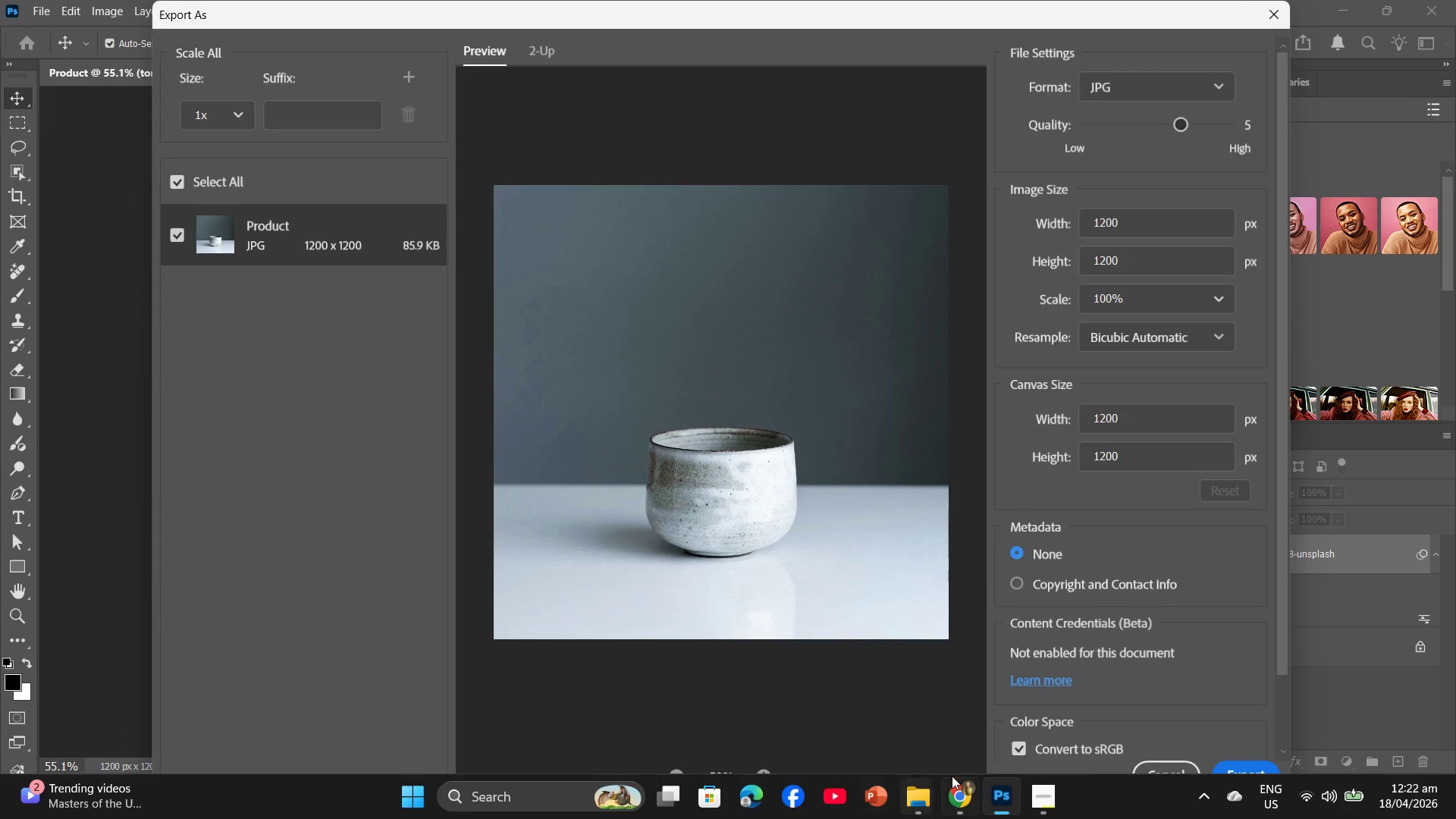 
left_click_drag(start_coordinate=[1180, 124], to_coordinate=[1199, 124])
 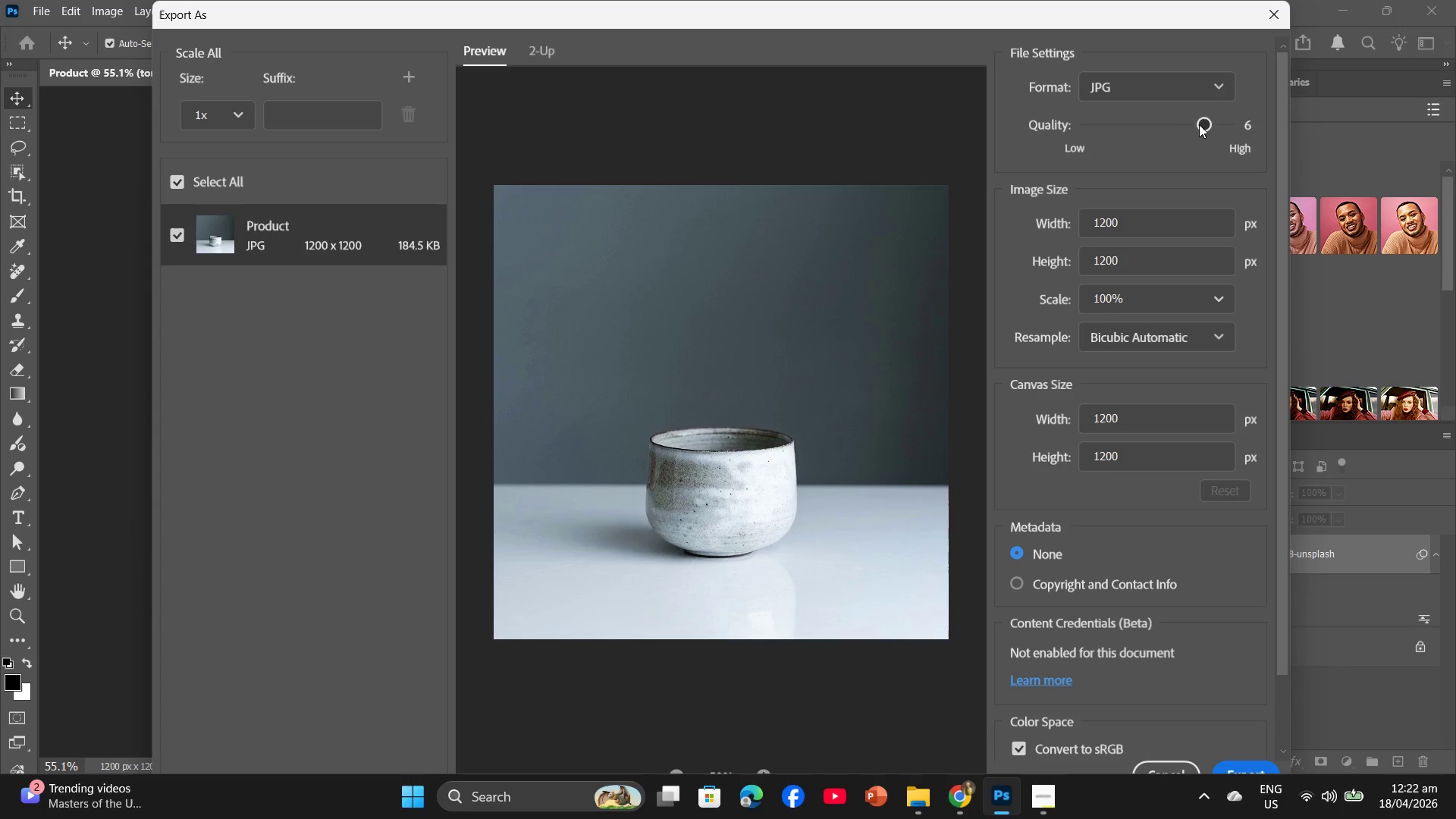 
left_click_drag(start_coordinate=[1203, 122], to_coordinate=[1223, 124])
 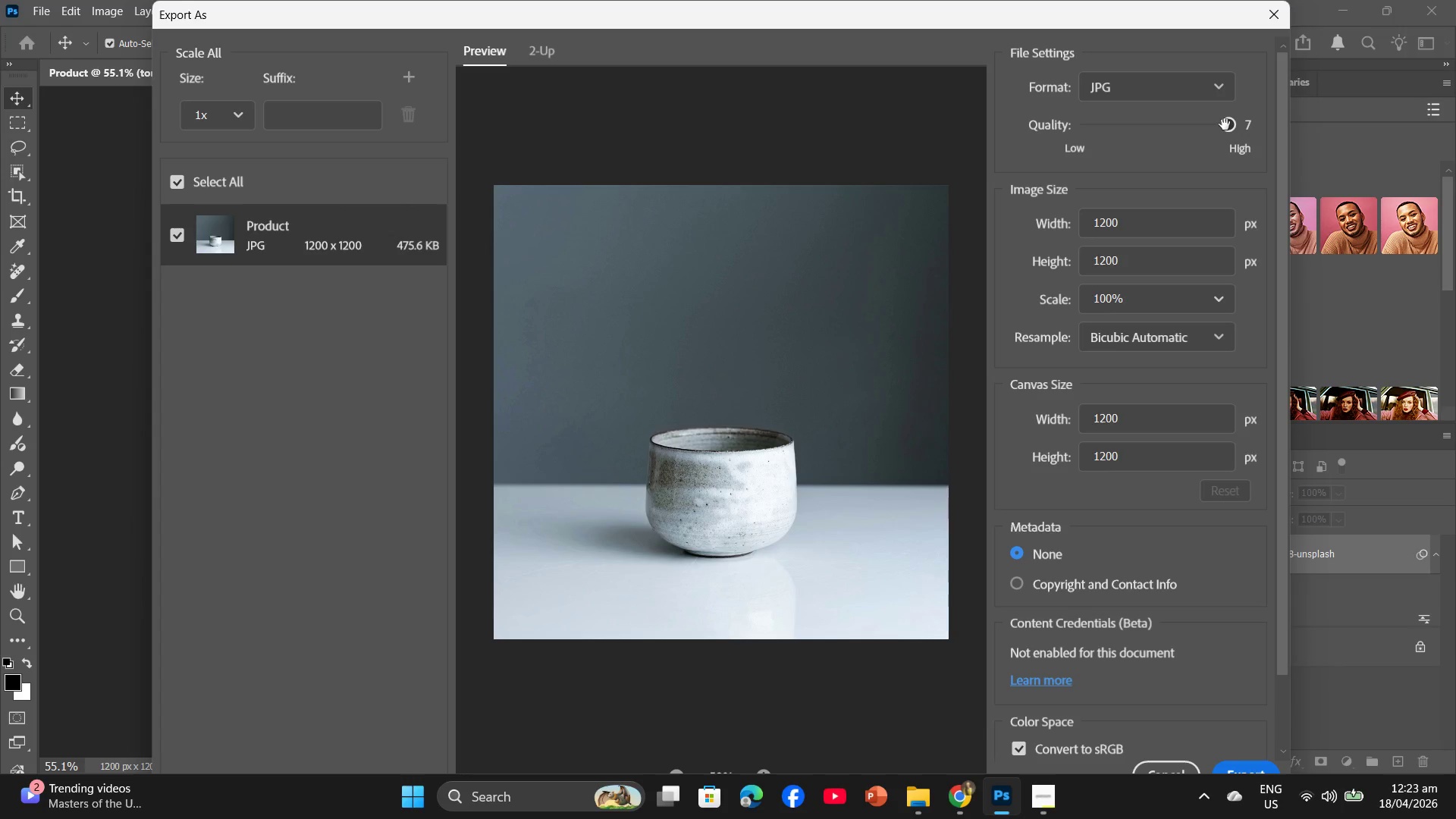 
left_click_drag(start_coordinate=[1225, 124], to_coordinate=[1213, 128])
 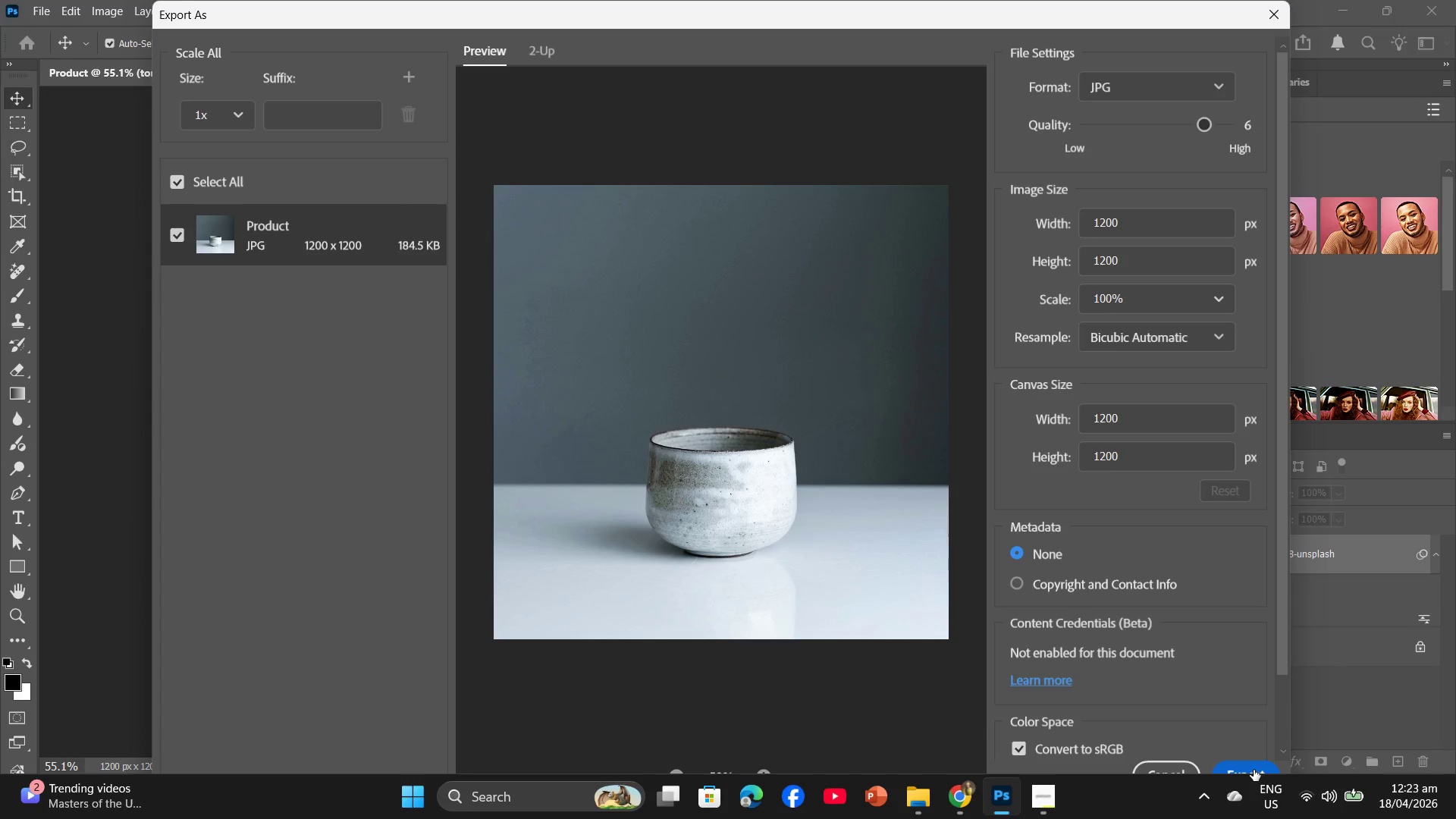 
left_click([1254, 770])
 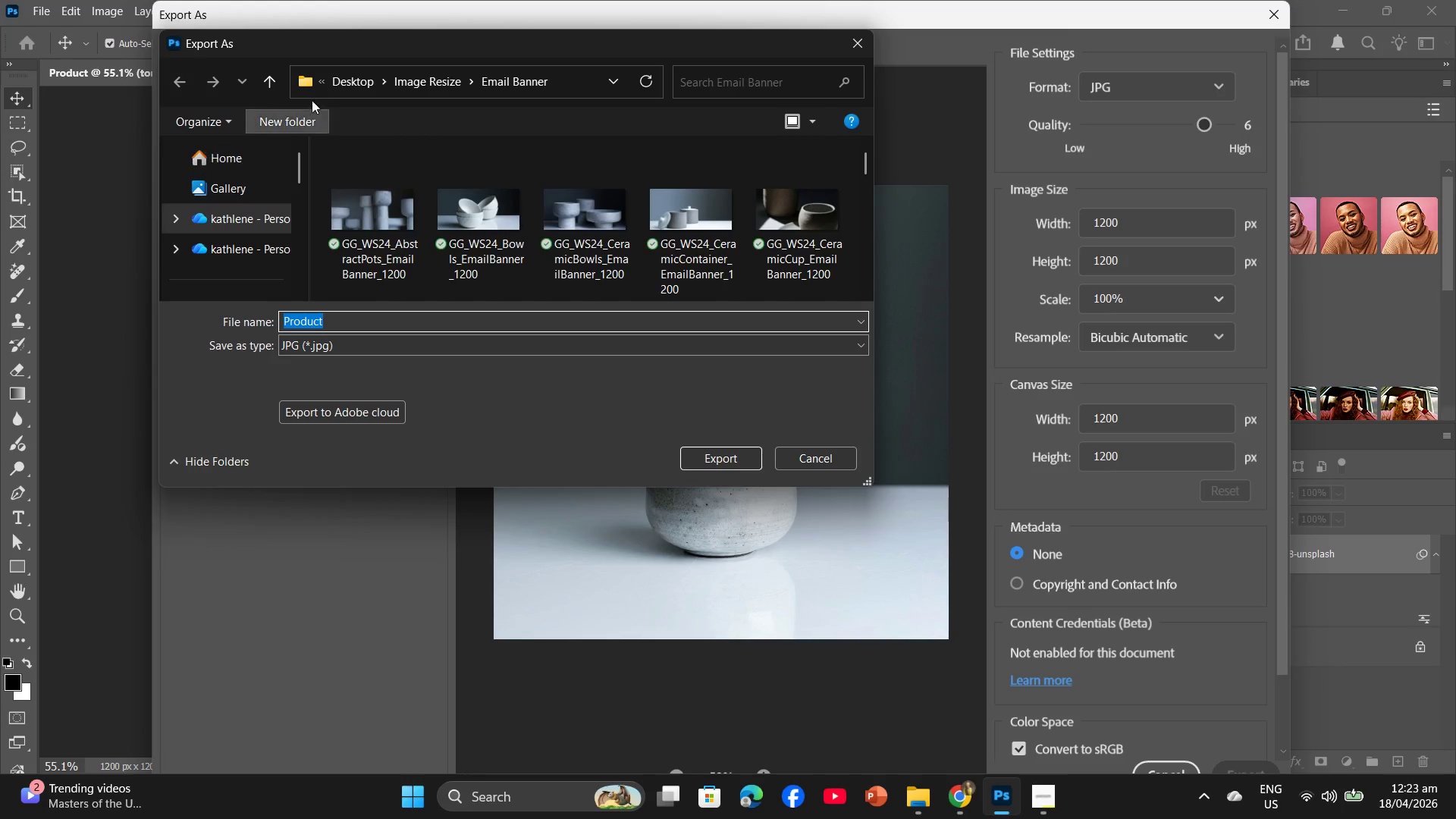 
left_click([446, 89])
 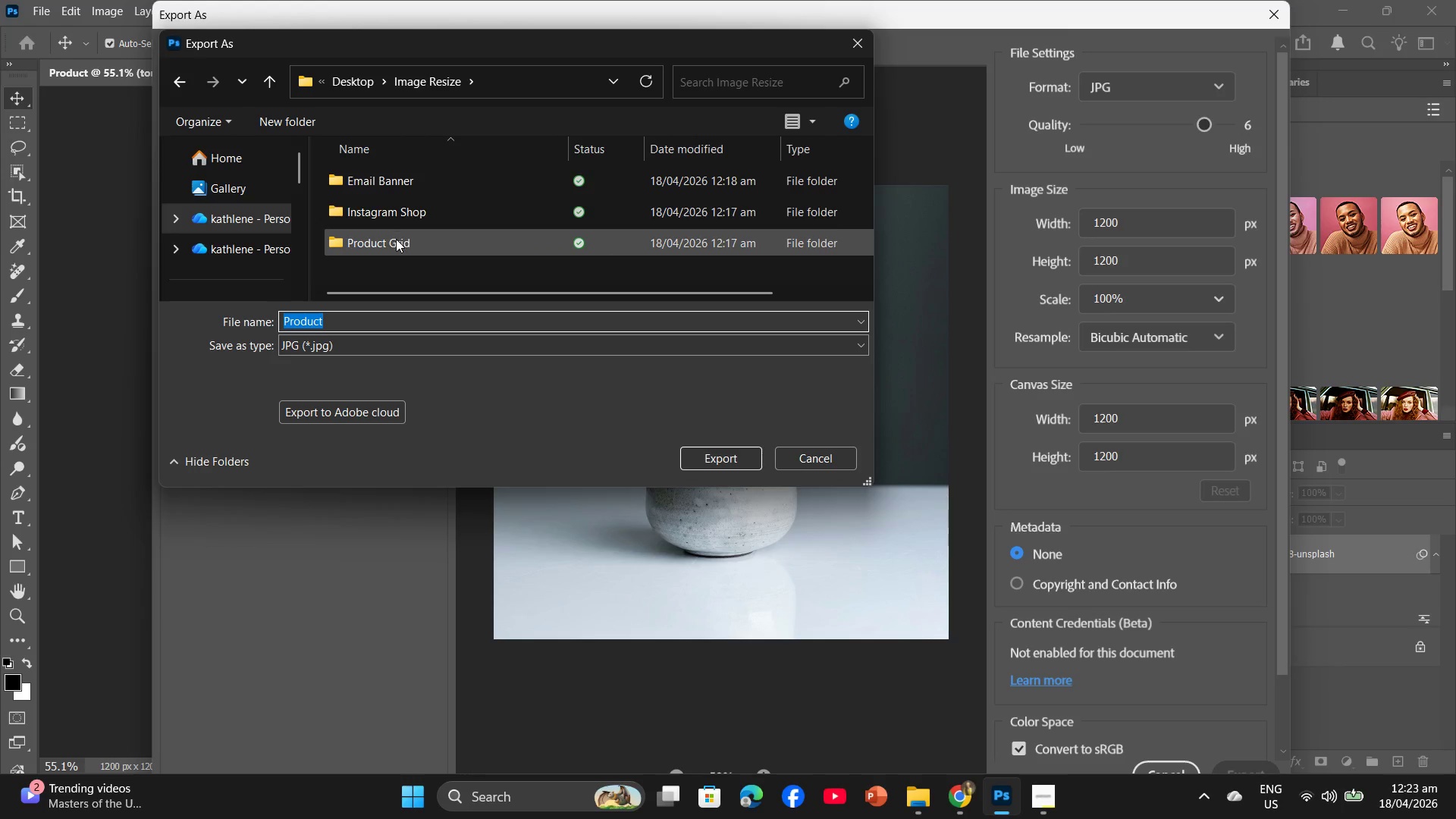 
double_click([396, 240])
 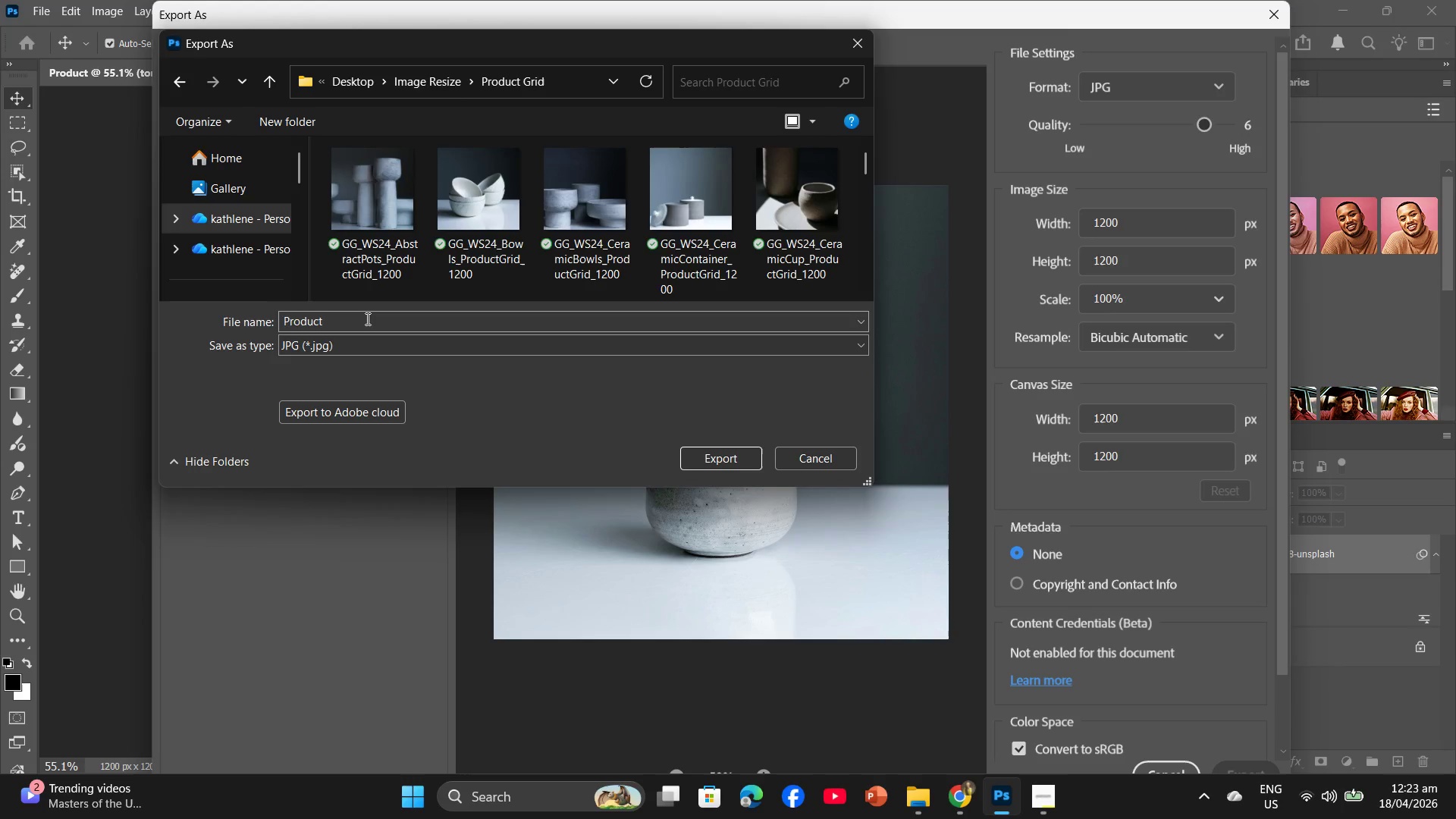 
left_click([366, 318])
 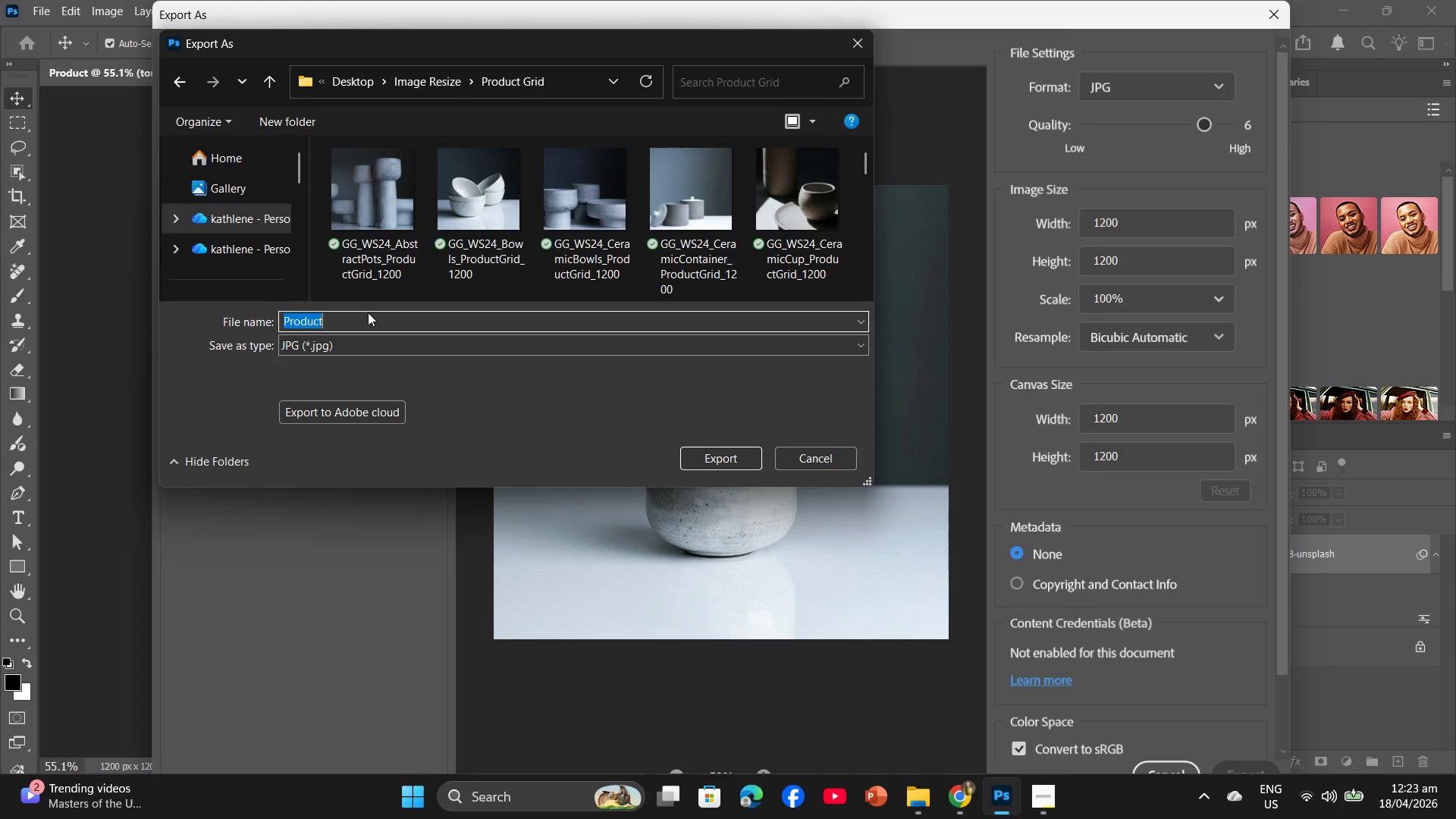 
key(Control+V)
 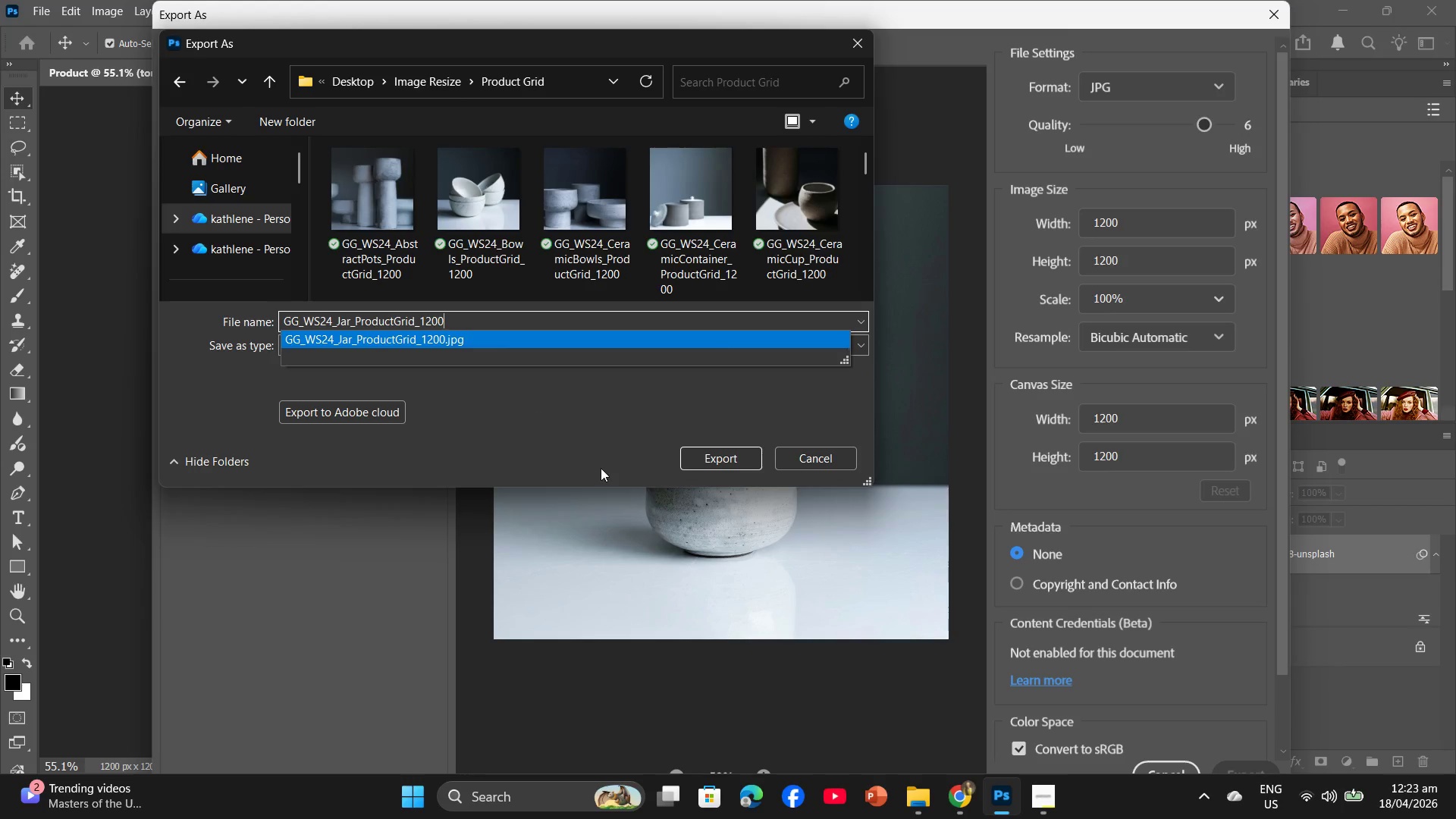 
left_click([960, 797])
 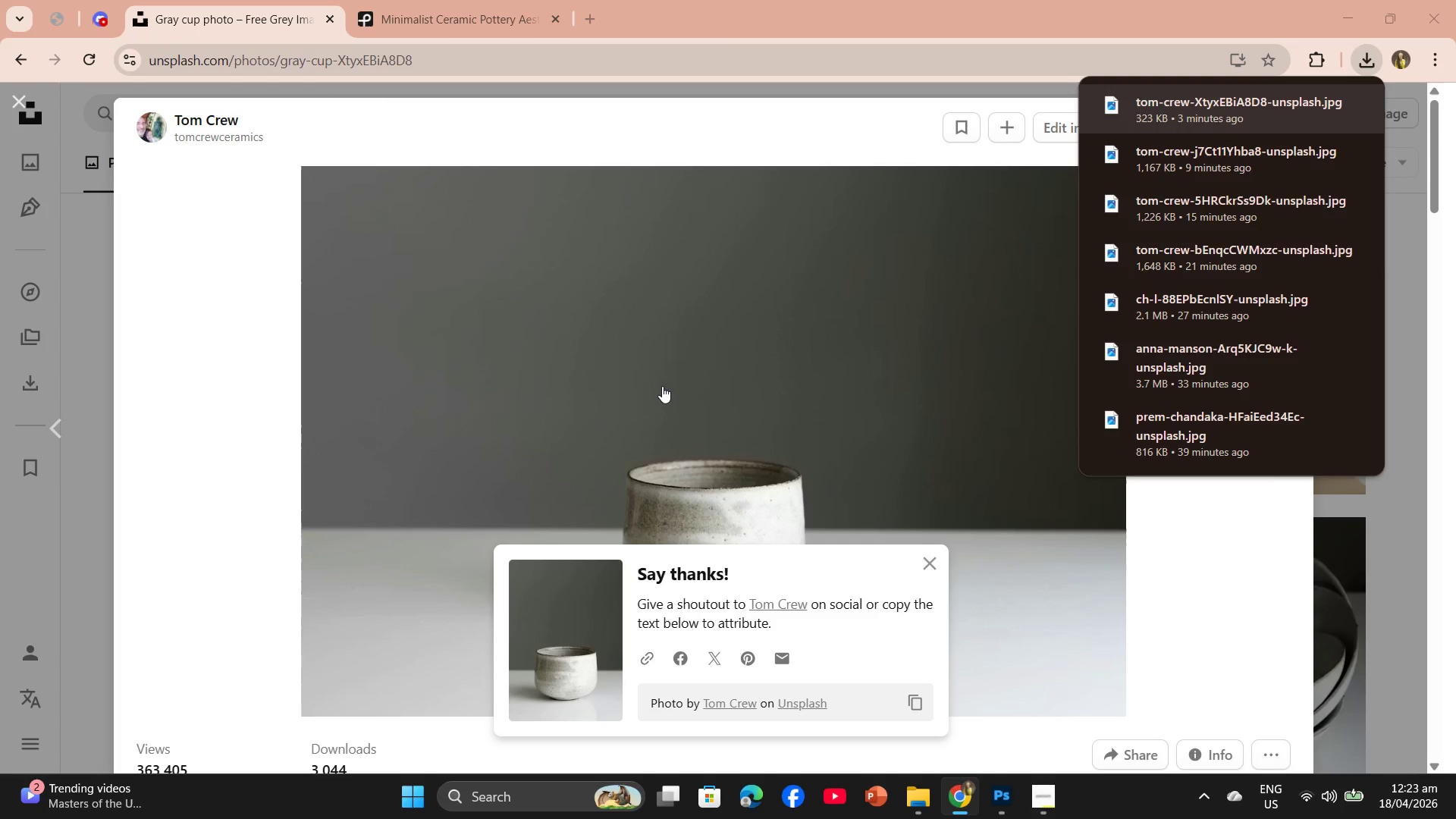 
scroll: coordinate [664, 385], scroll_direction: down, amount: 7.0
 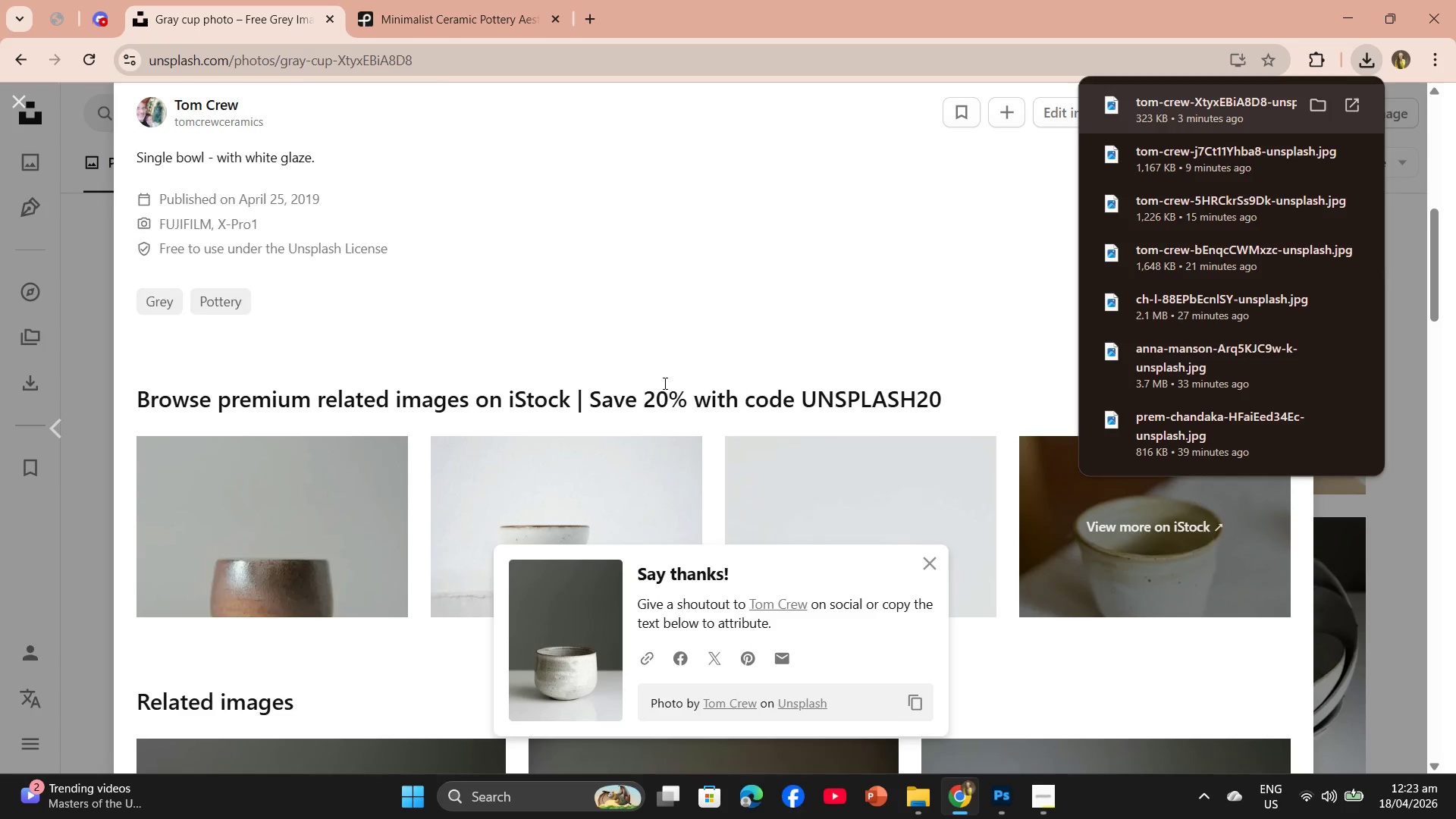 
scroll: coordinate [664, 383], scroll_direction: up, amount: 1.0
 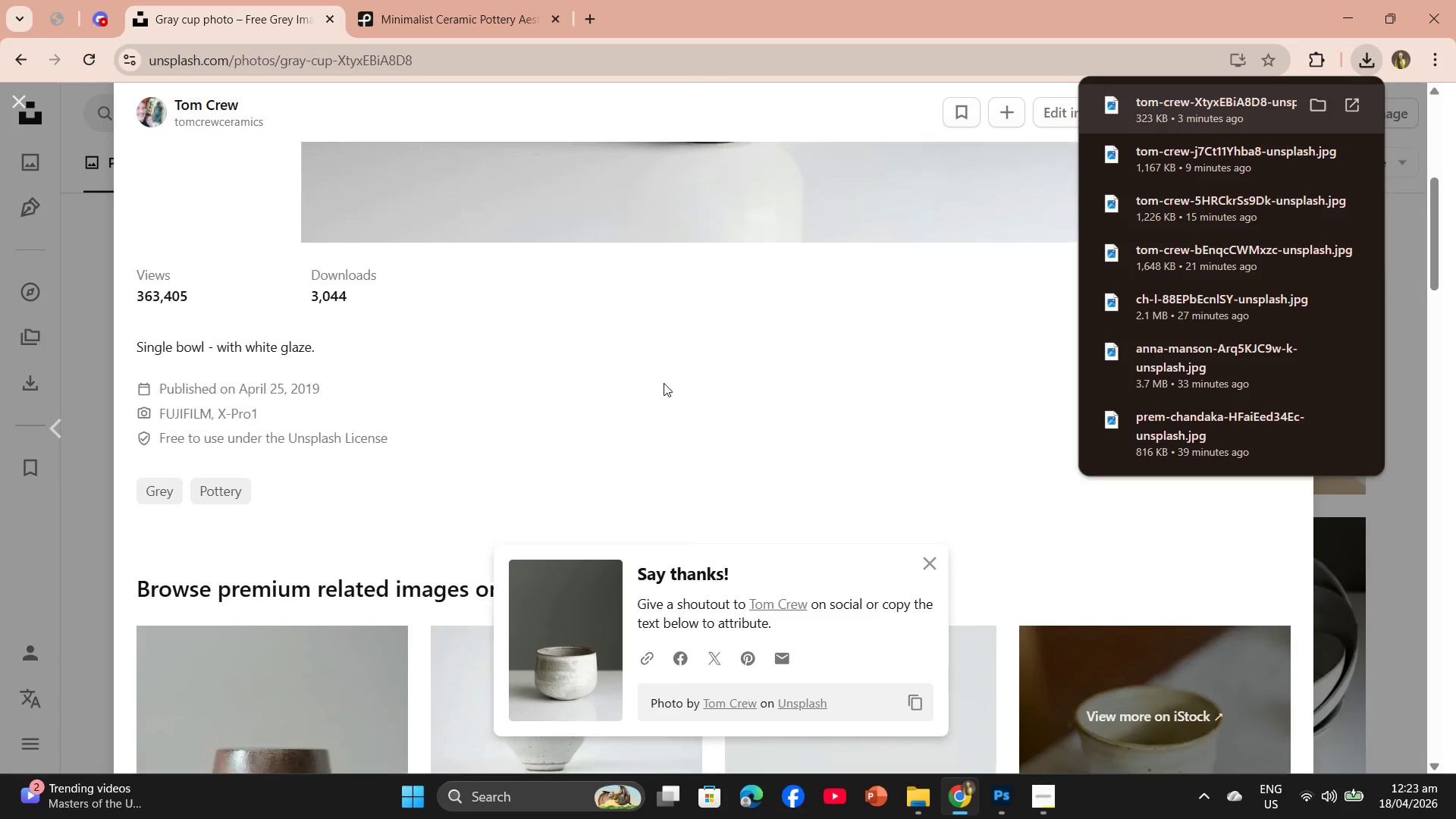 
scroll: coordinate [664, 383], scroll_direction: down, amount: 8.0
 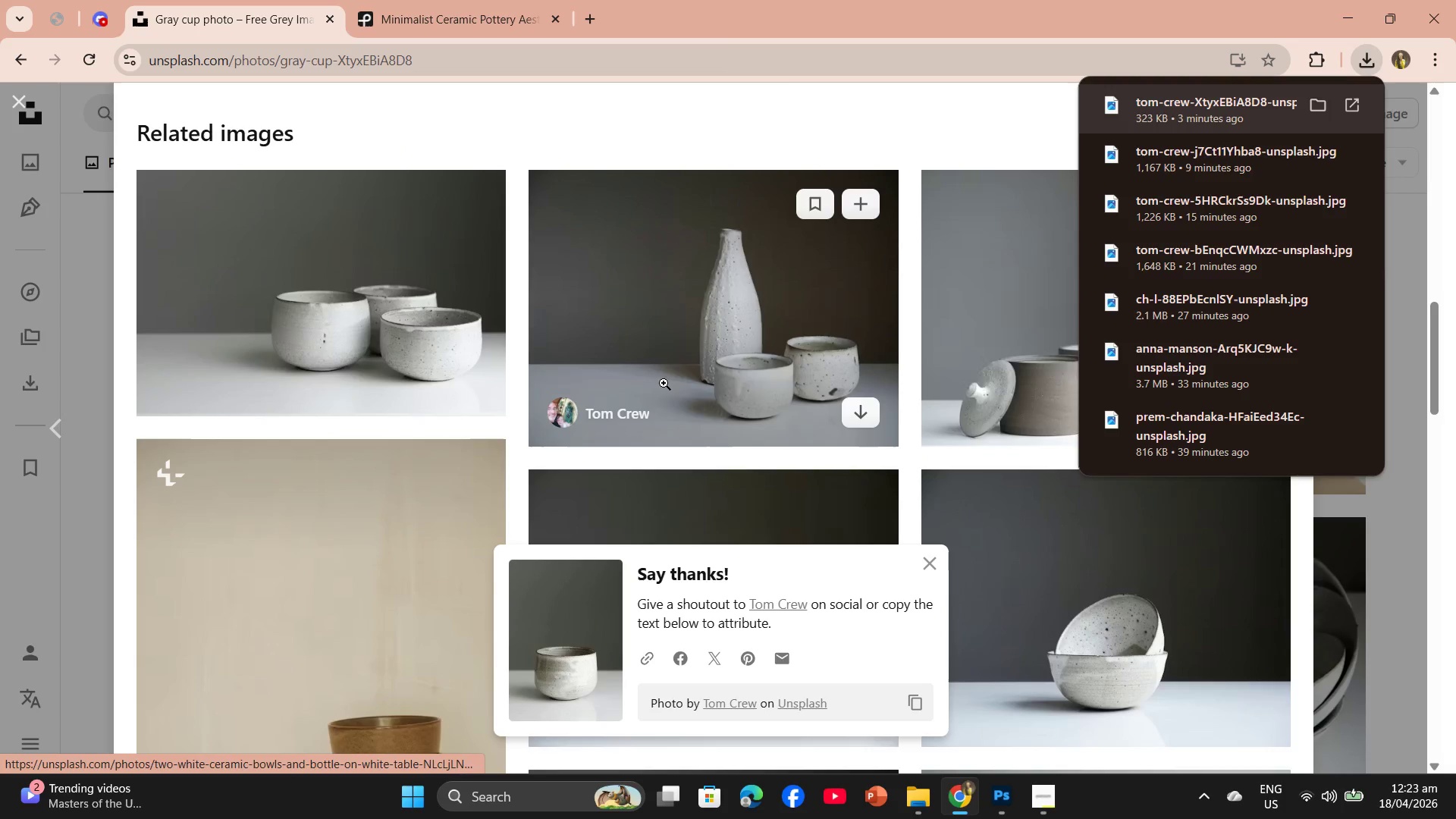 
scroll: coordinate [656, 377], scroll_direction: up, amount: 10.0
 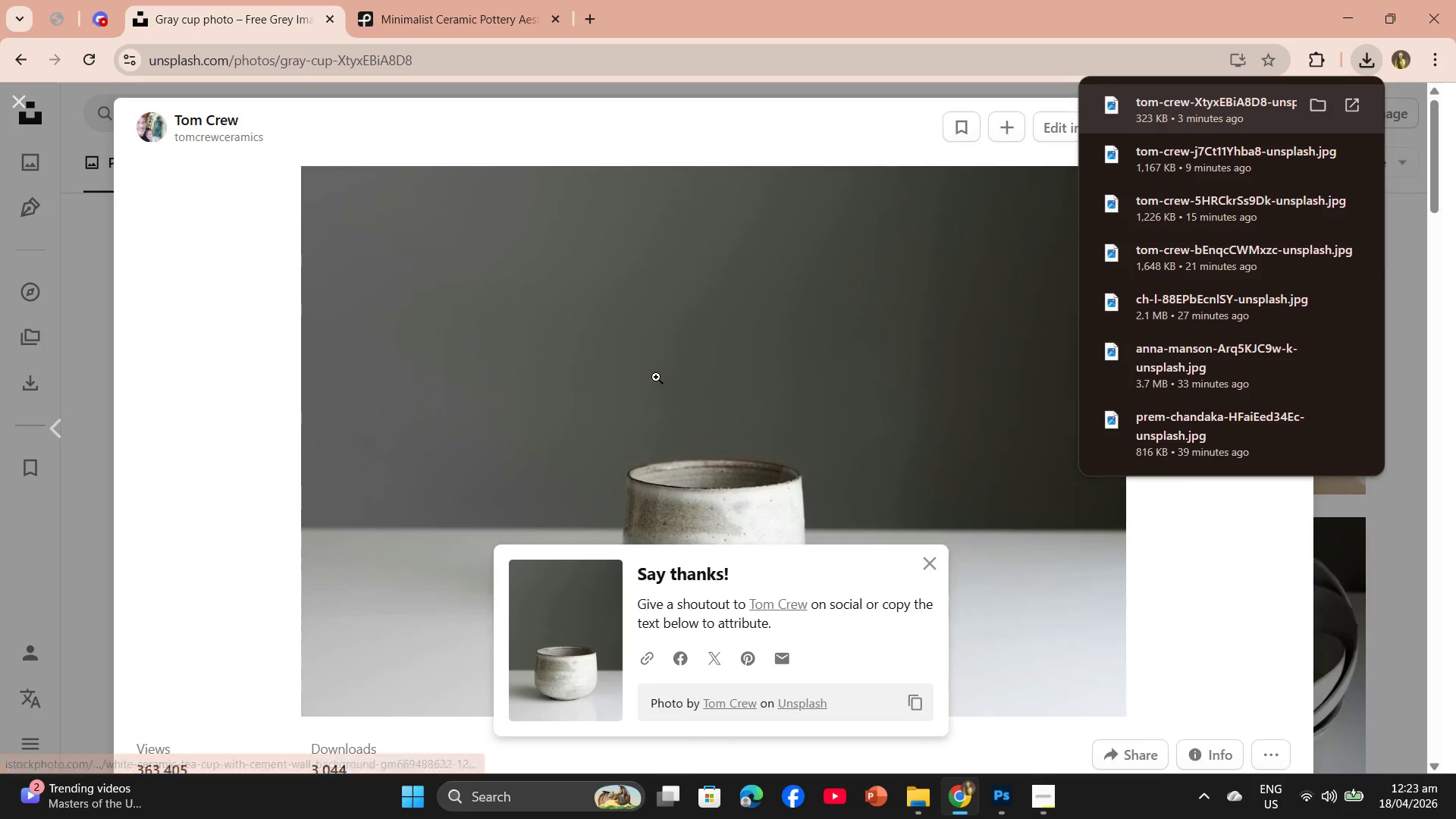 
scroll: coordinate [656, 377], scroll_direction: down, amount: 1.0
 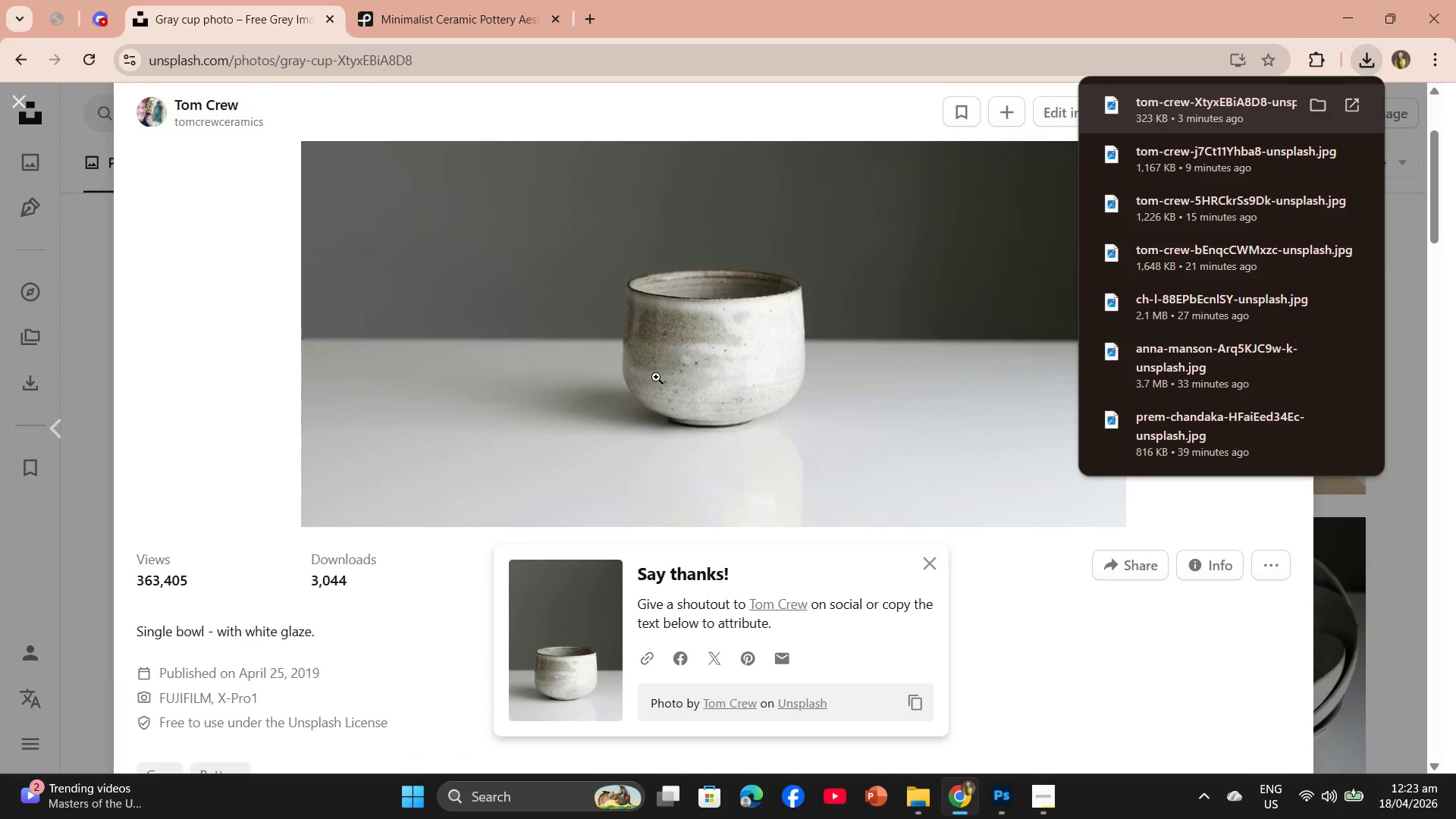 
scroll: coordinate [656, 377], scroll_direction: up, amount: 1.0
 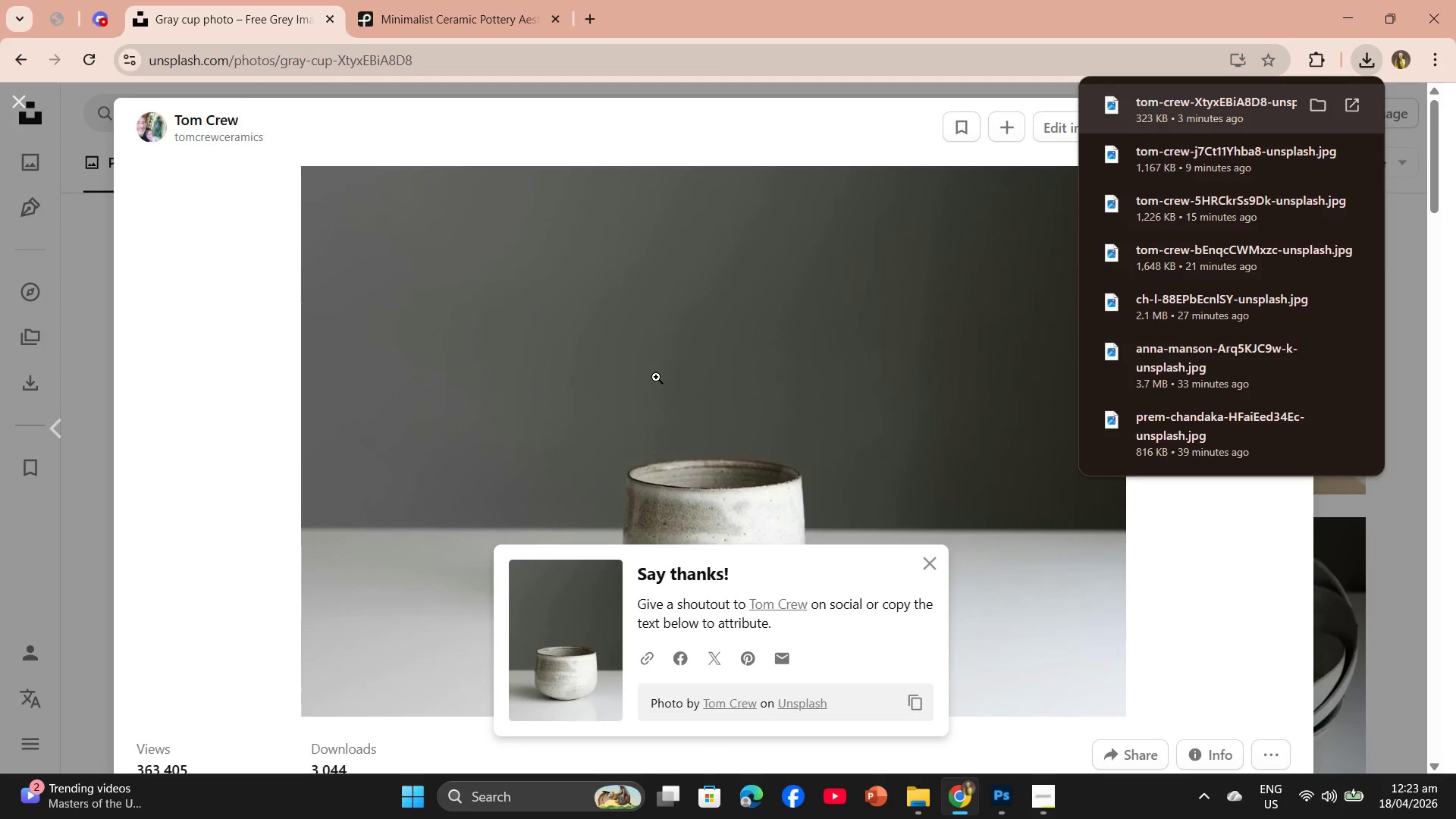 
scroll: coordinate [656, 377], scroll_direction: down, amount: 2.0
 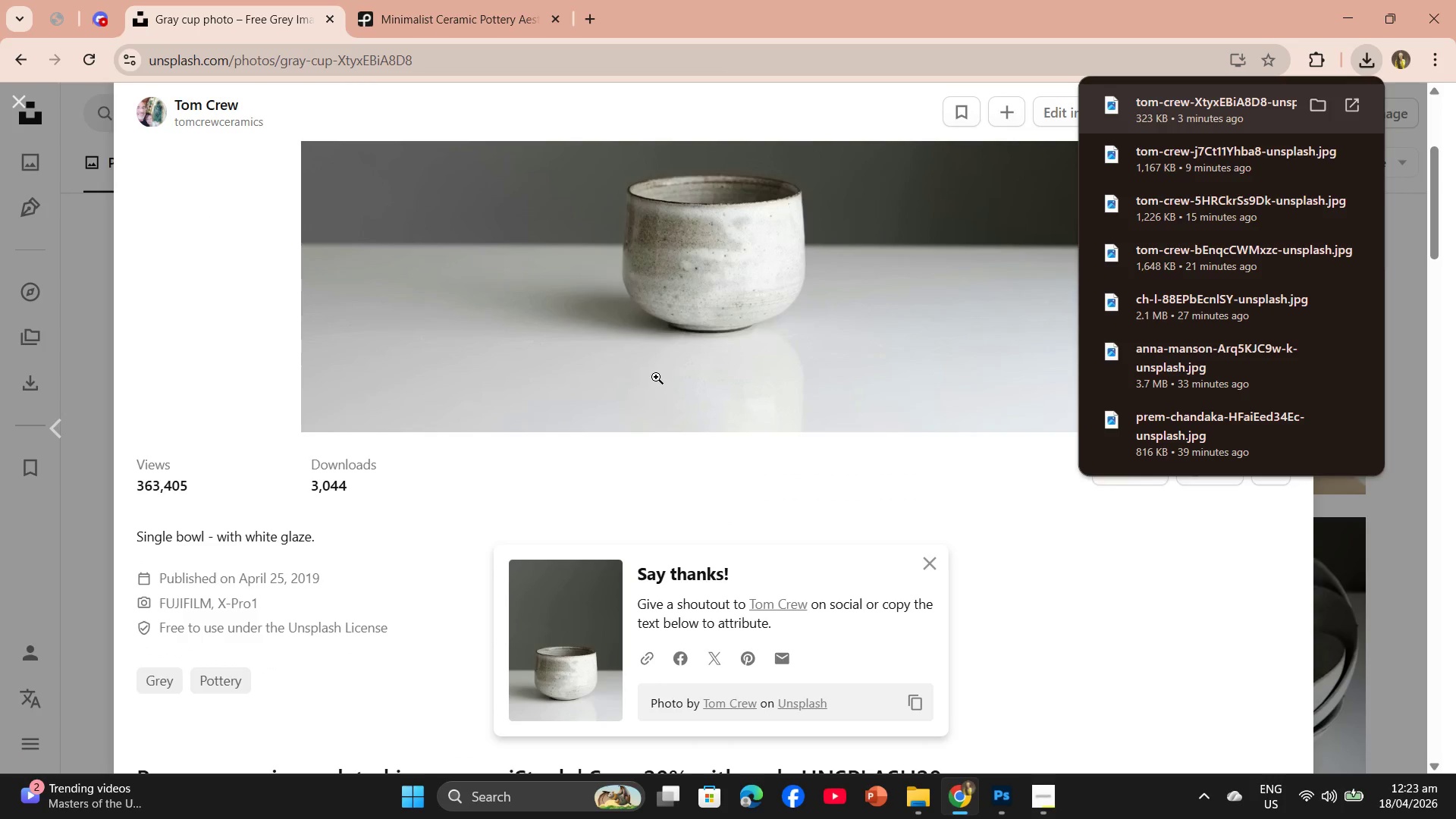 
scroll: coordinate [656, 377], scroll_direction: up, amount: 2.0
 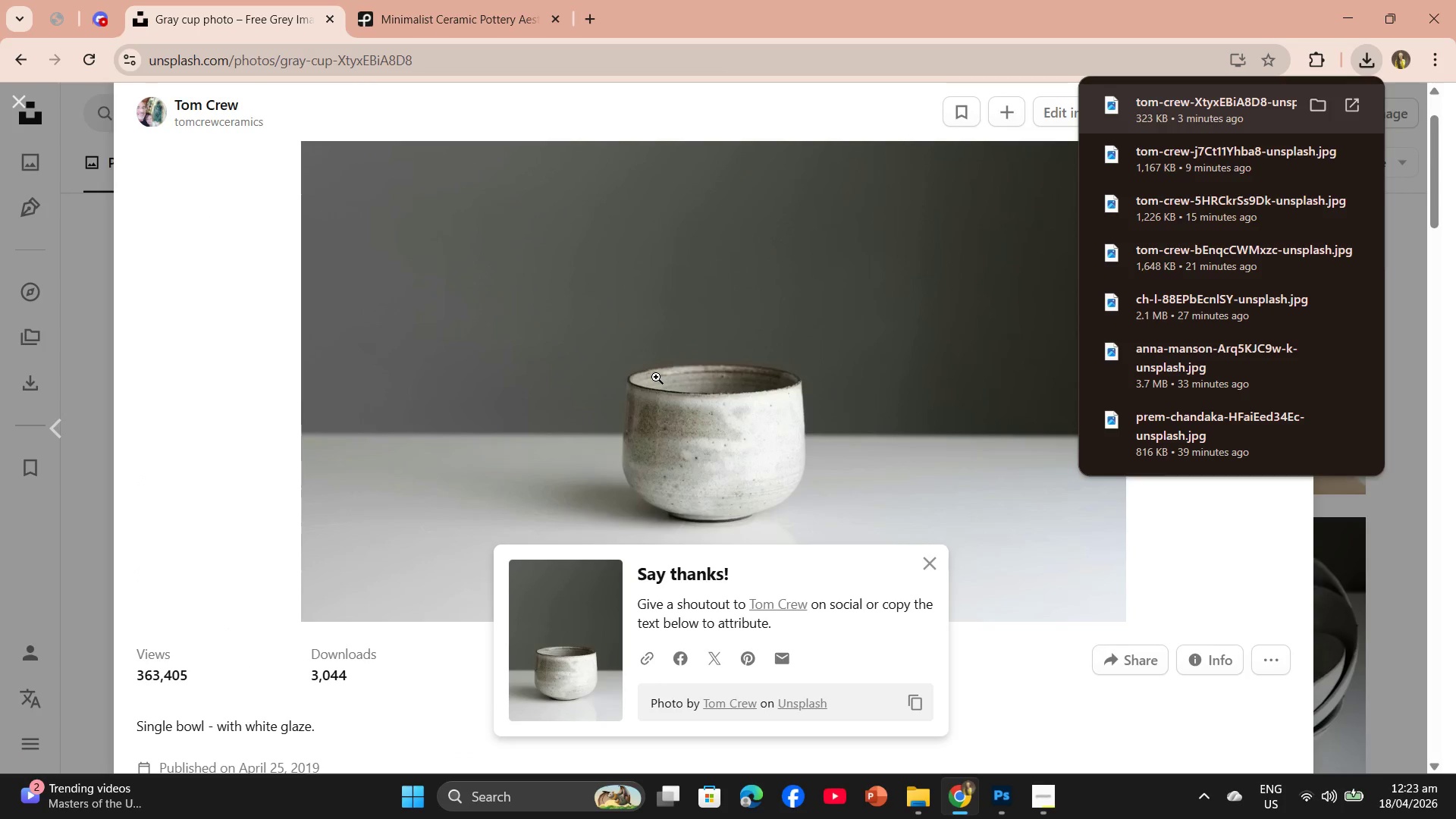 
scroll: coordinate [656, 377], scroll_direction: none, amount: 0.0
 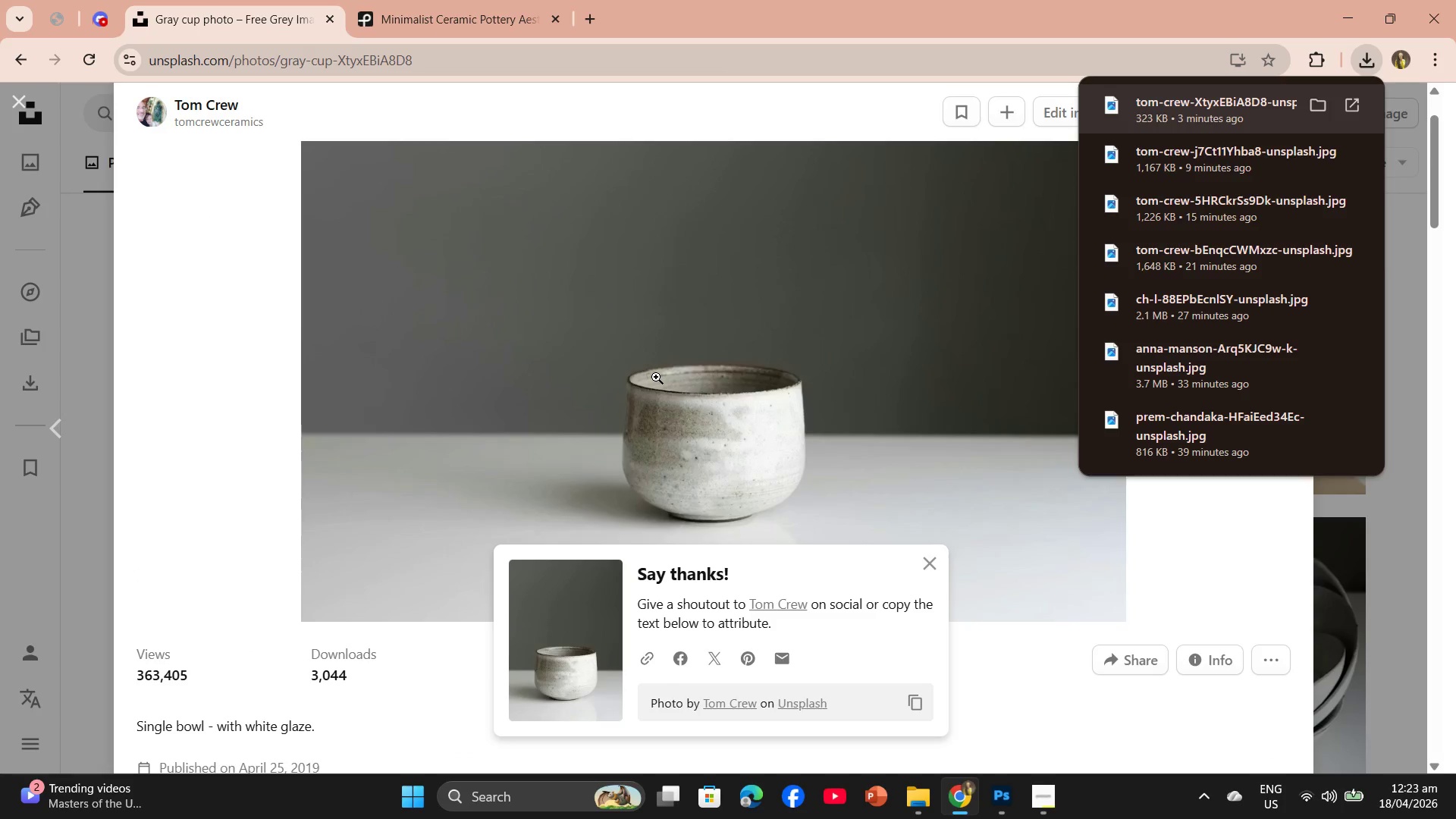 
scroll: coordinate [656, 377], scroll_direction: down, amount: 1.0
 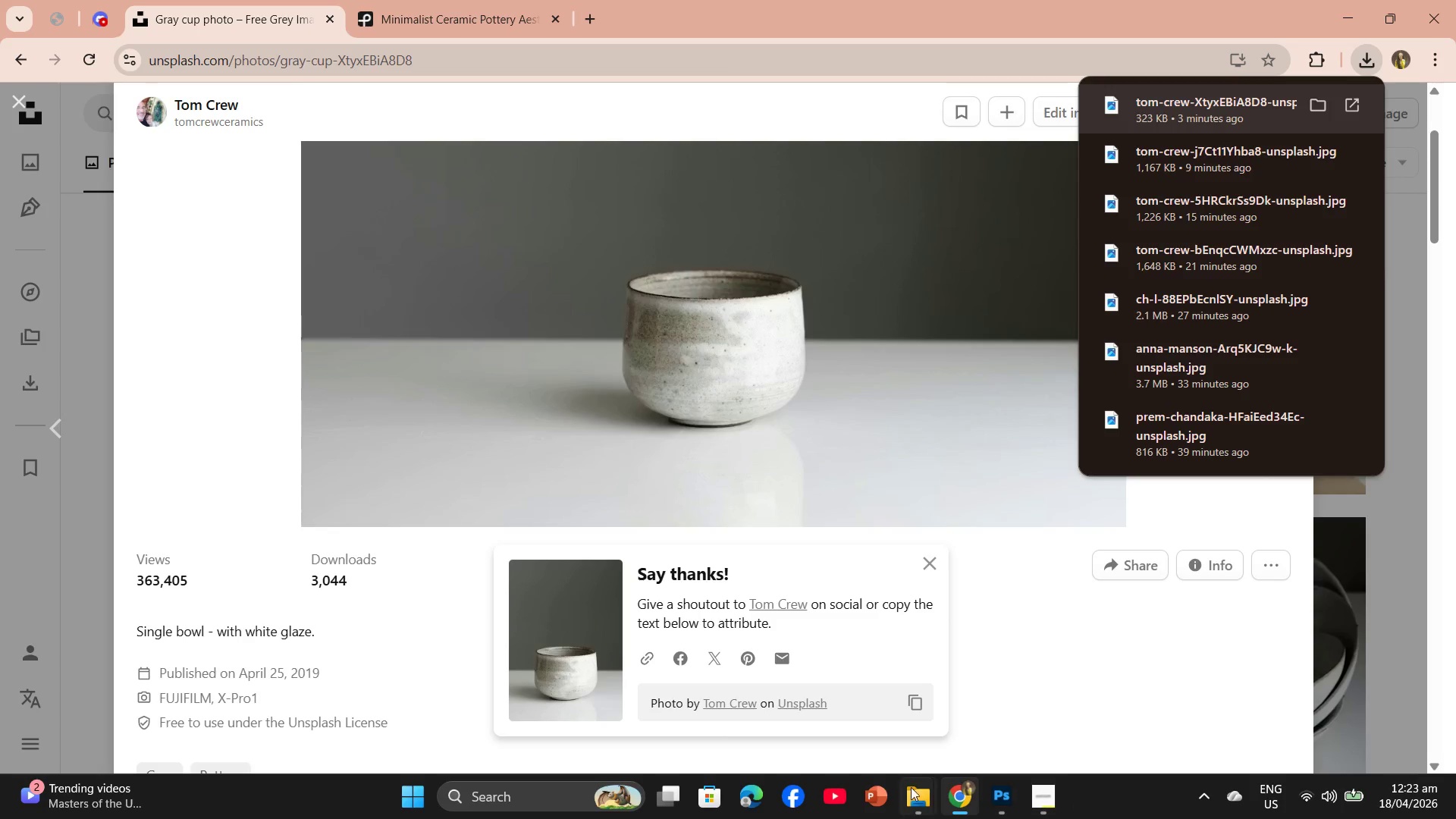 
wait(7.61)
 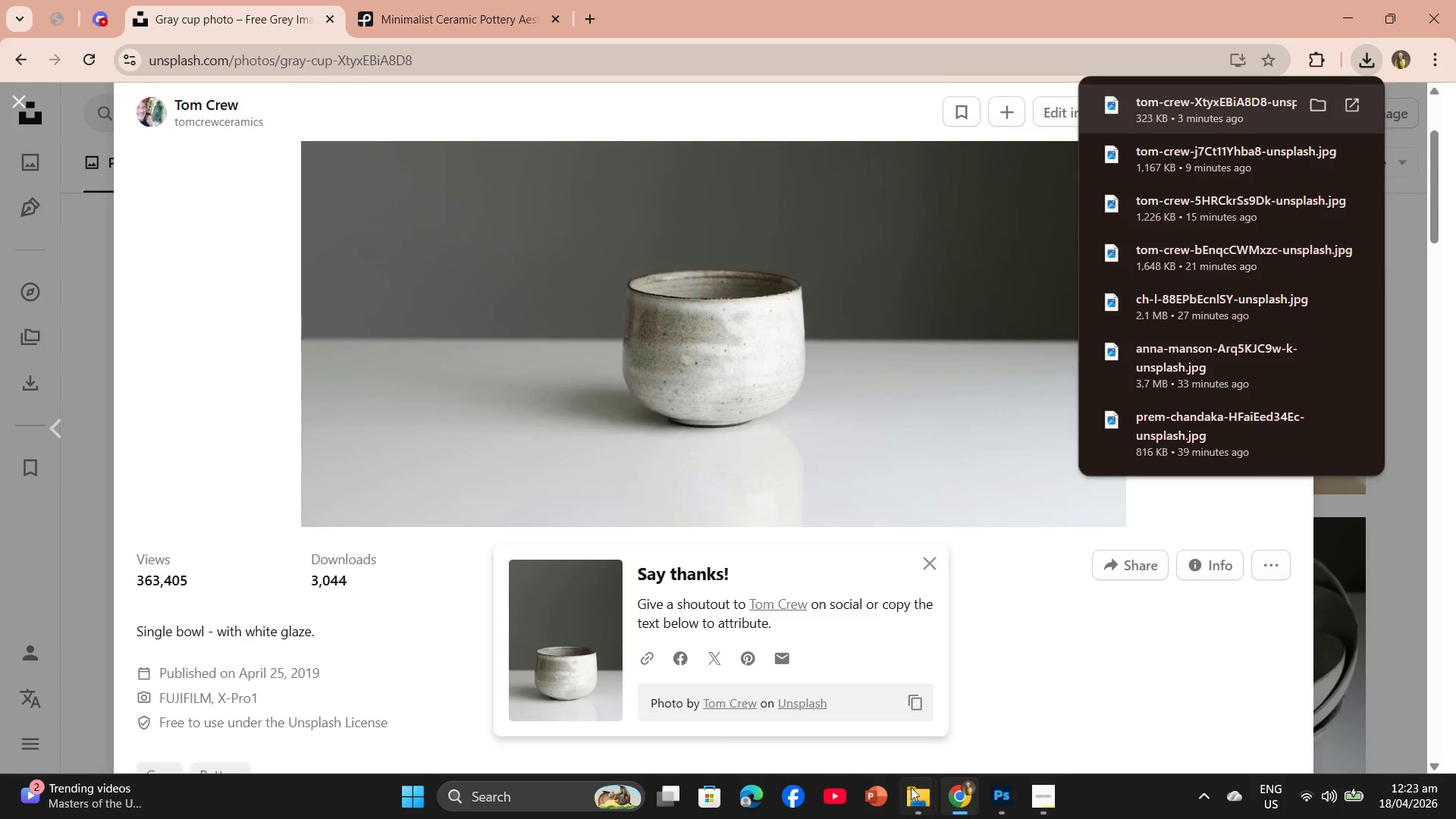 
left_click([1013, 813])
 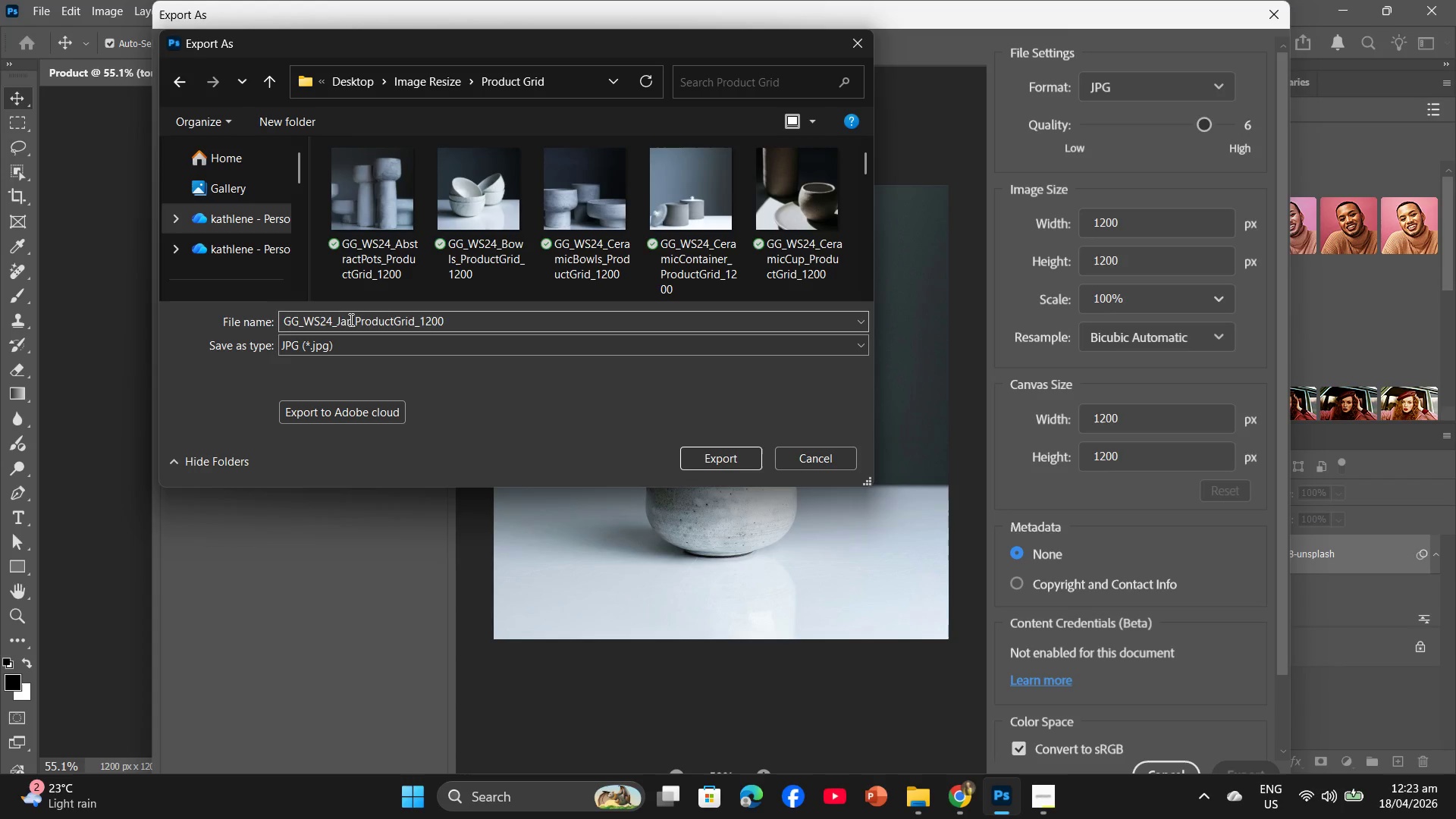 
double_click([350, 319])
 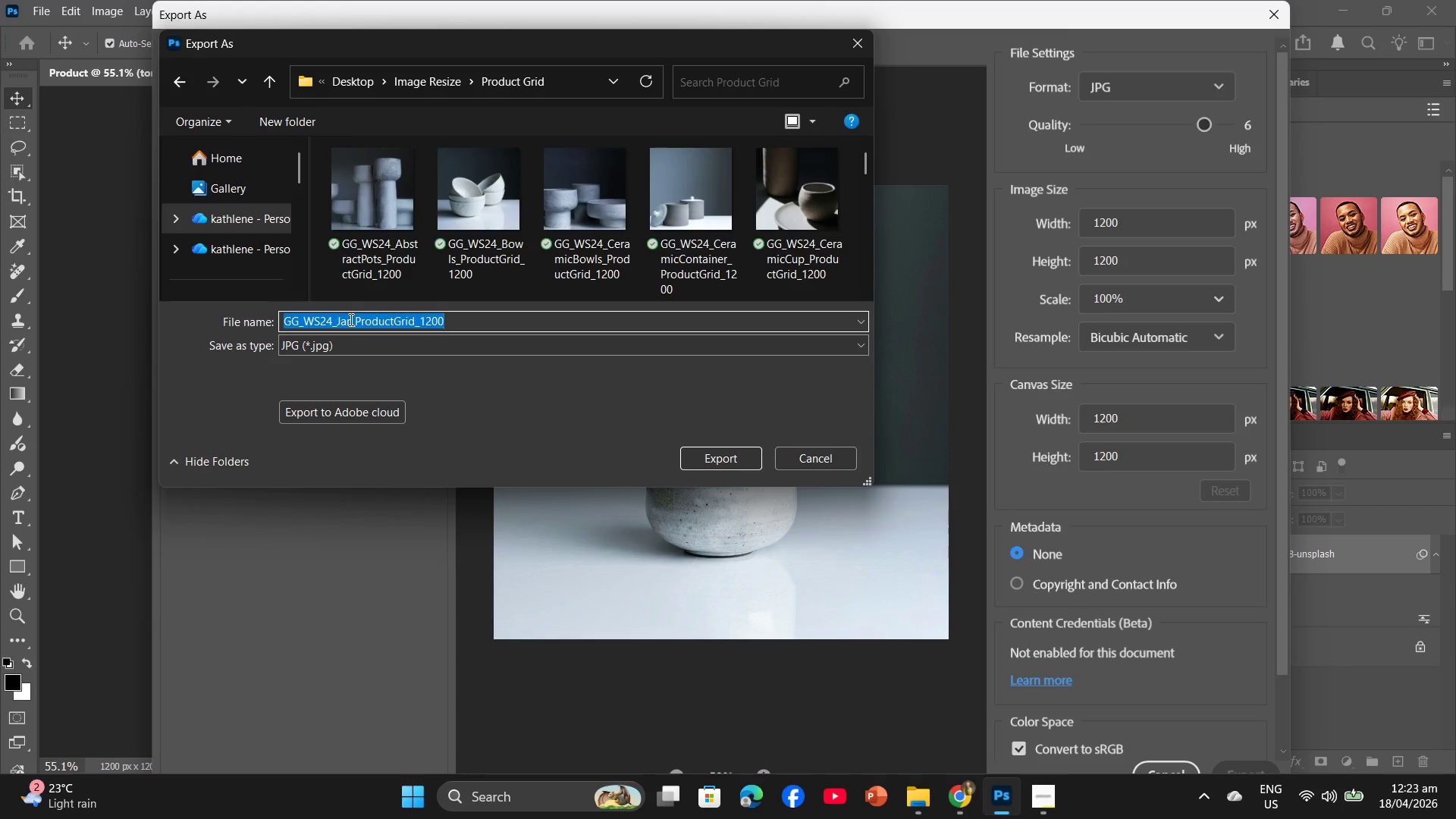 
left_click([350, 319])
 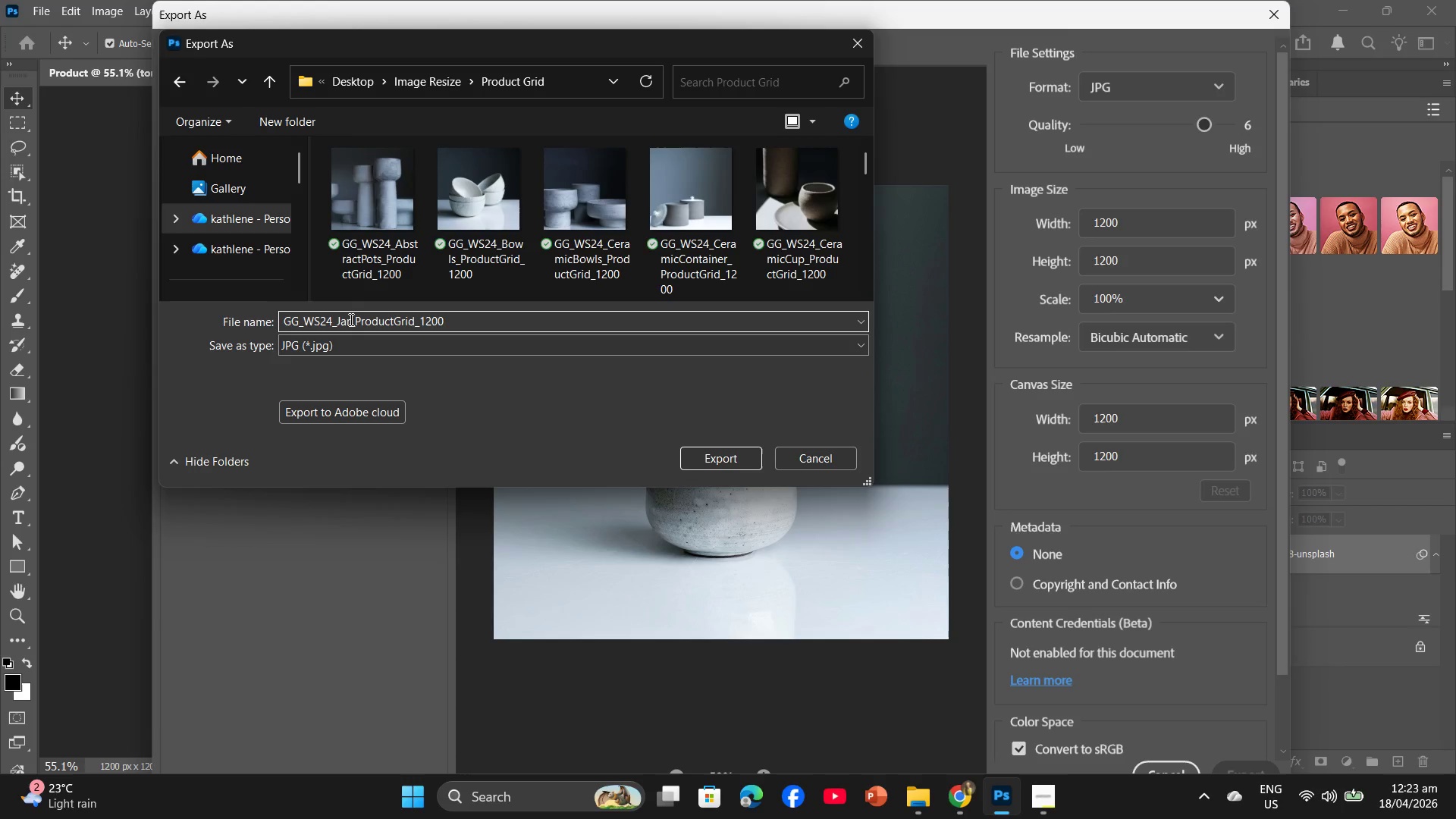 
left_click_drag(start_coordinate=[350, 319], to_coordinate=[334, 319])
 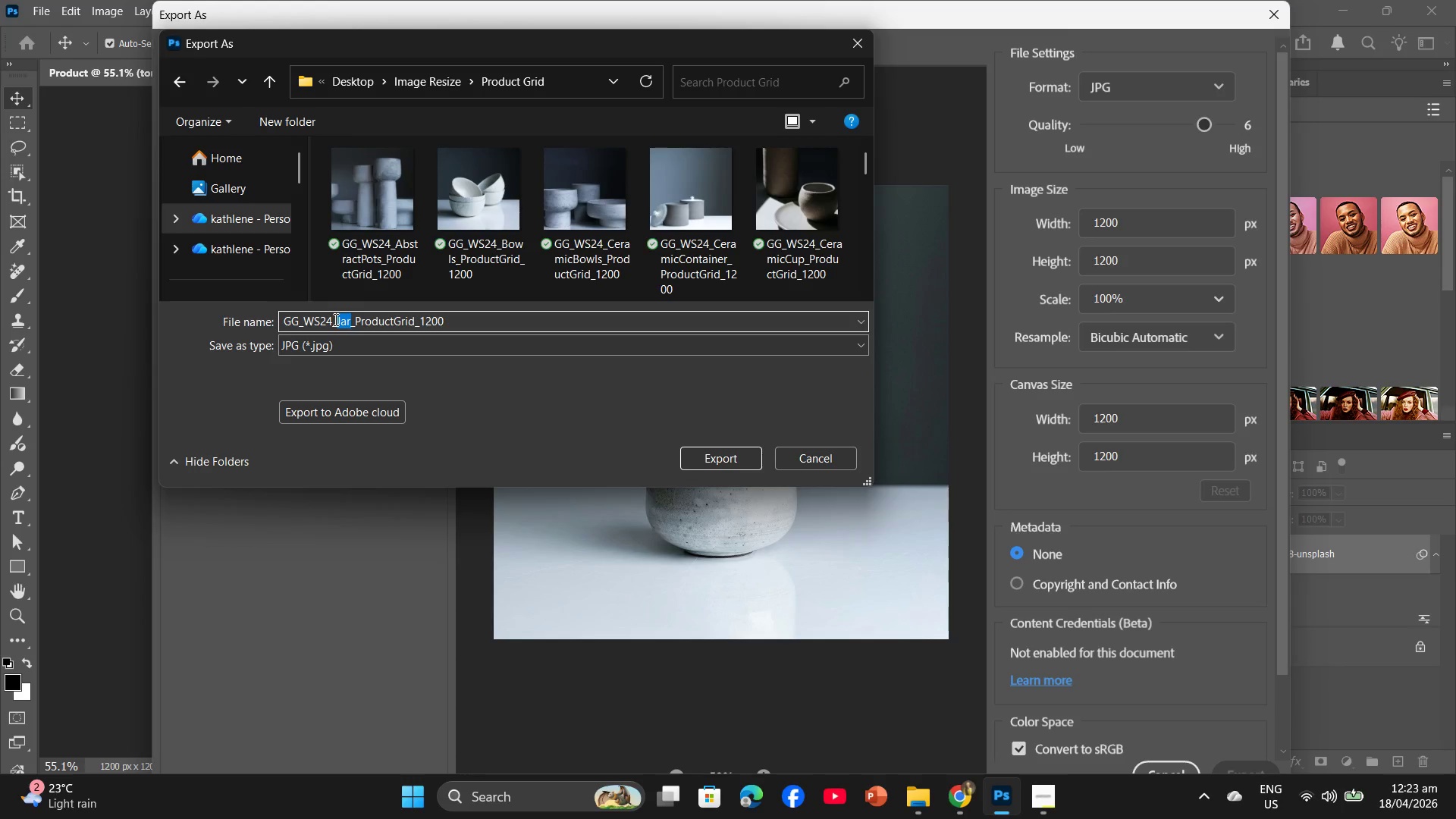 
type(AestheticU)
 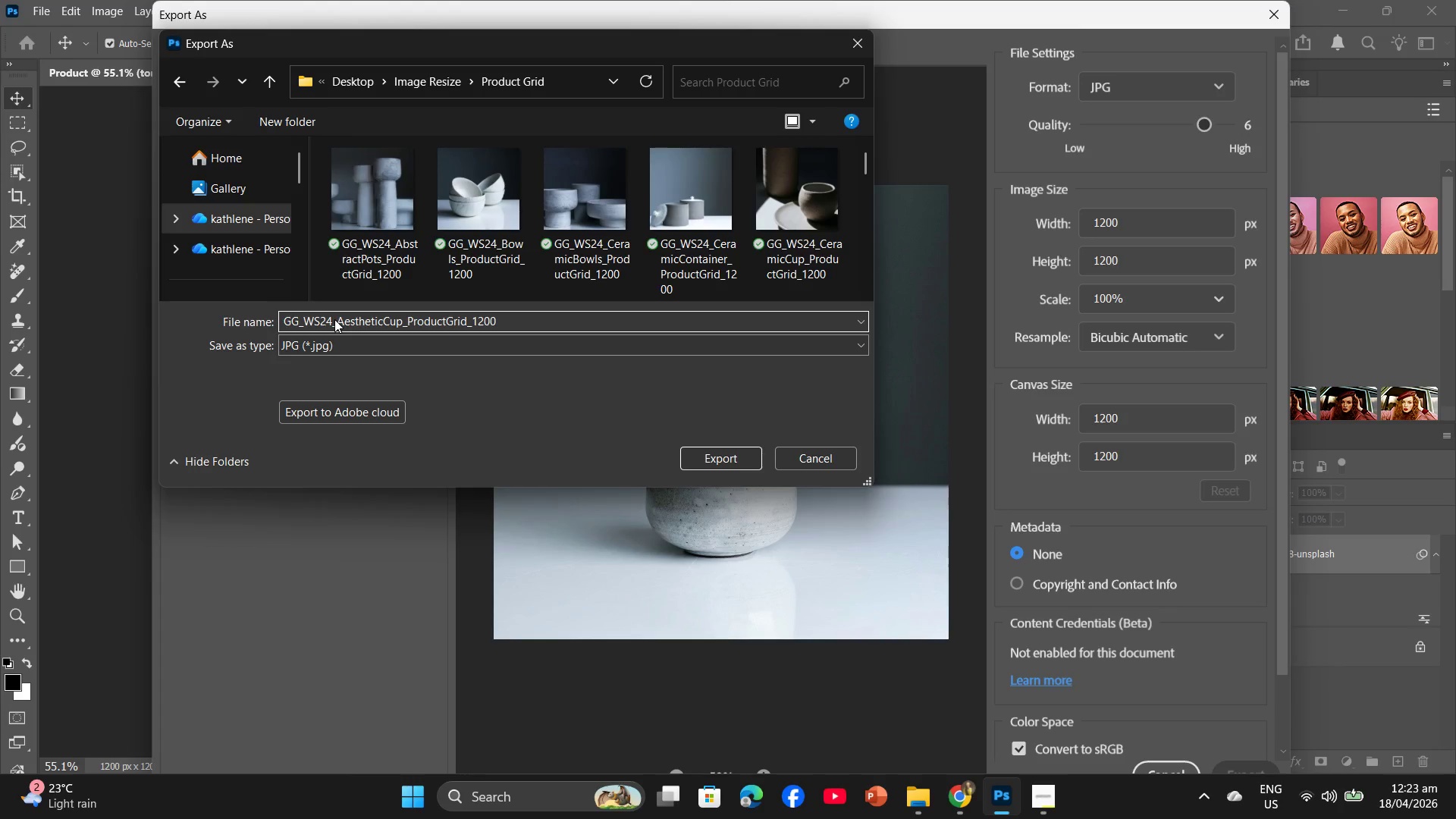 
hold_key(key=CapsLock, duration=0.31)
 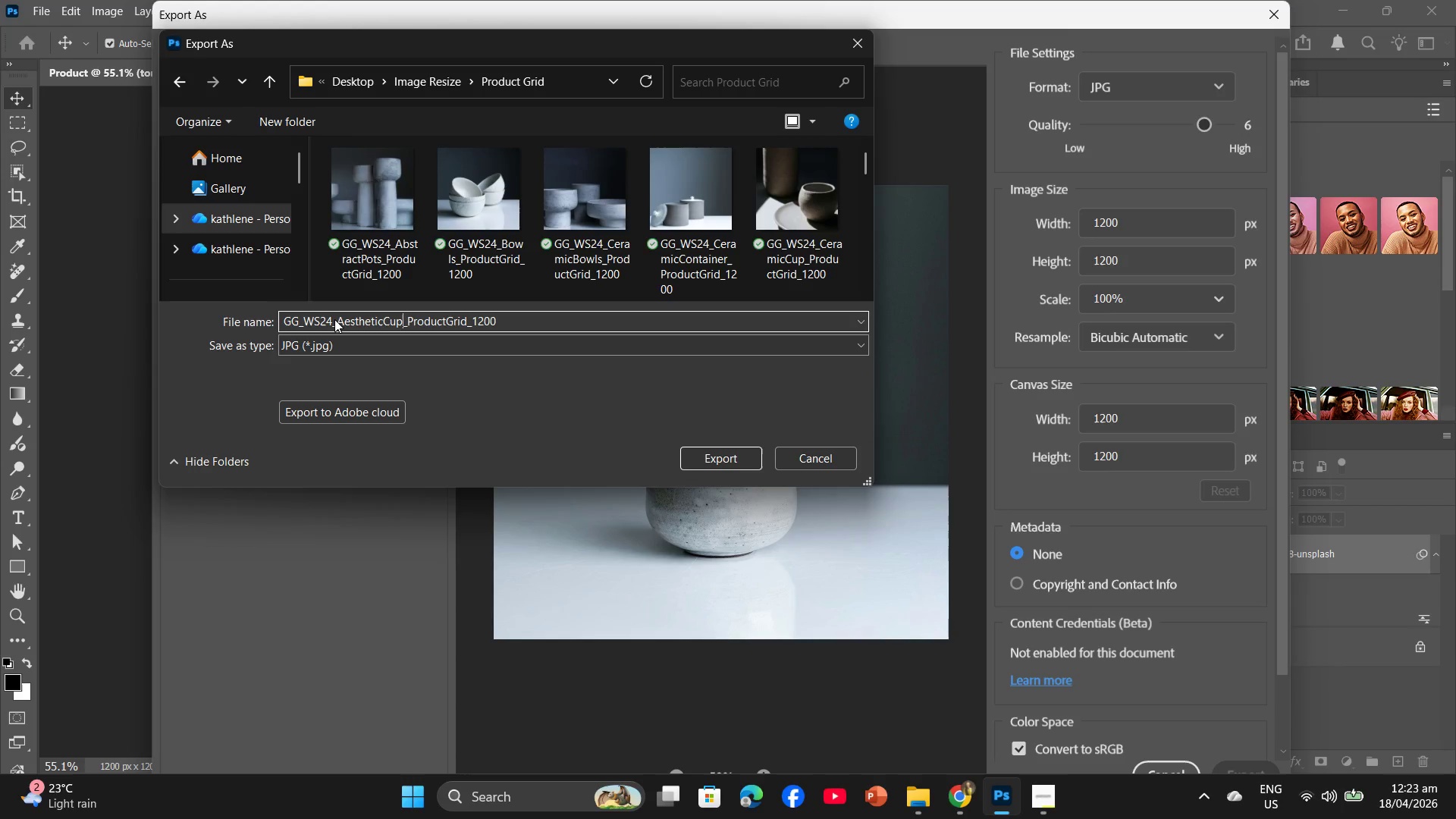 
left_click_drag(start_coordinate=[504, 322], to_coordinate=[272, 336])
 